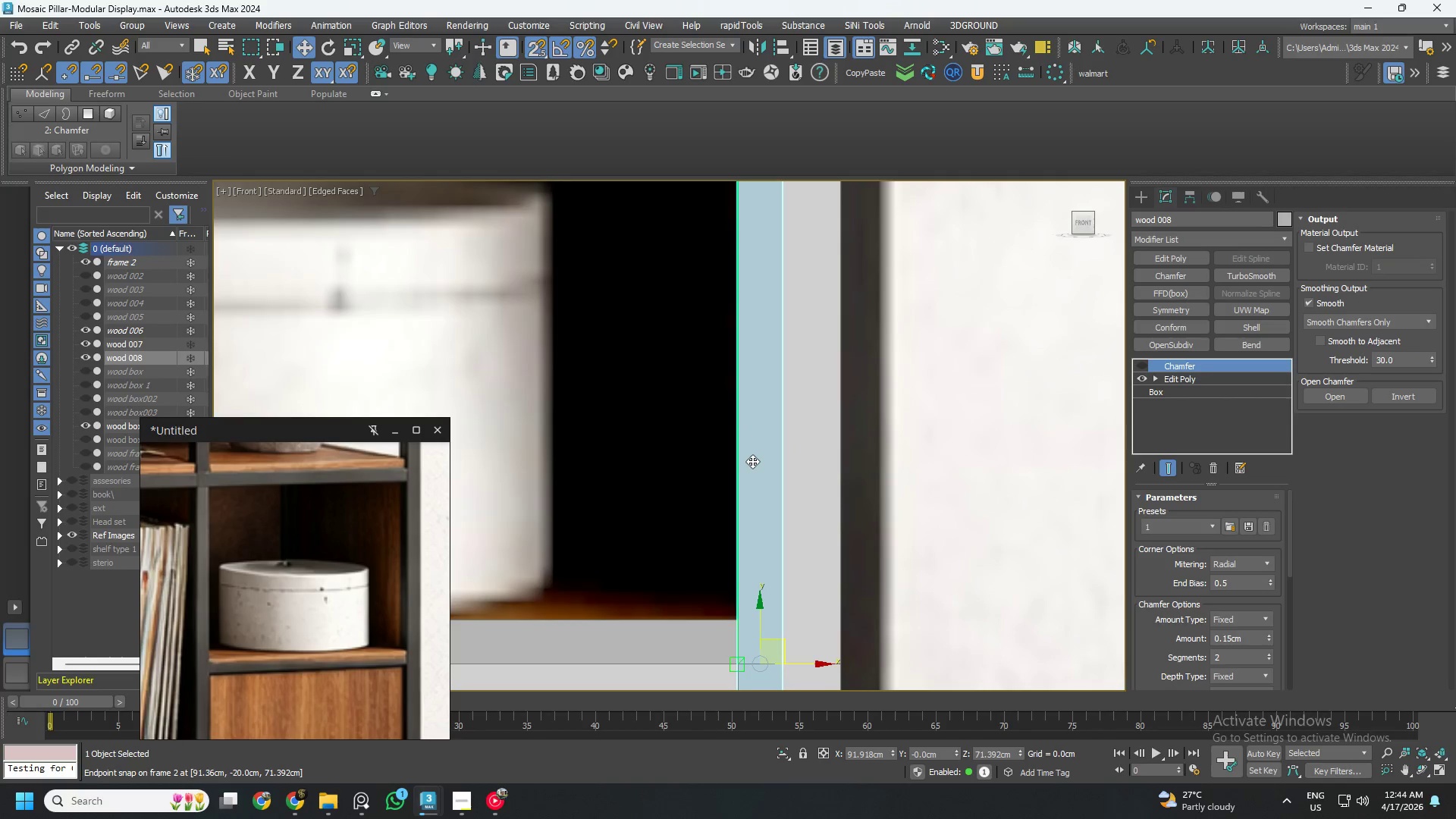 
key(Control+ControlLeft)
 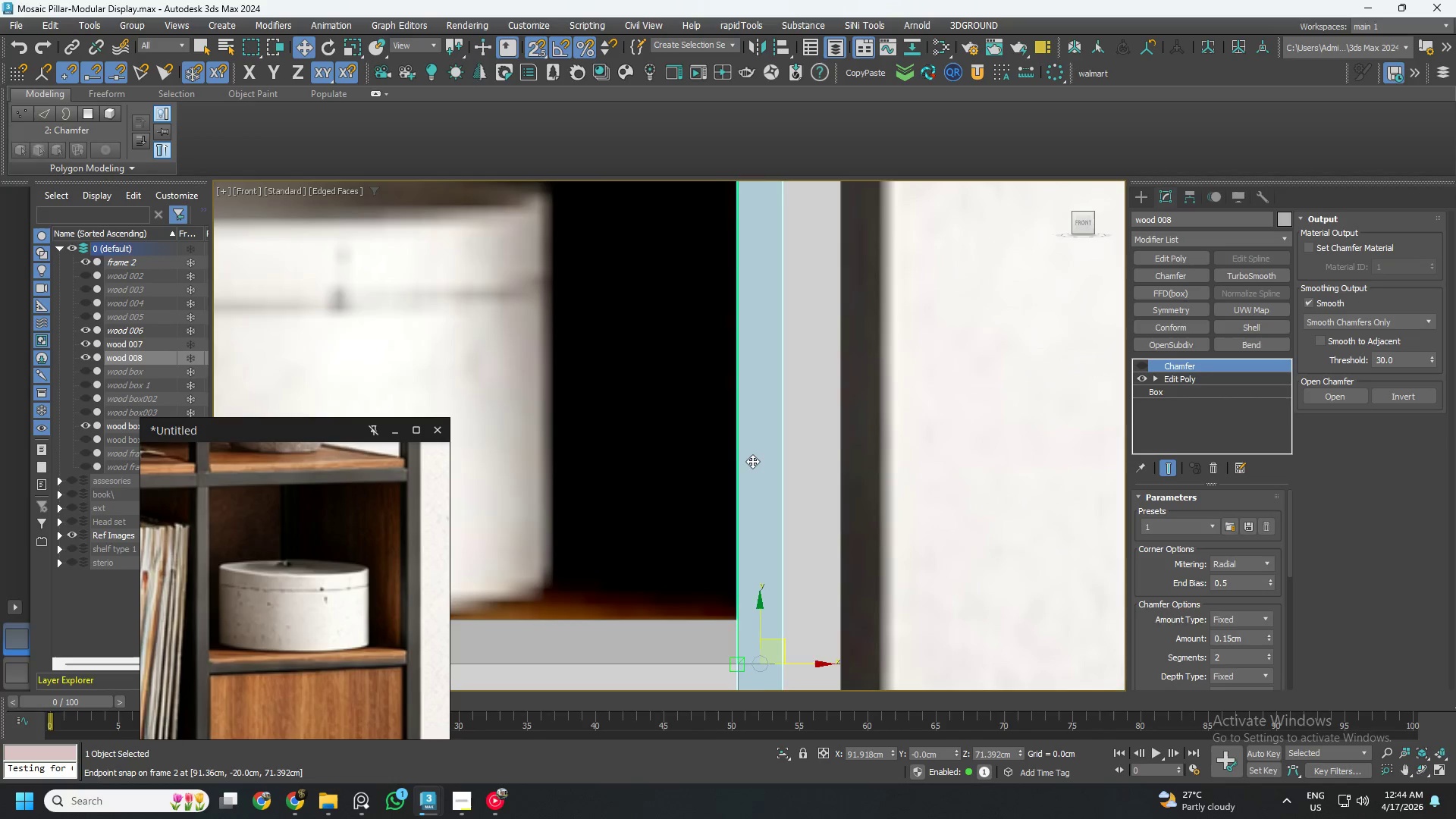 
key(Control+Z)
 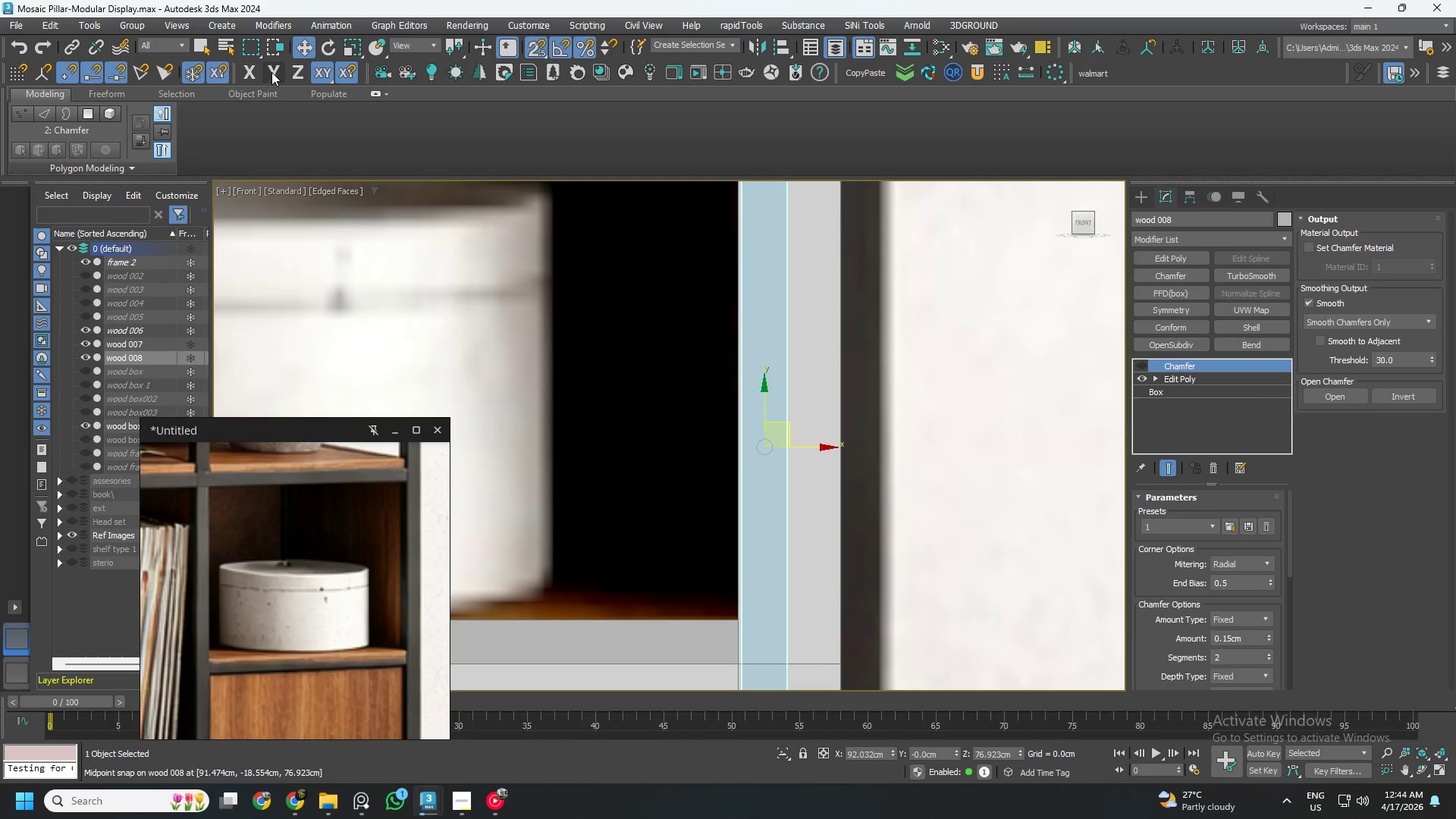 
left_click([273, 70])
 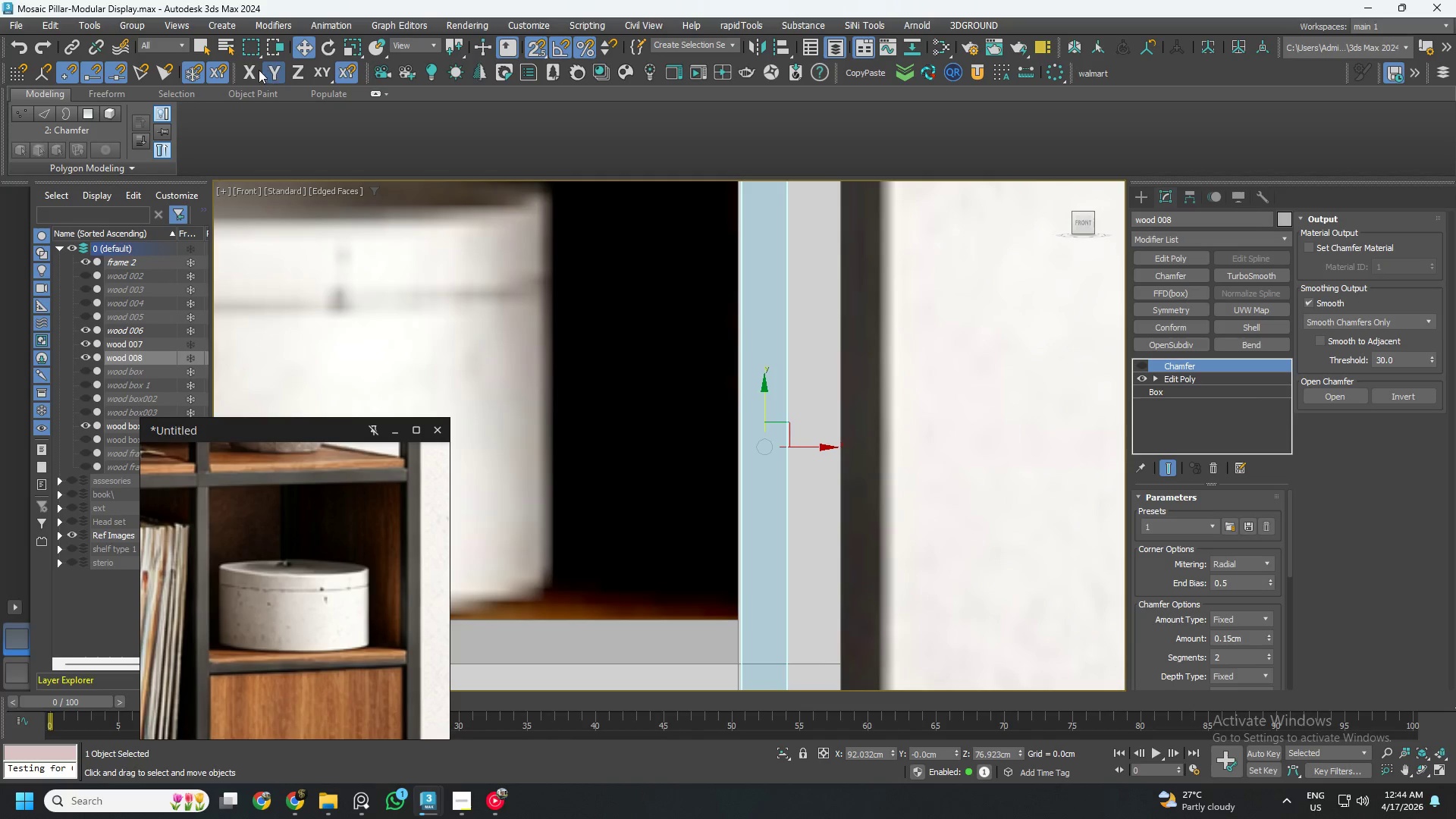 
left_click([256, 70])
 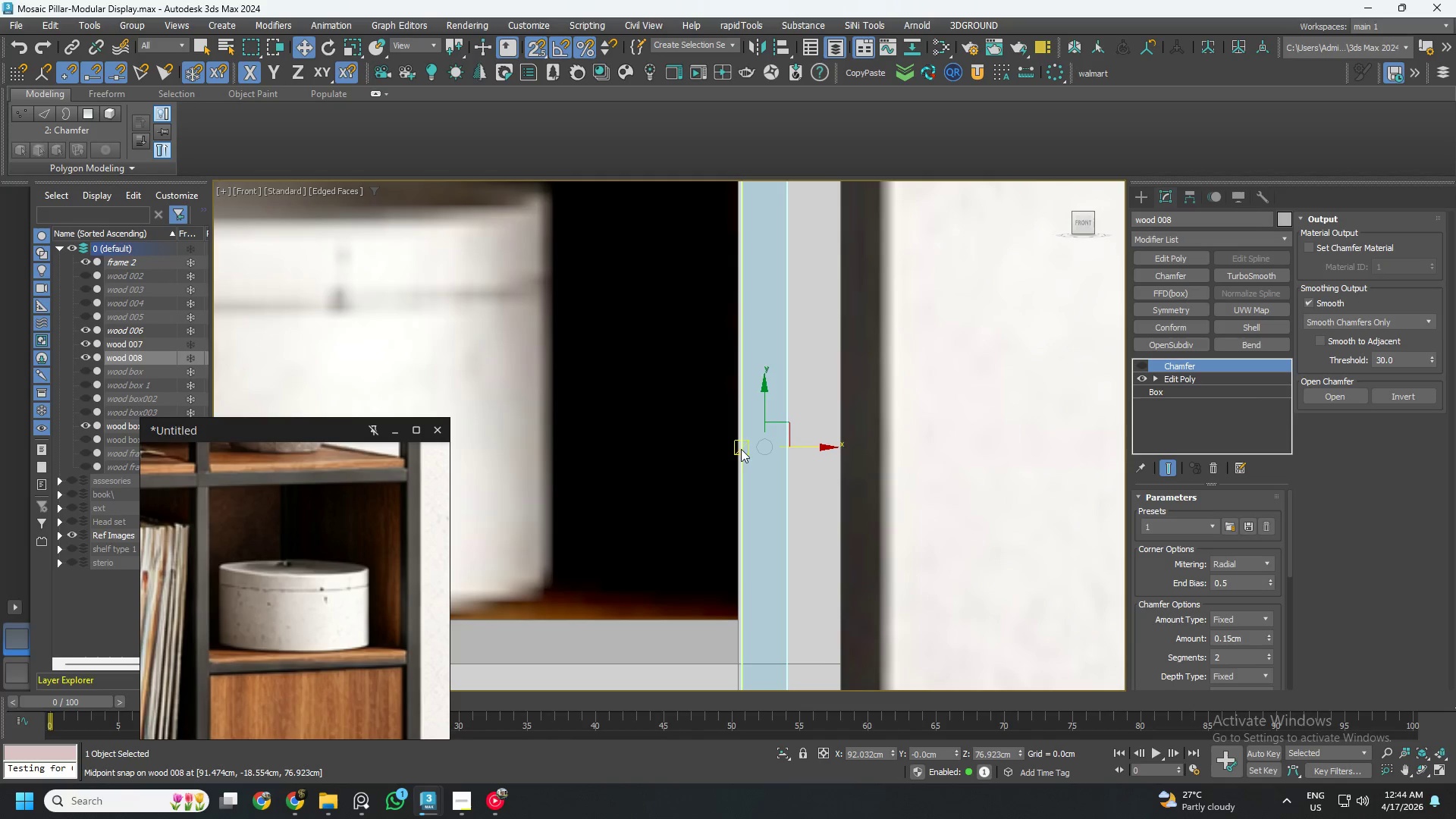 
left_click_drag(start_coordinate=[745, 447], to_coordinate=[734, 448])
 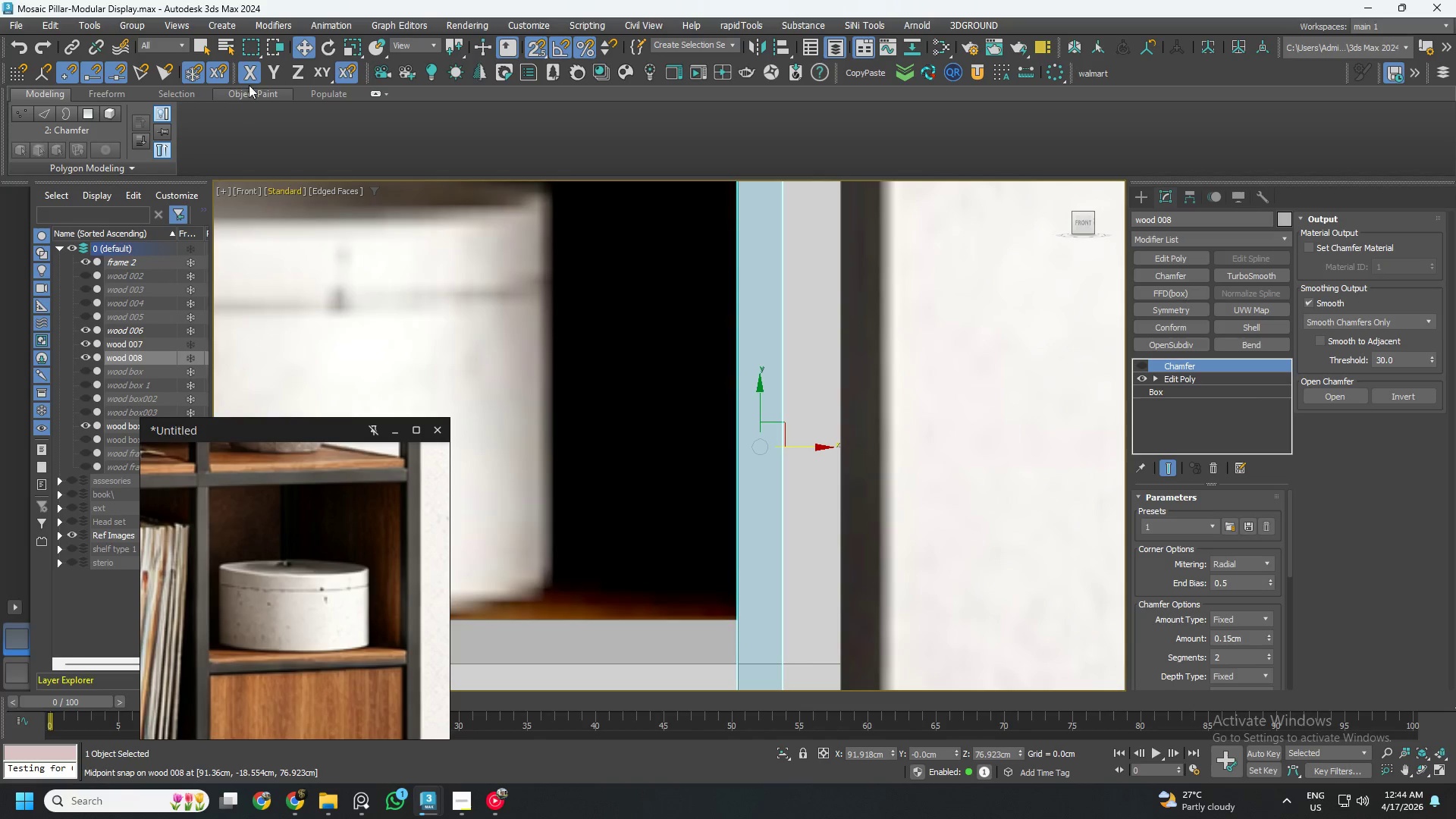 
left_click([248, 74])
 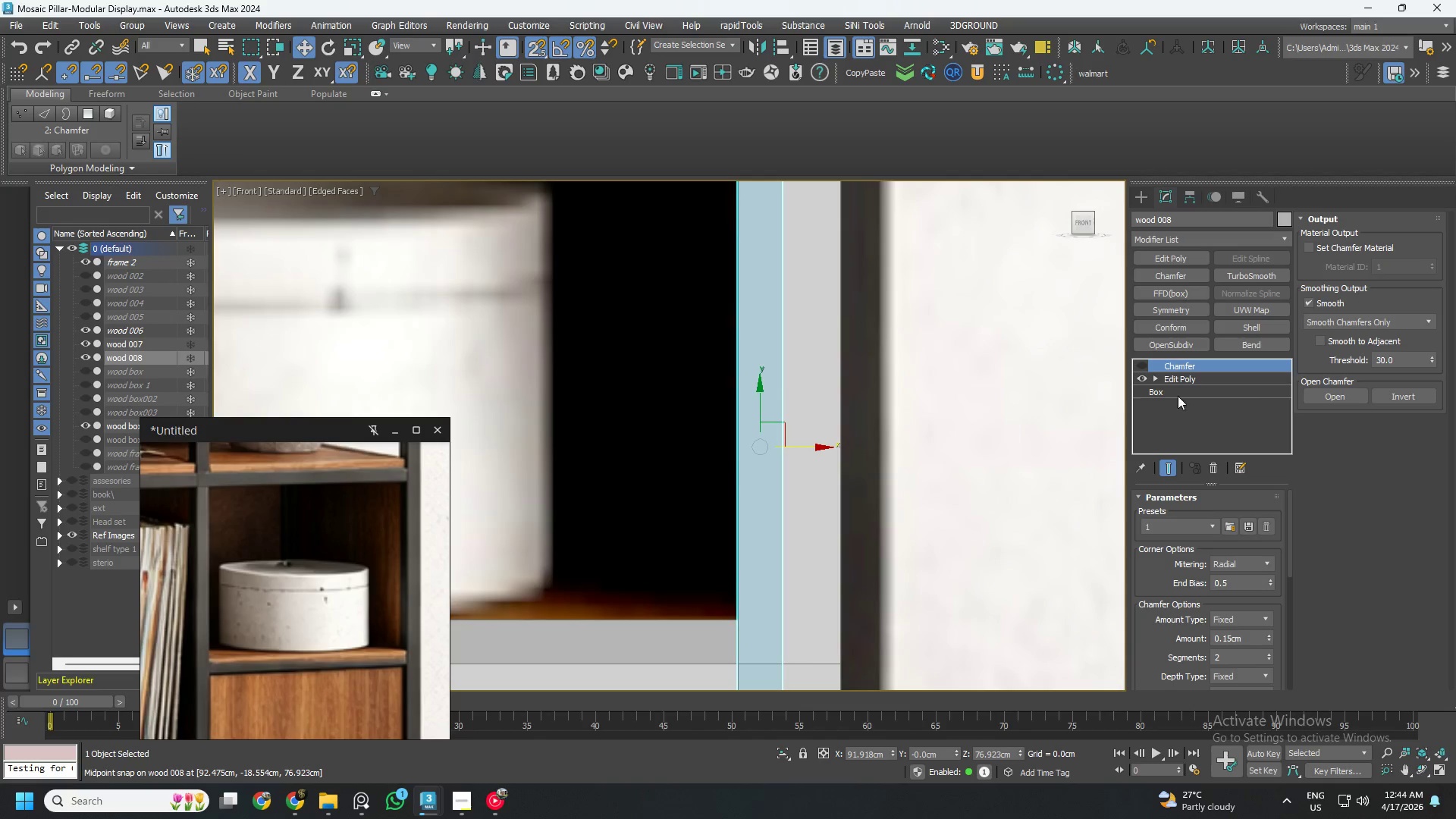 
left_click([1193, 377])
 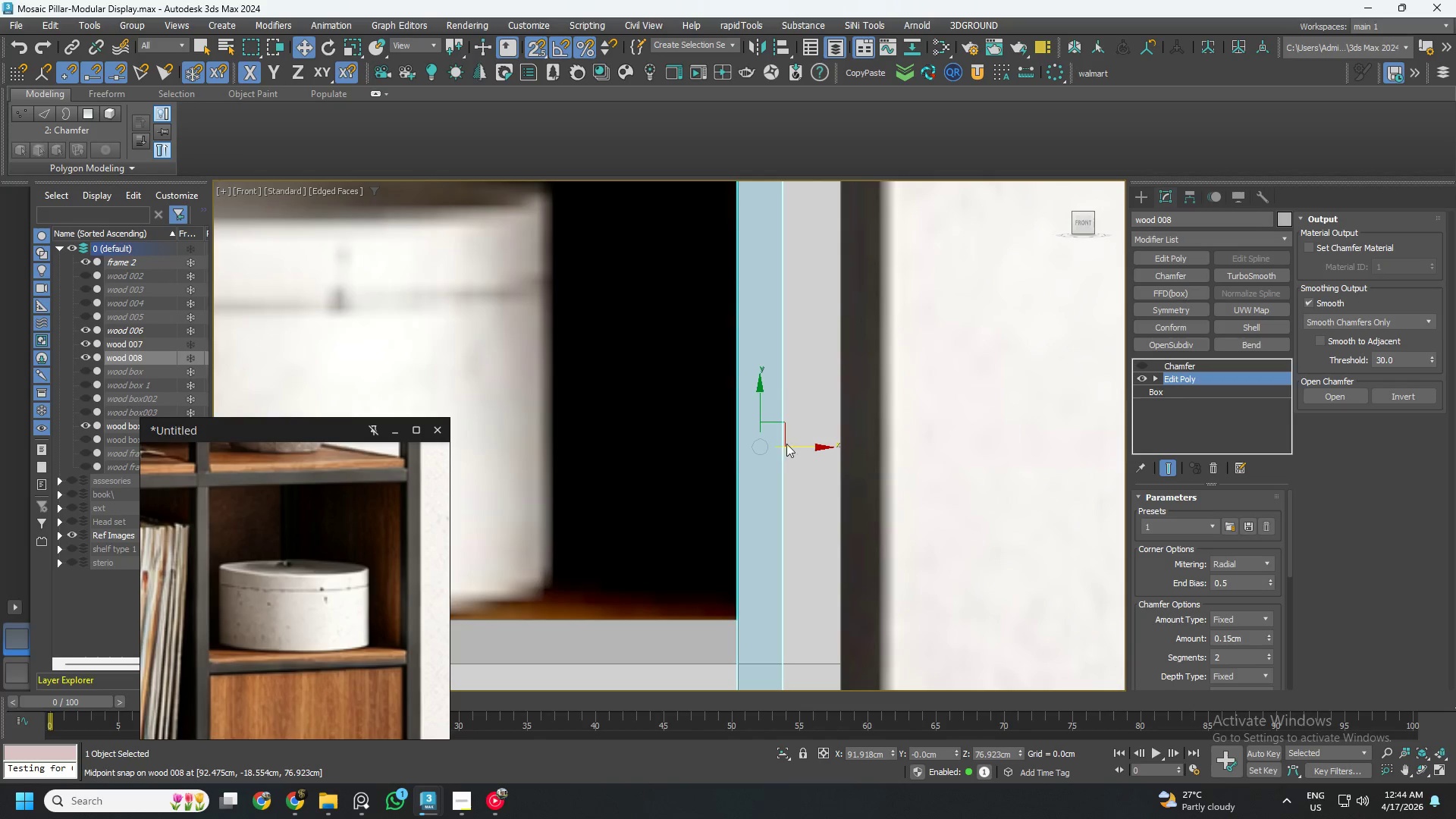 
scroll: coordinate [797, 469], scroll_direction: down, amount: 6.0
 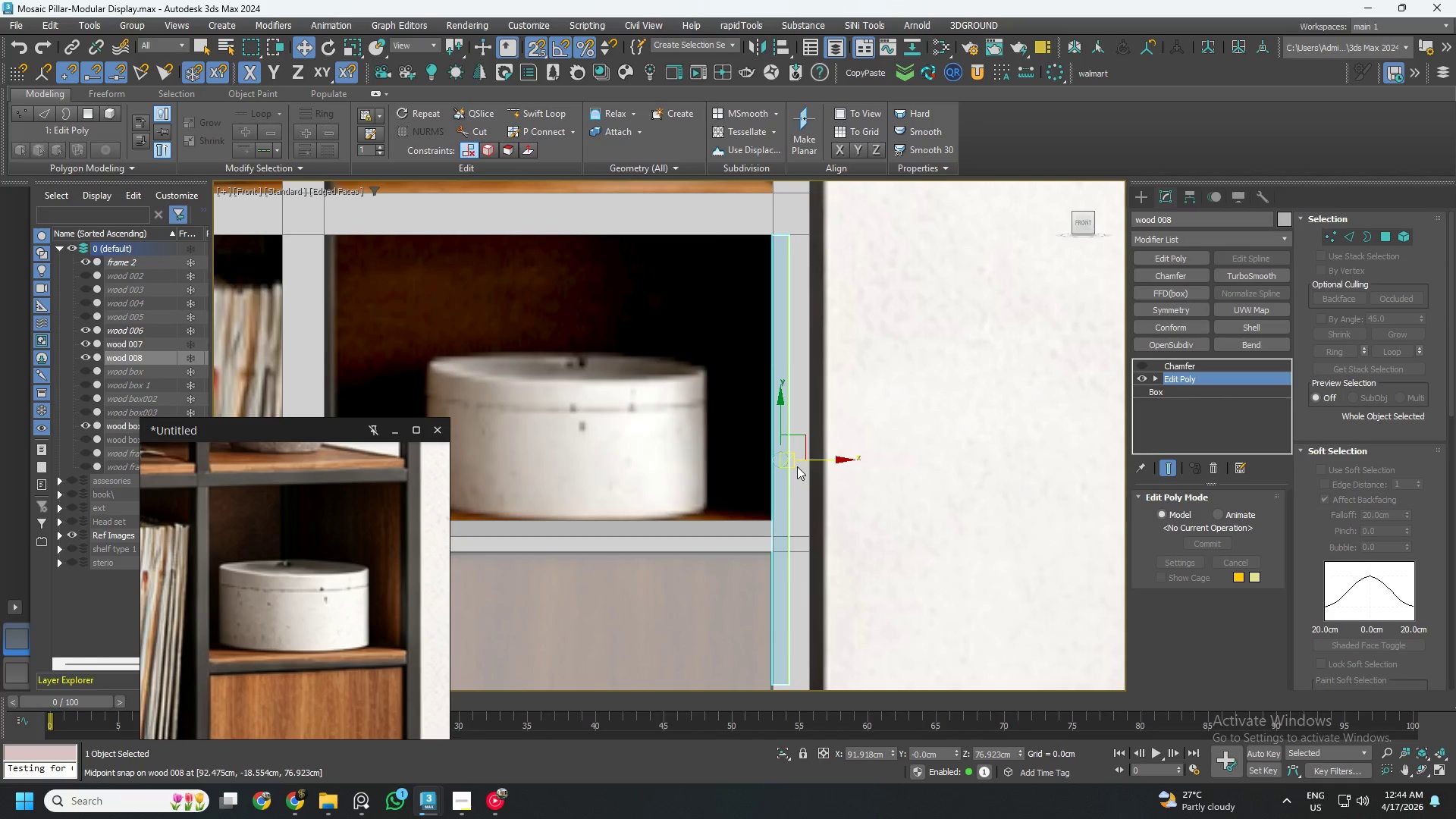 
key(1)
 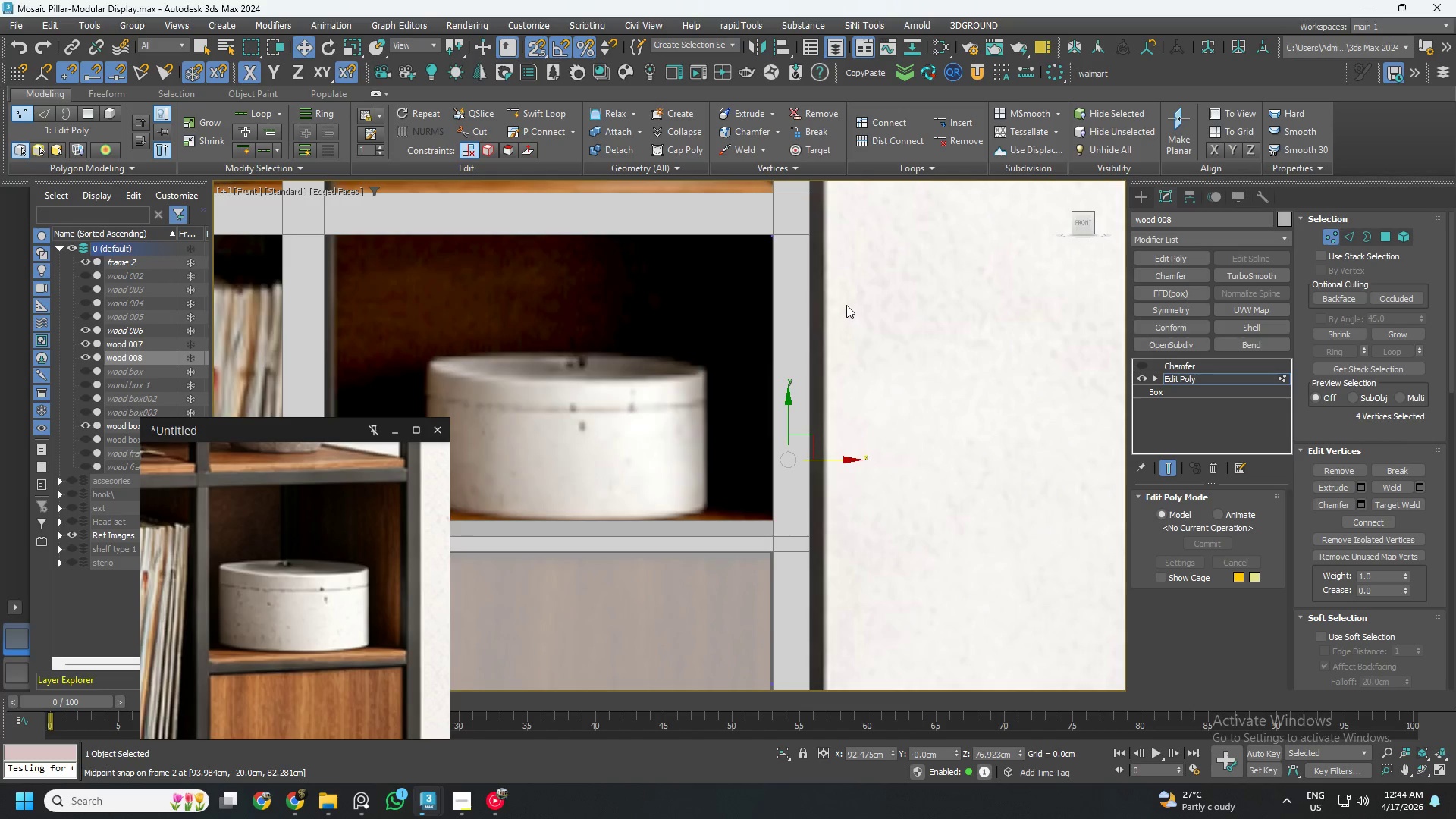 
key(F3)
 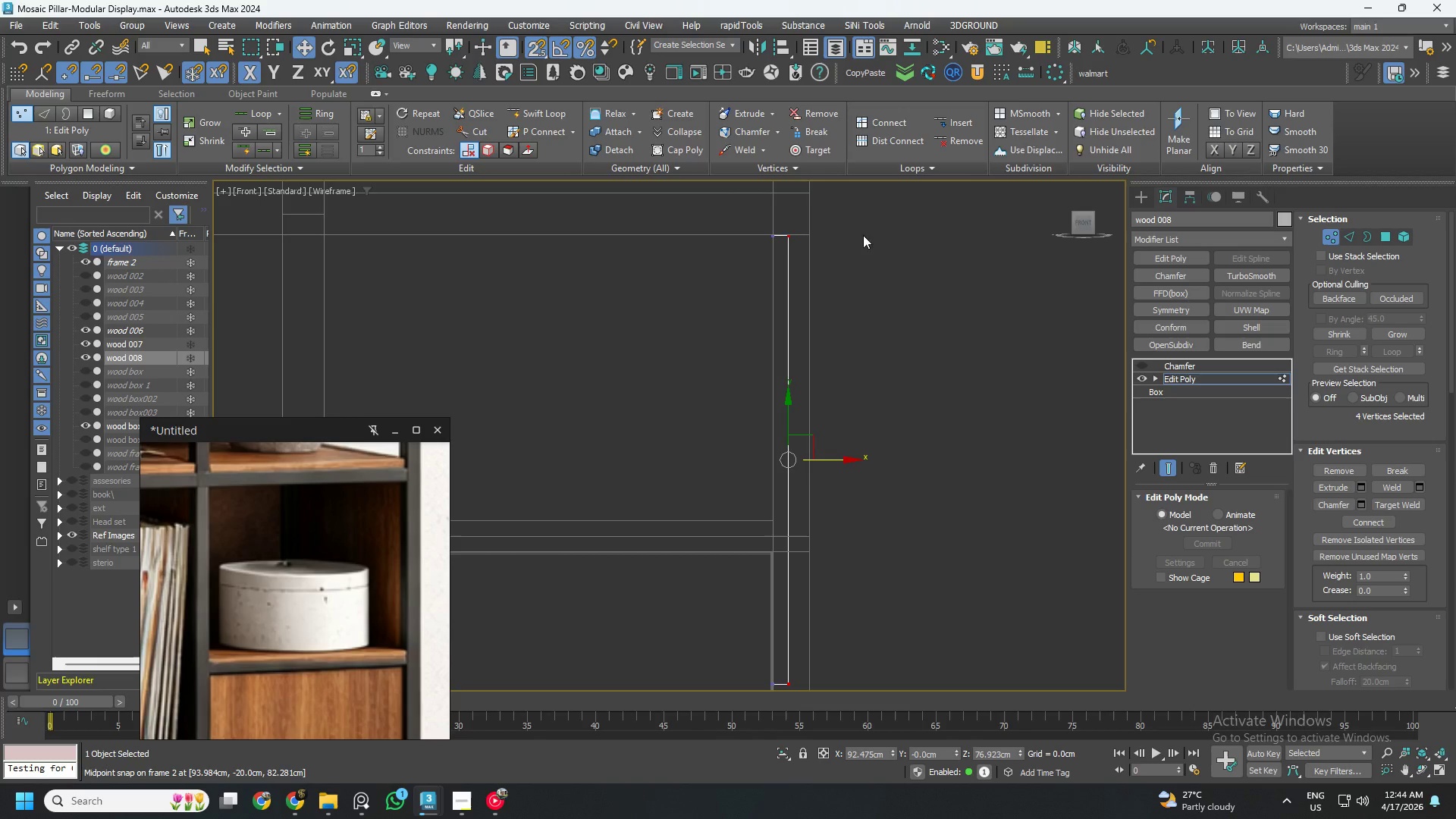 
left_click_drag(start_coordinate=[857, 209], to_coordinate=[713, 275])
 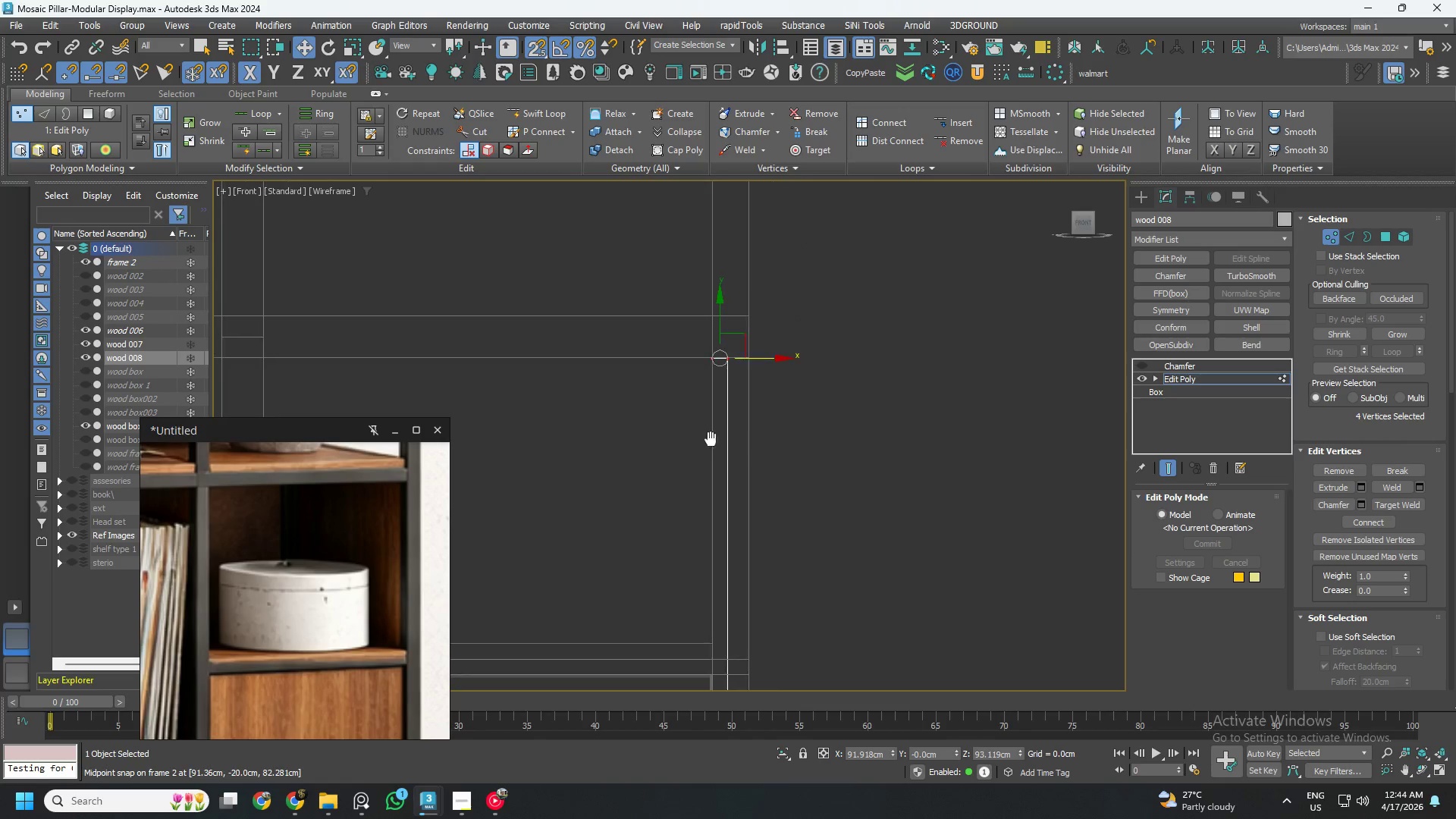 
scroll: coordinate [714, 348], scroll_direction: up, amount: 4.0
 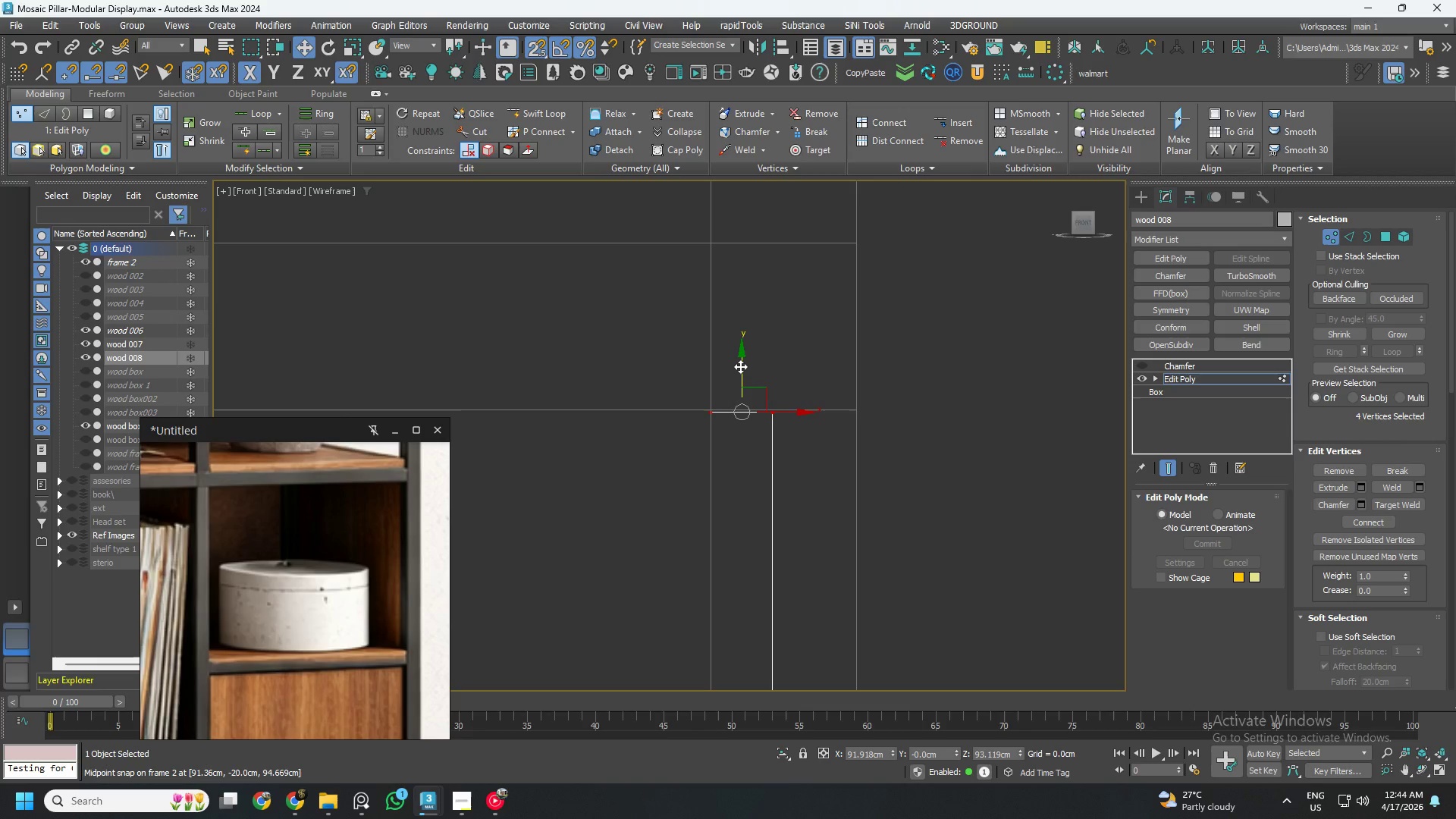 
left_click_drag(start_coordinate=[740, 366], to_coordinate=[777, 423])
 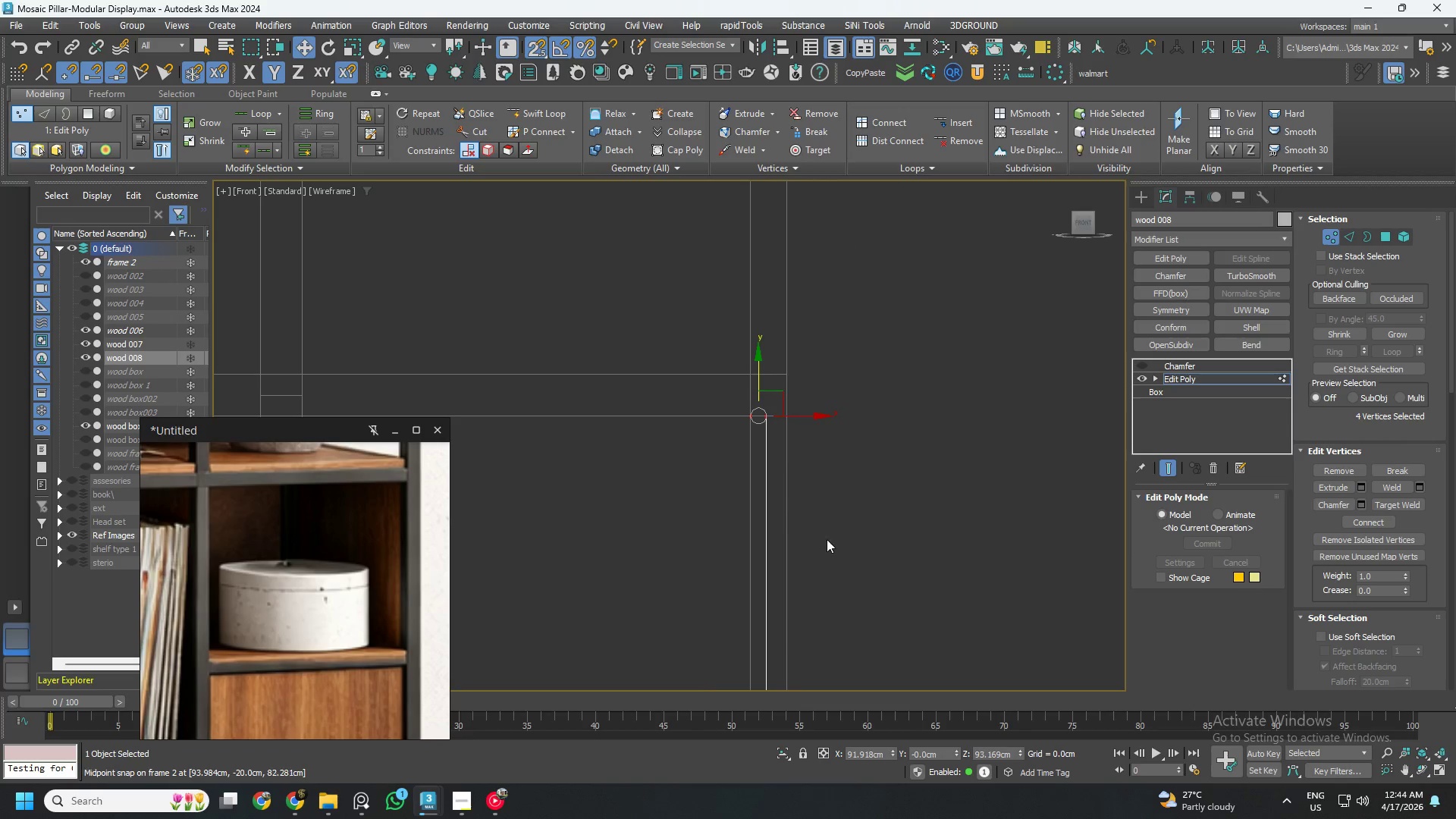 
type(ss)
 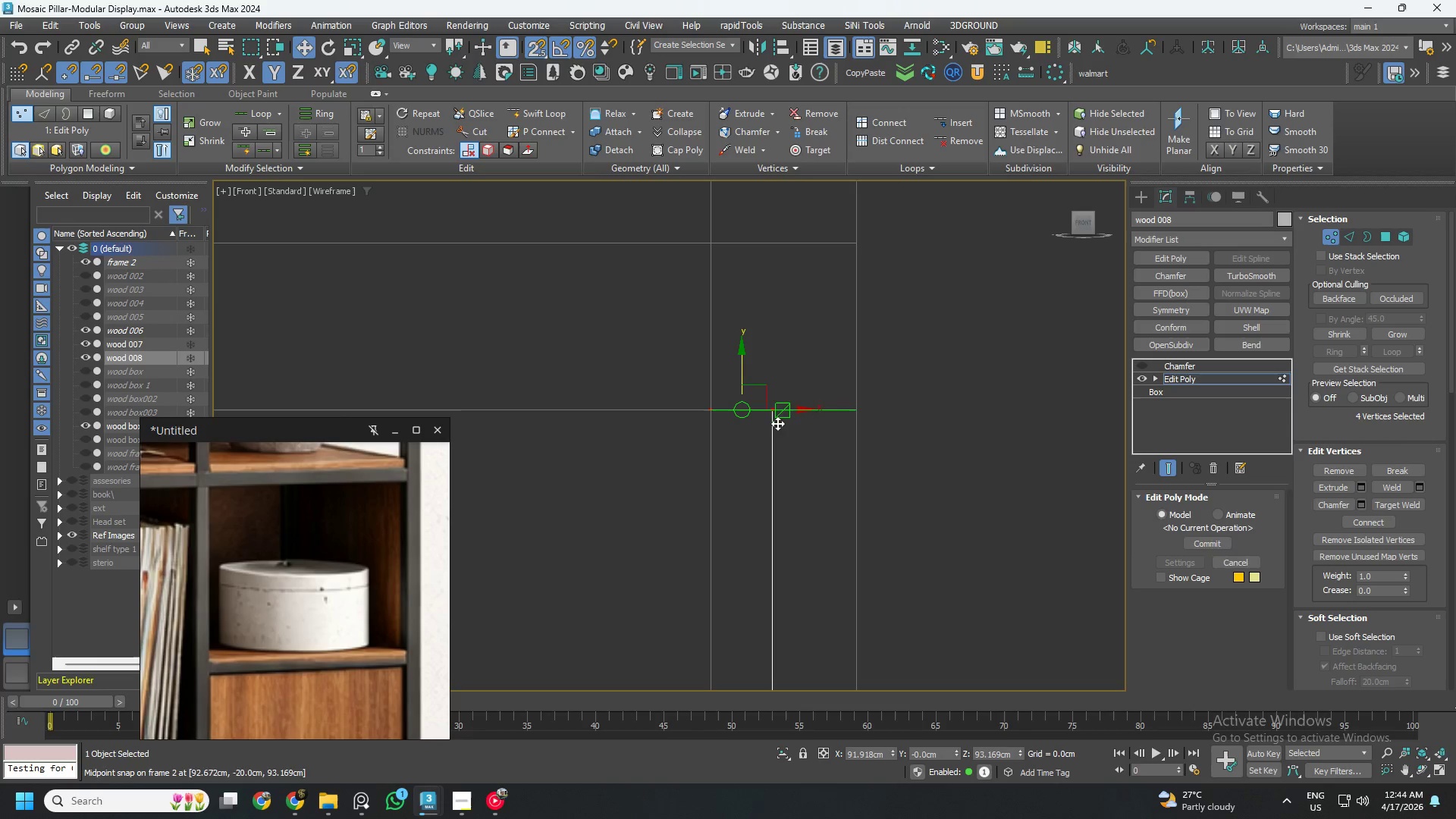 
scroll: coordinate [762, 416], scroll_direction: down, amount: 6.0
 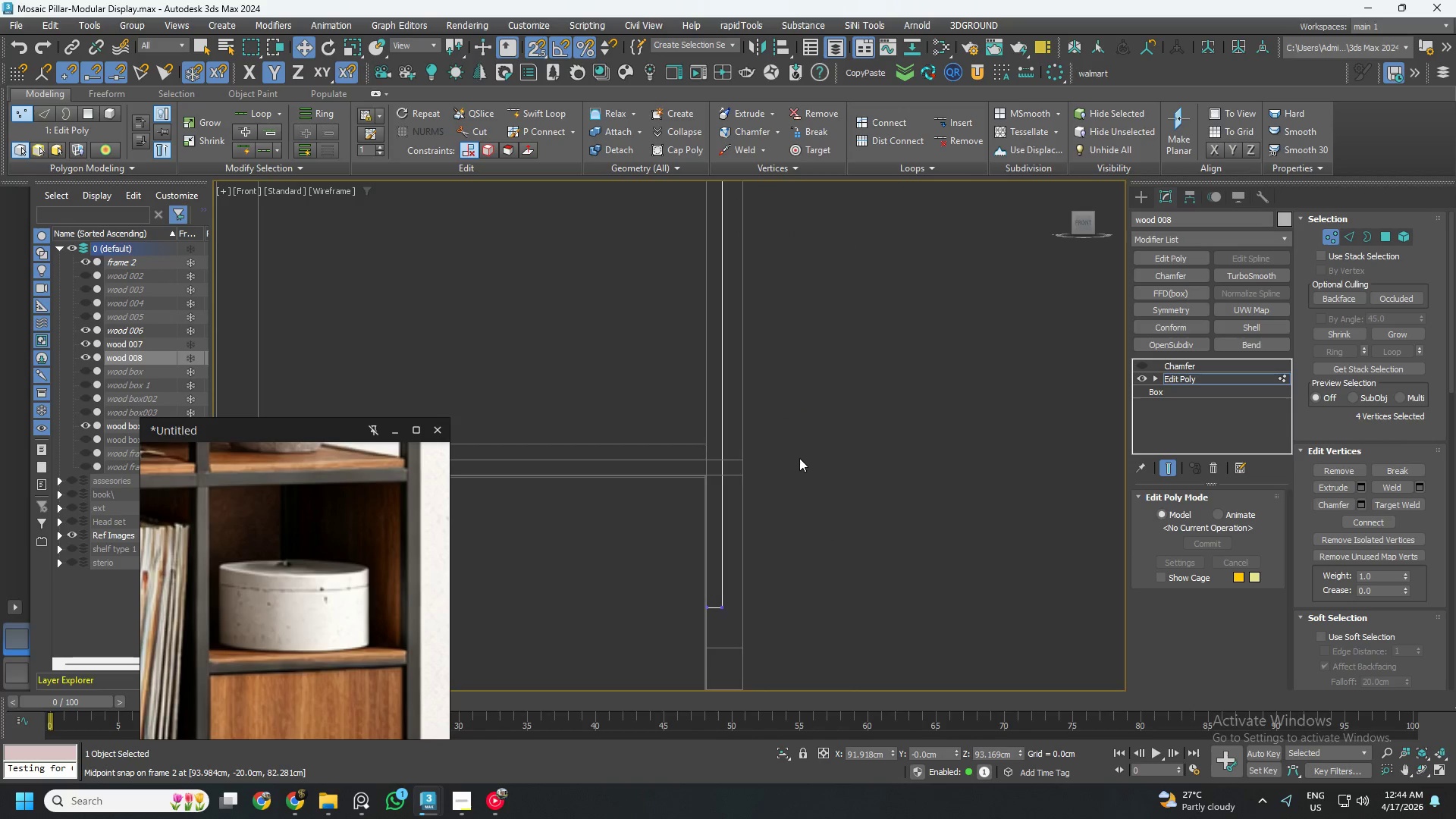 
left_click_drag(start_coordinate=[808, 482], to_coordinate=[655, 657])
 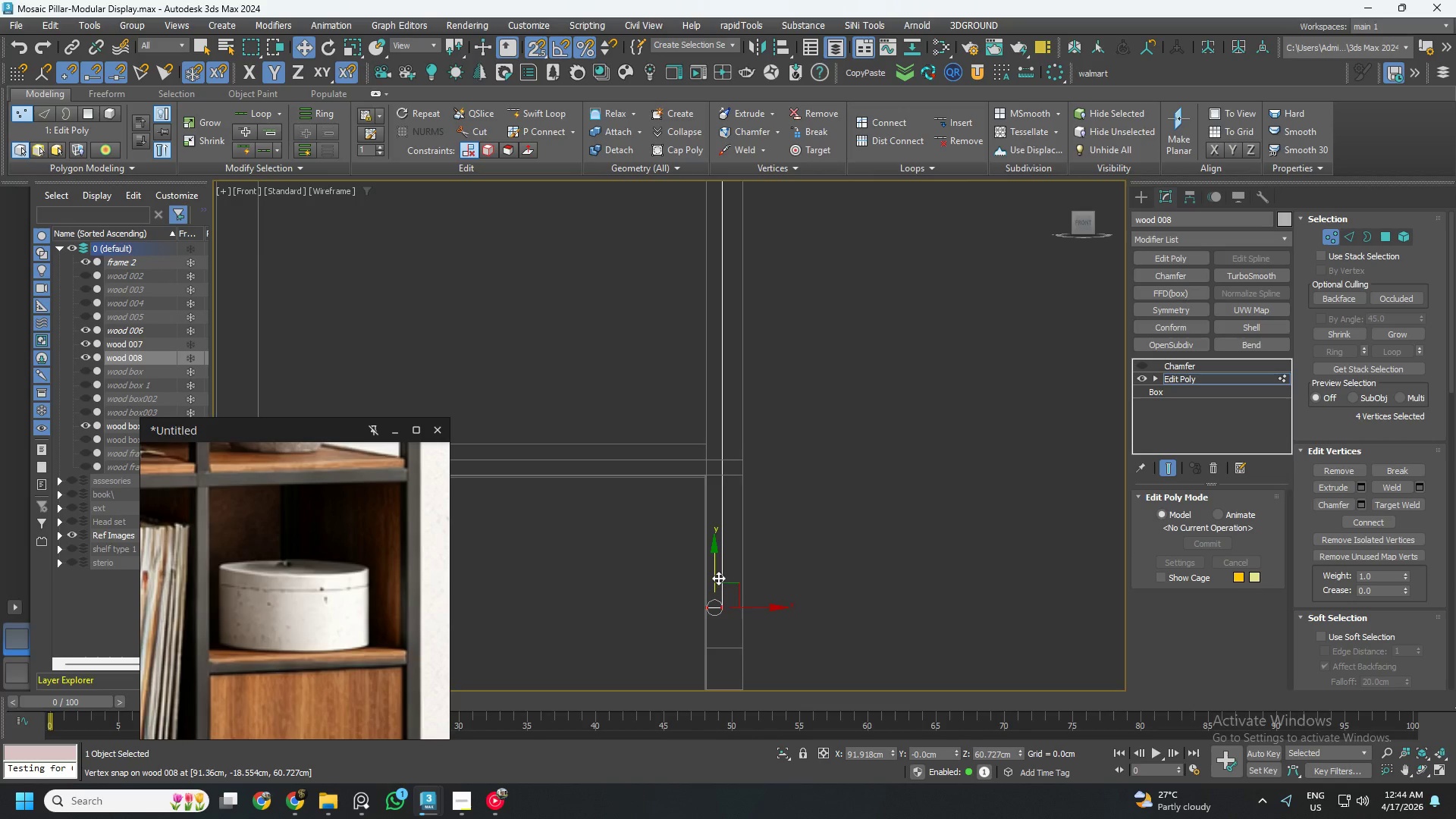 
left_click_drag(start_coordinate=[718, 578], to_coordinate=[736, 443])
 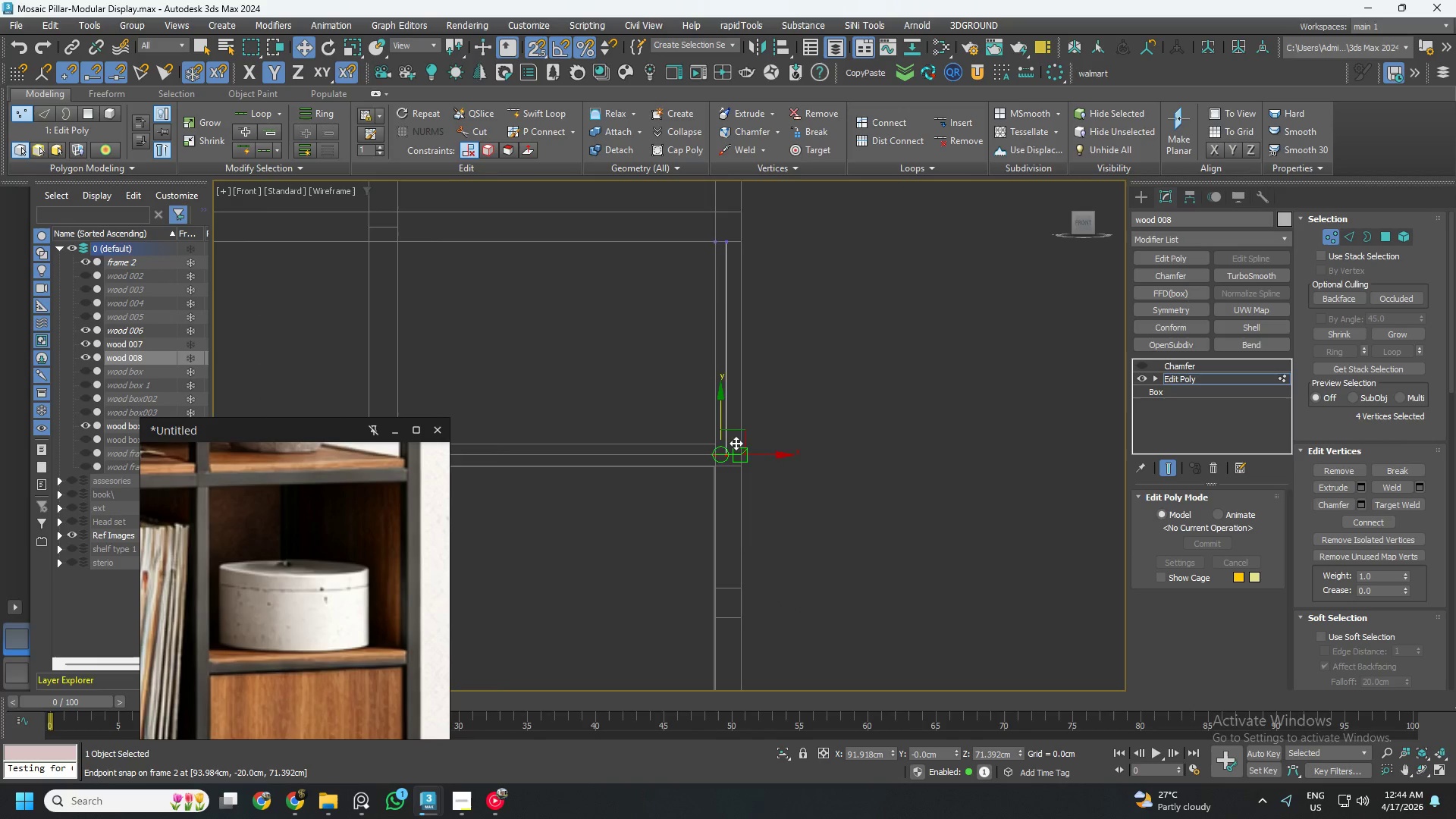 
key(S)
 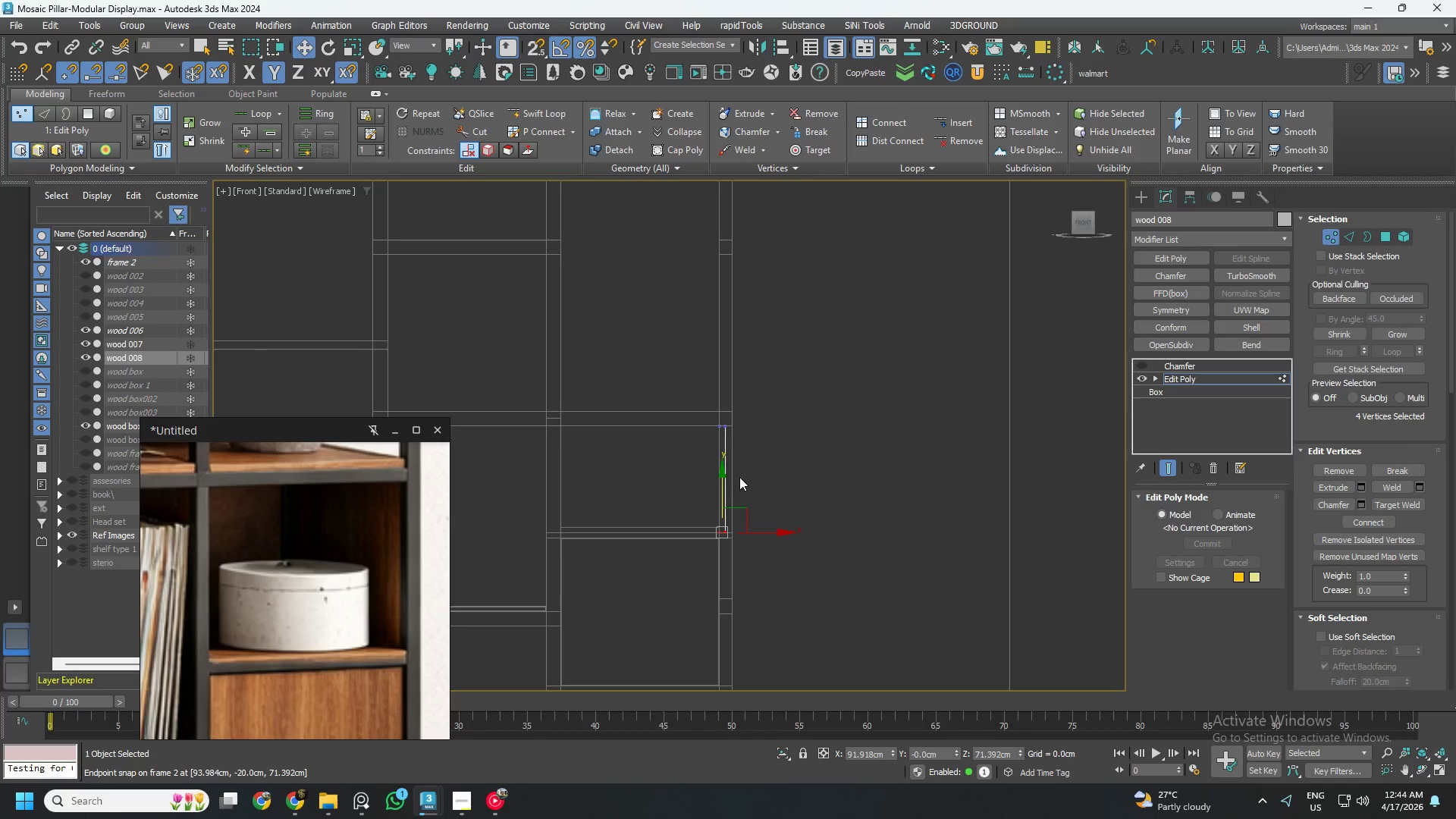 
scroll: coordinate [736, 443], scroll_direction: down, amount: 3.0
 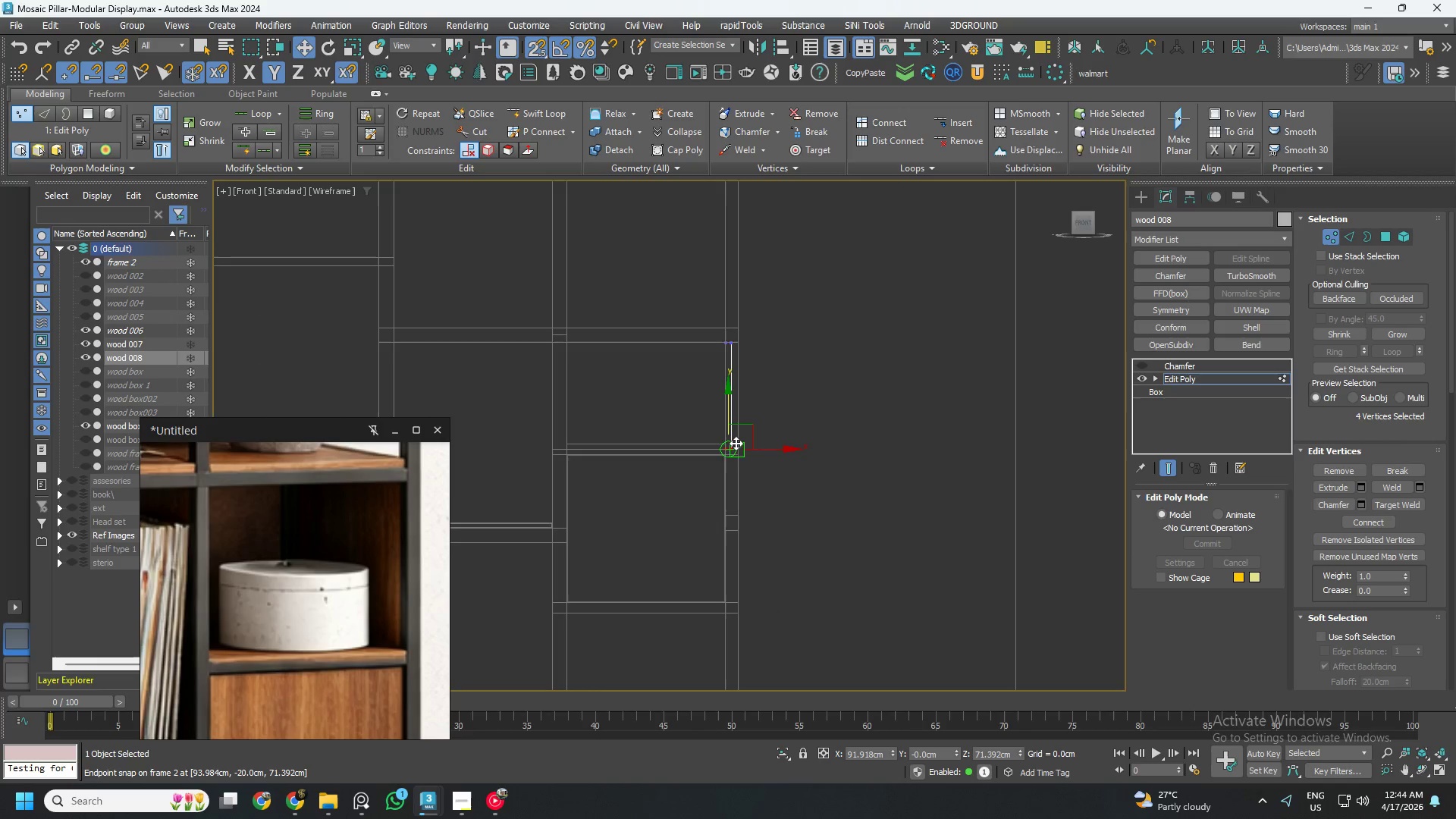 
scroll: coordinate [727, 432], scroll_direction: up, amount: 3.0
 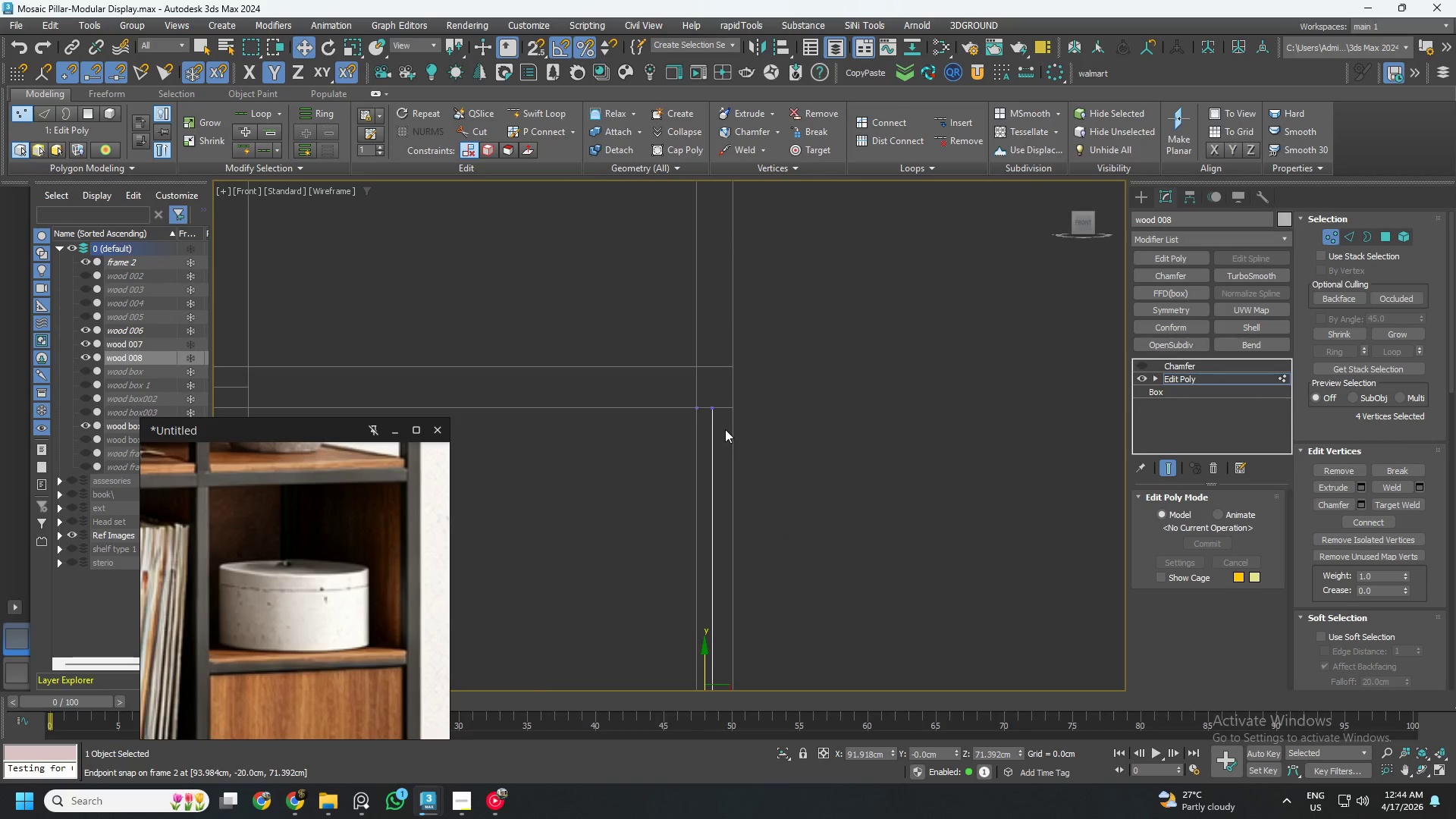 
scroll: coordinate [721, 422], scroll_direction: down, amount: 2.0
 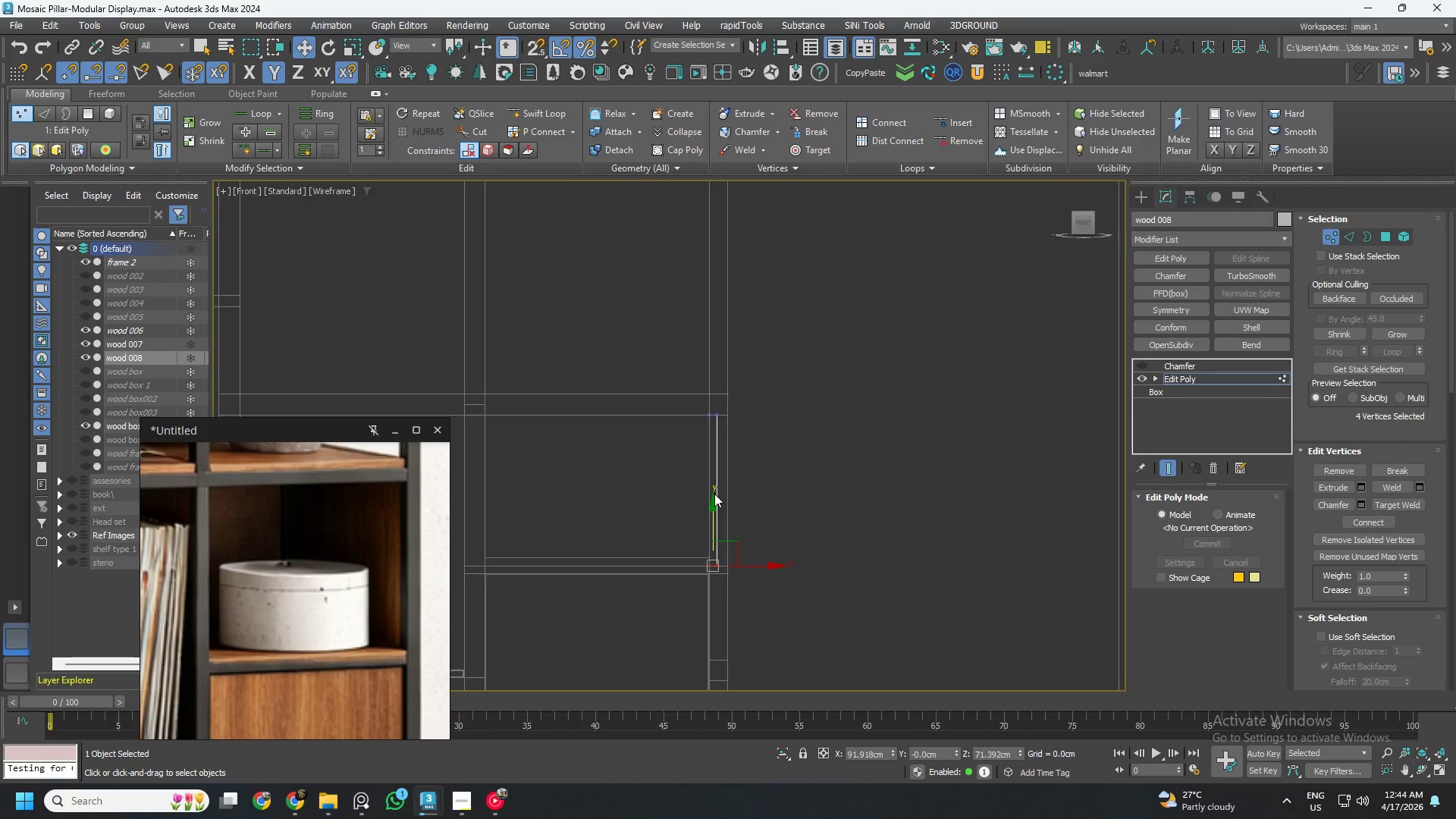 
hold_key(key=AltLeft, duration=0.97)
 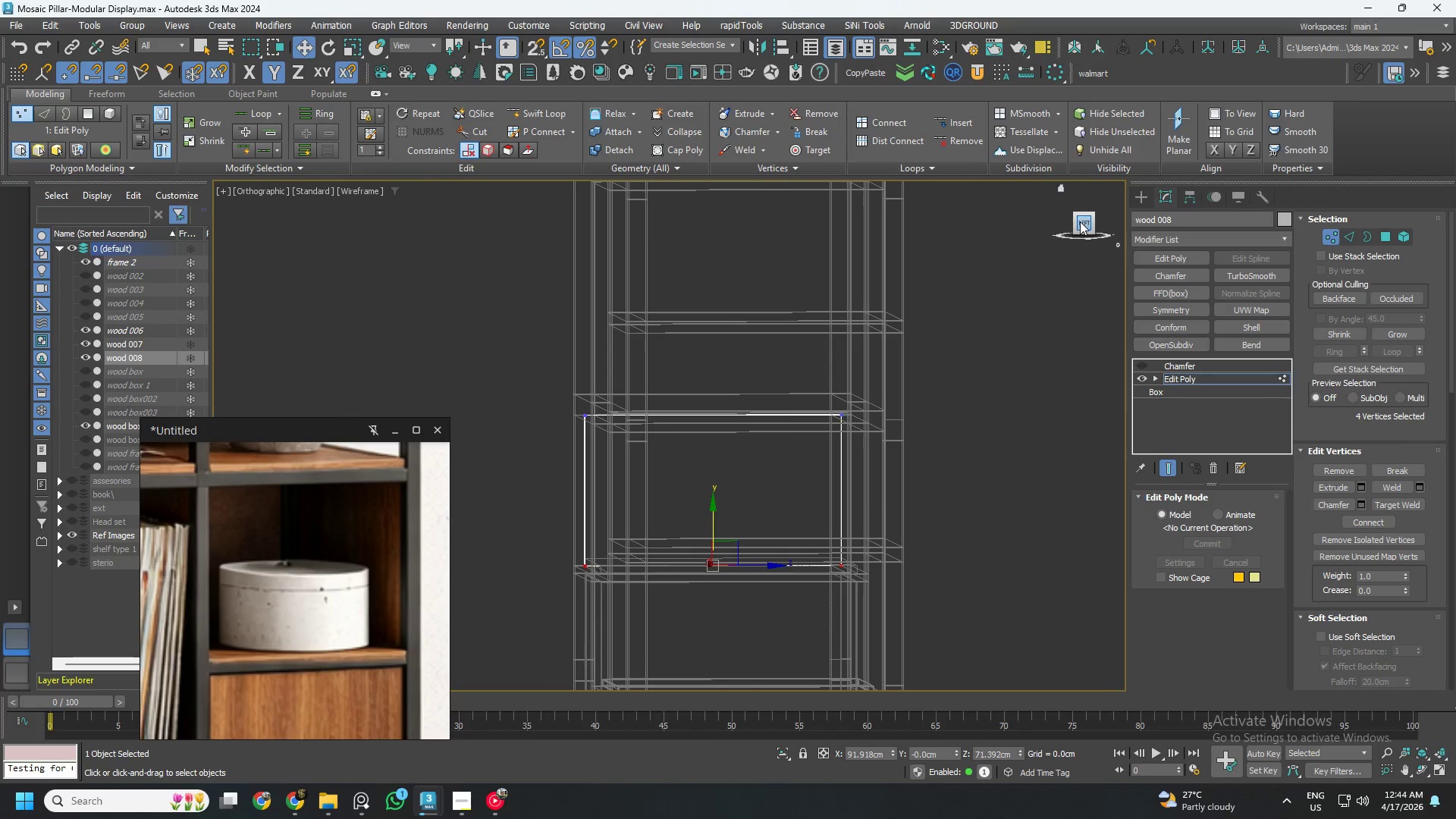 
left_click([1083, 221])
 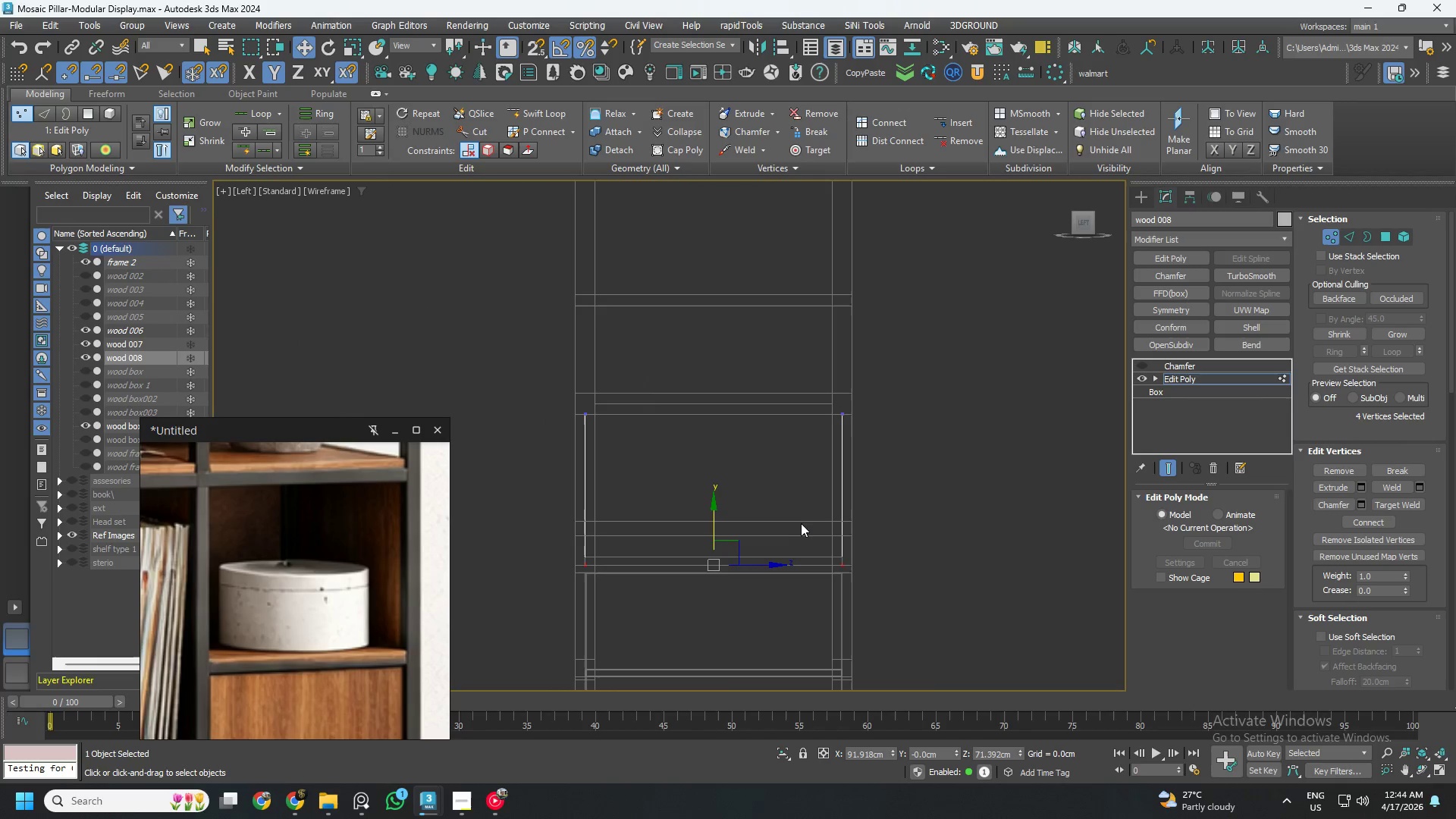 
scroll: coordinate [821, 537], scroll_direction: up, amount: 2.0
 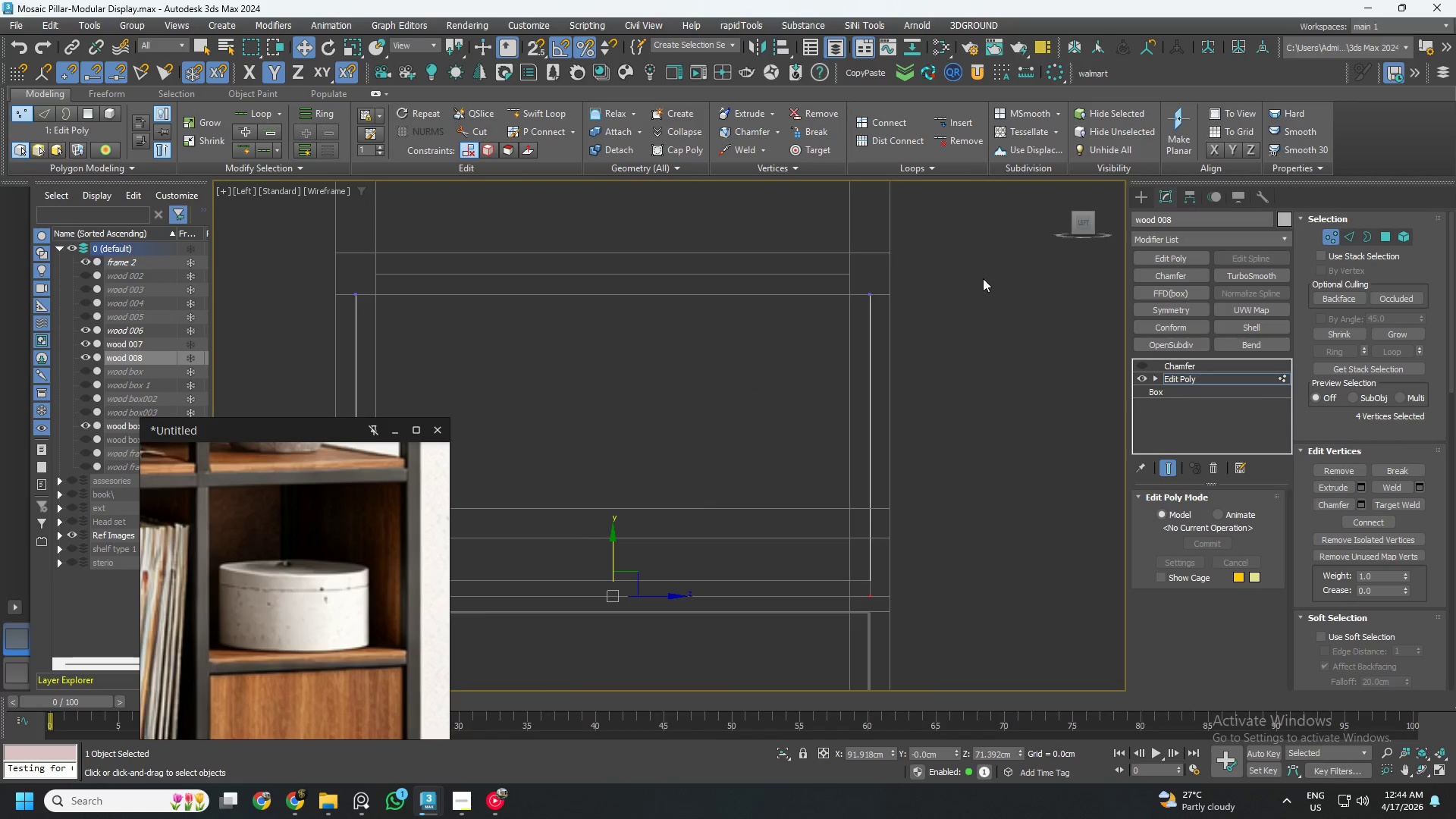 
left_click_drag(start_coordinate=[982, 274], to_coordinate=[800, 642])
 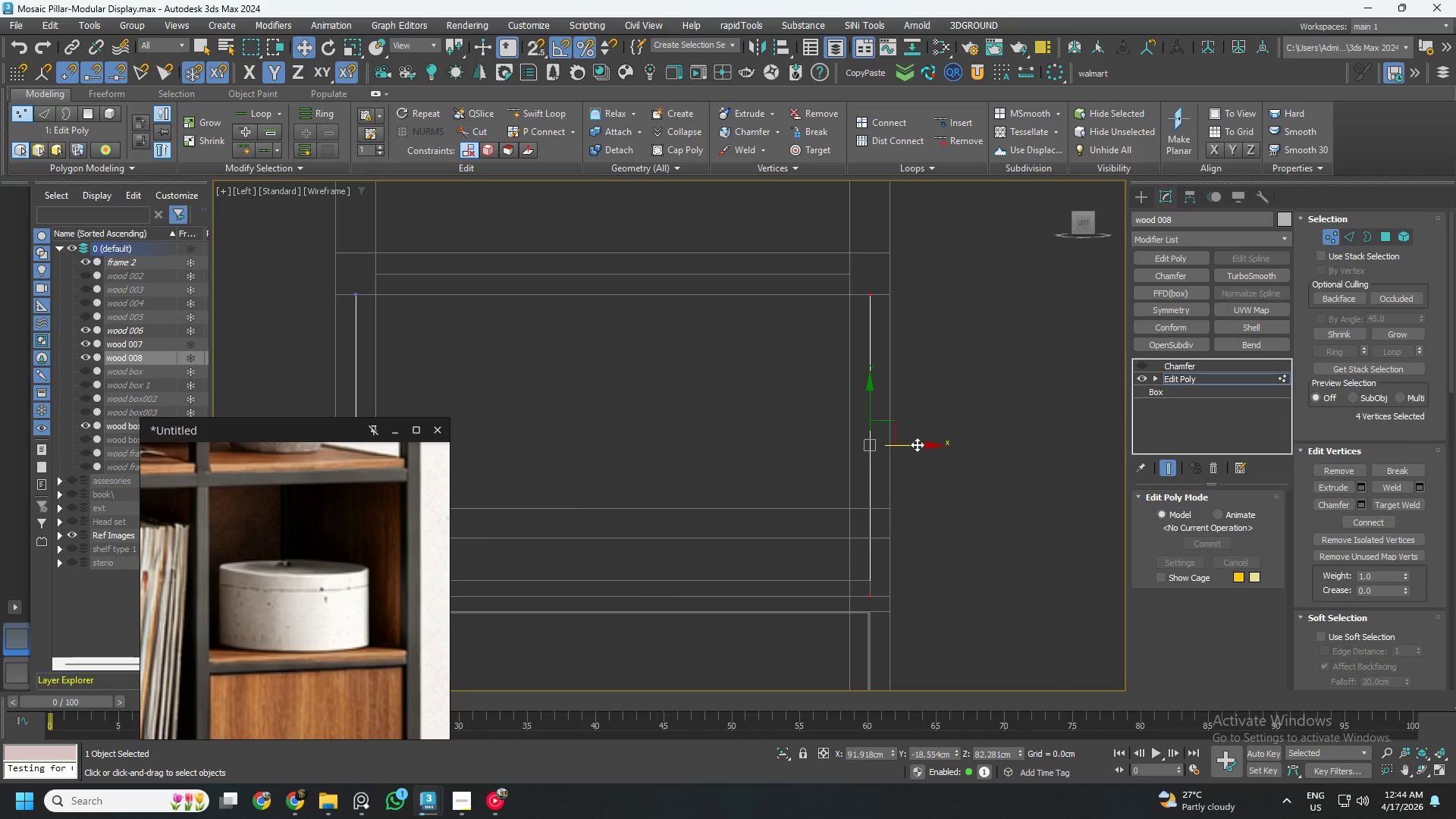 
left_click_drag(start_coordinate=[916, 444], to_coordinate=[857, 381])
 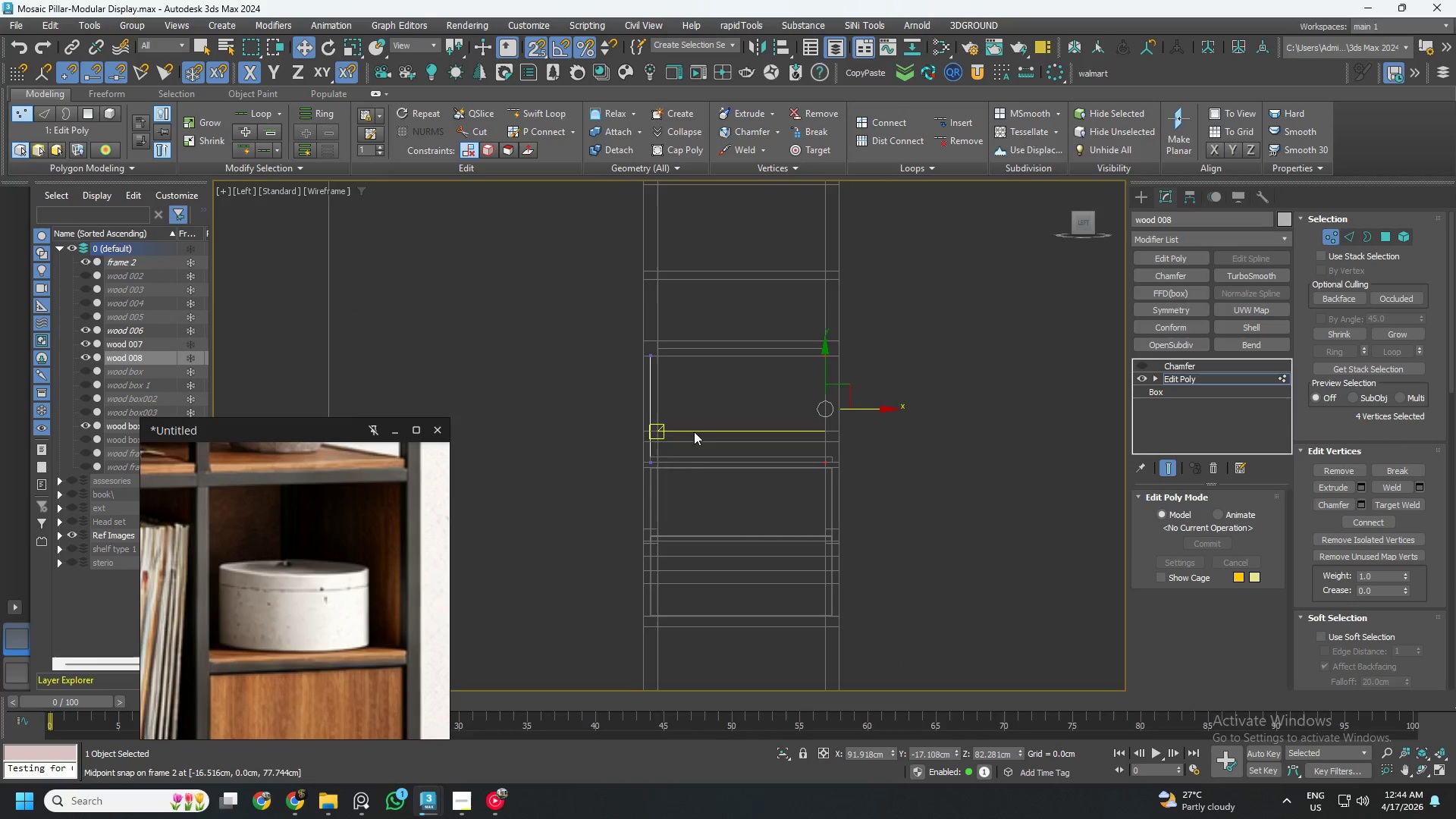 
key(S)
 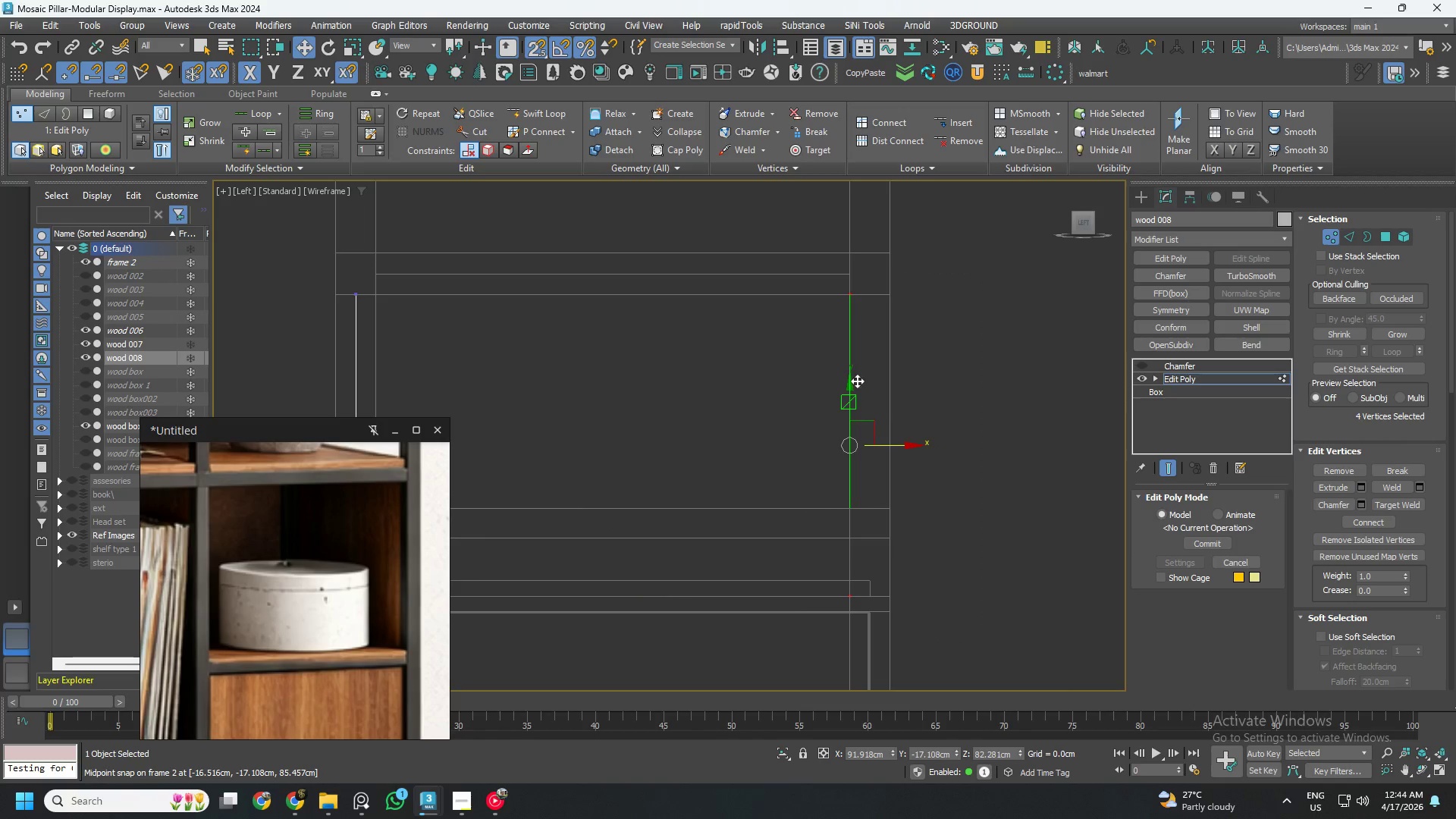 
left_click_drag(start_coordinate=[726, 515], to_coordinate=[602, 321])
 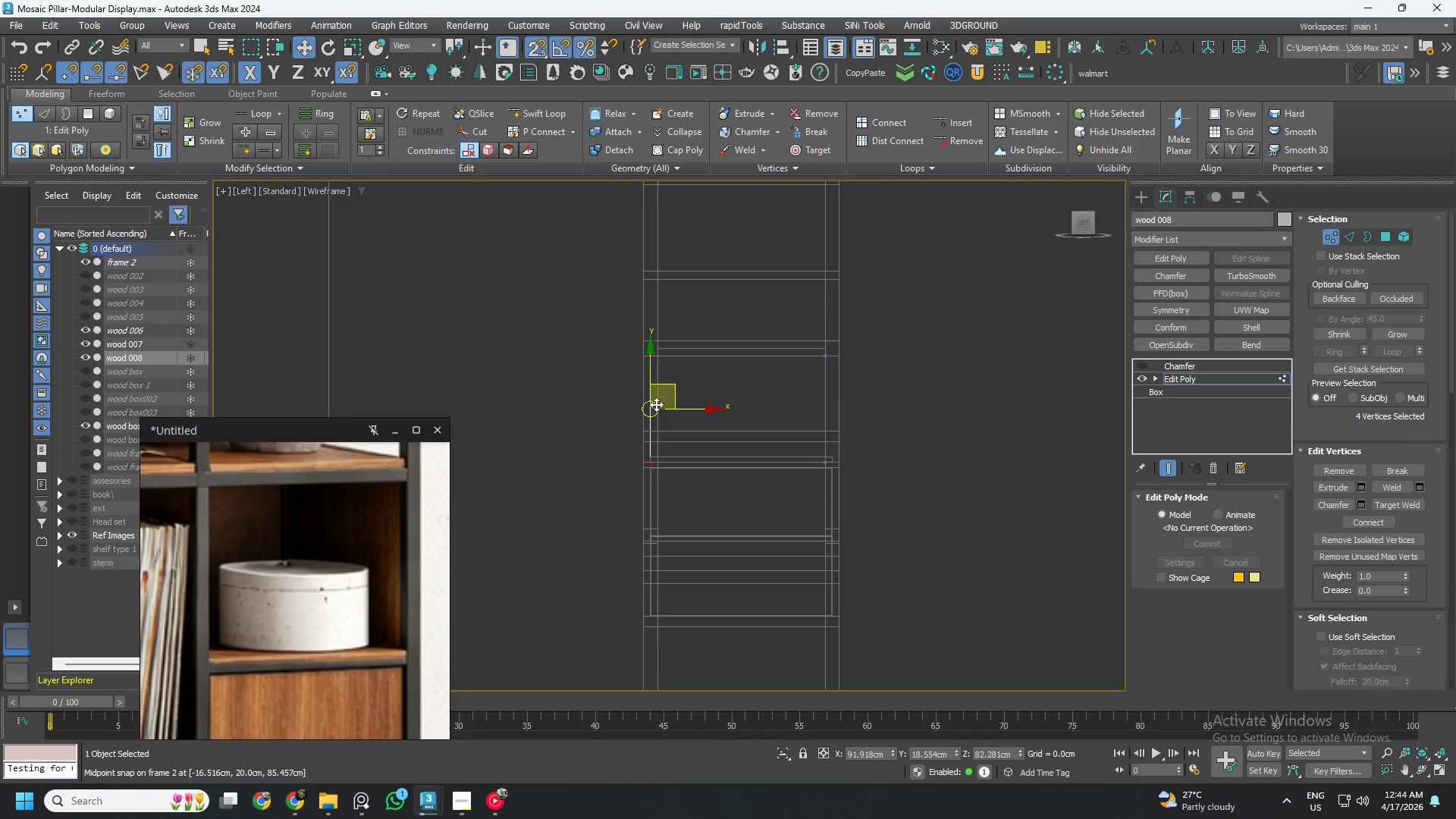 
scroll: coordinate [811, 389], scroll_direction: down, amount: 3.0
 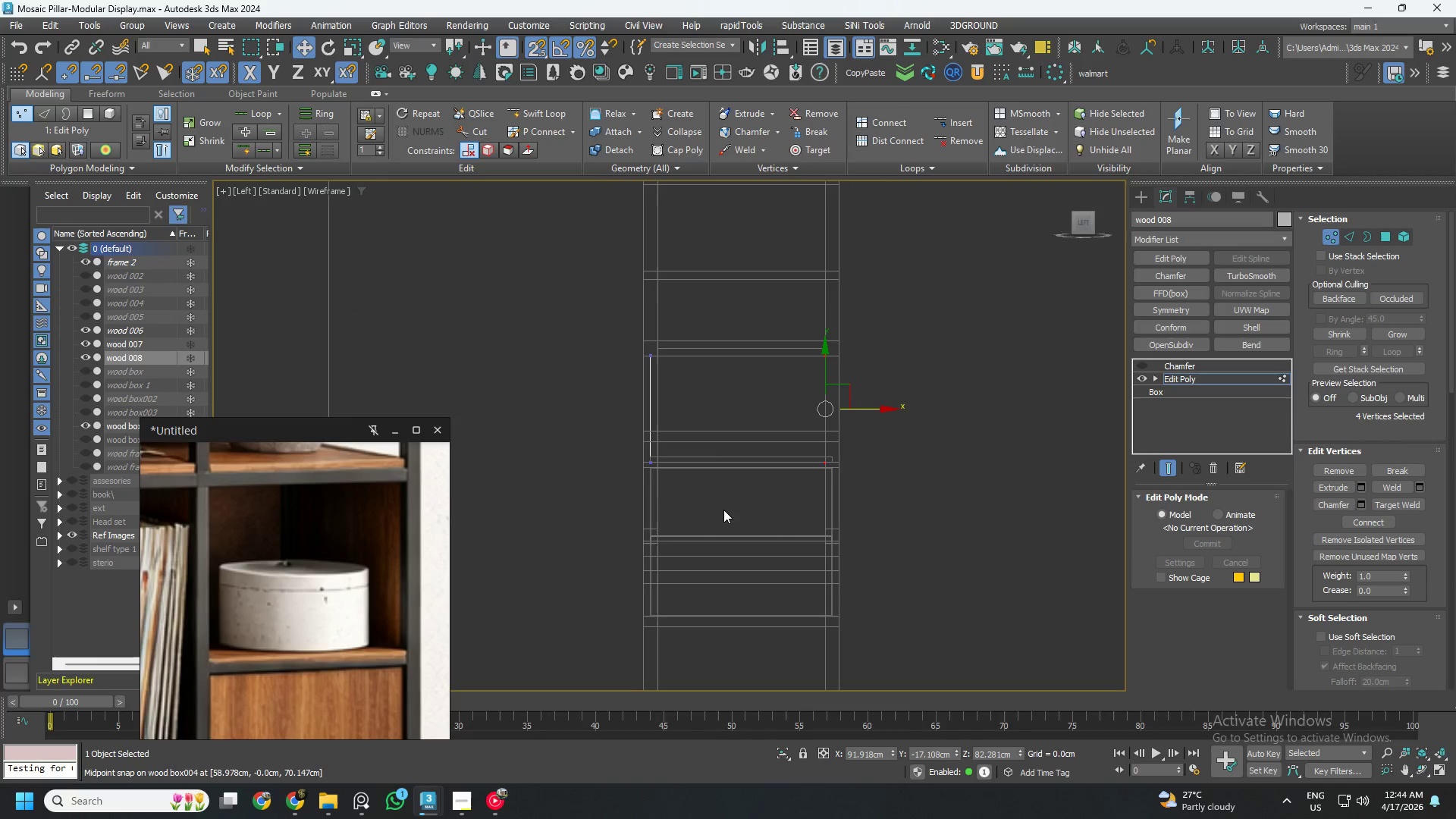 
scroll: coordinate [659, 406], scroll_direction: up, amount: 3.0
 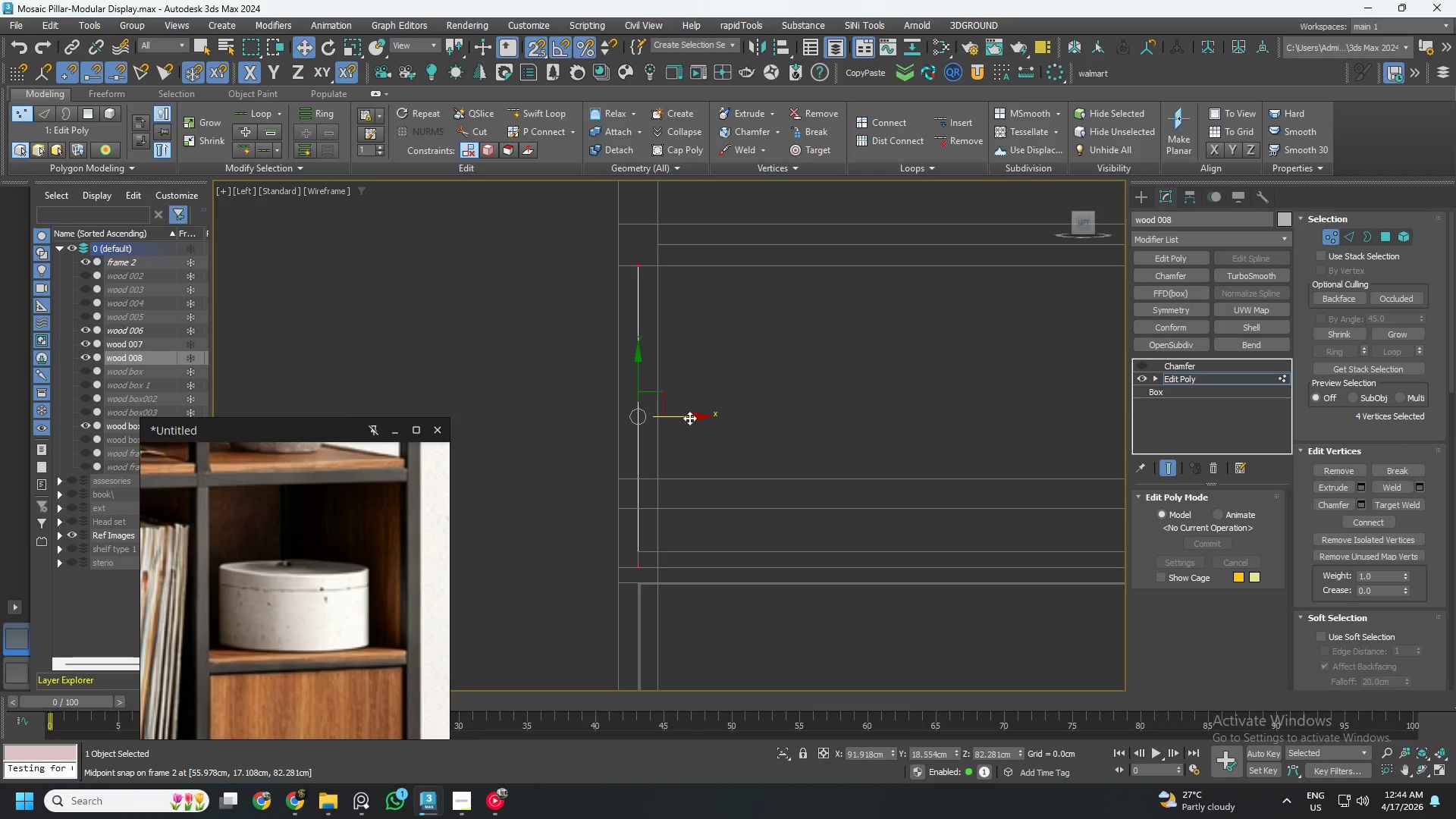 
left_click_drag(start_coordinate=[687, 417], to_coordinate=[668, 343])
 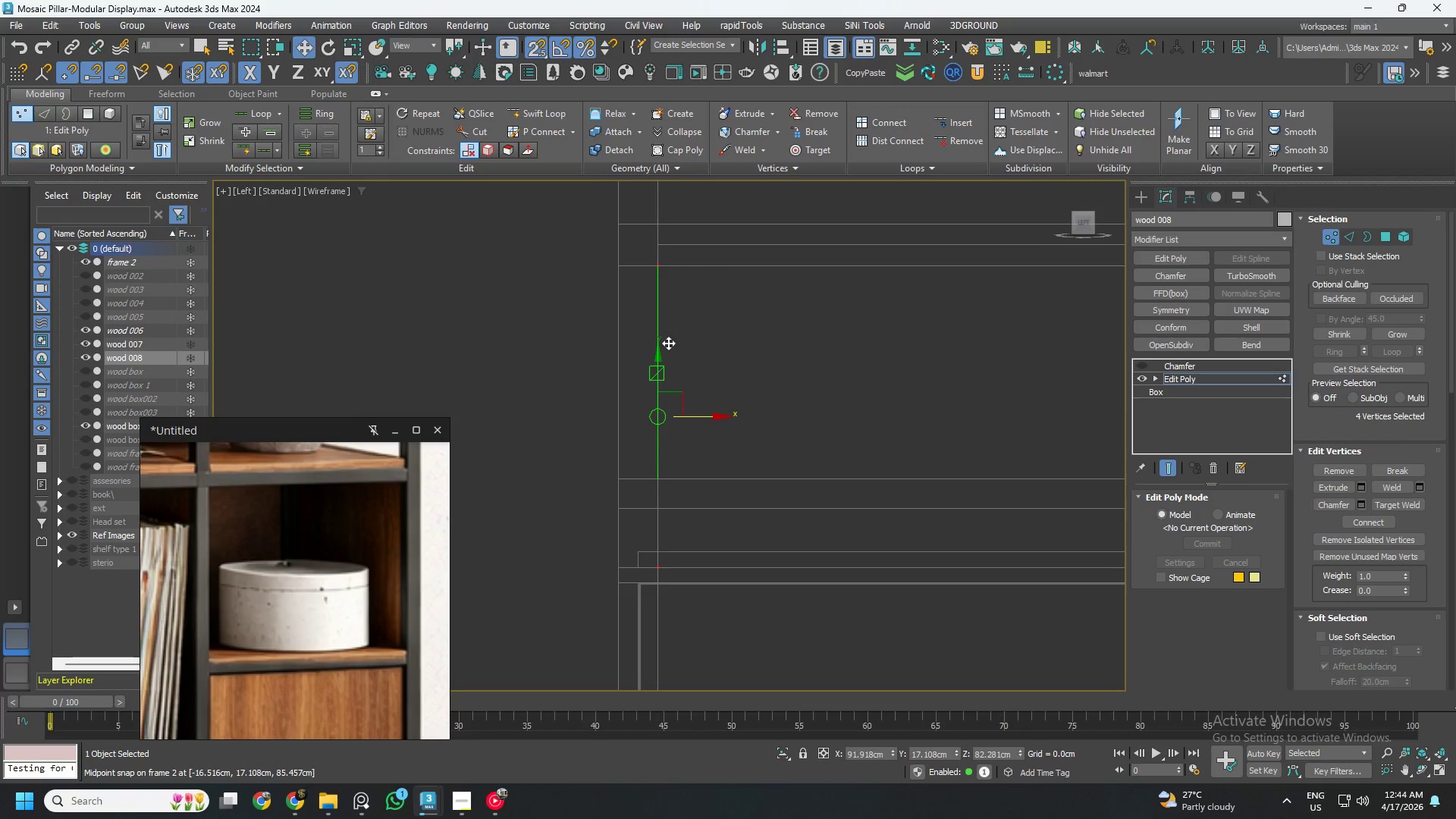 
key(F3)
 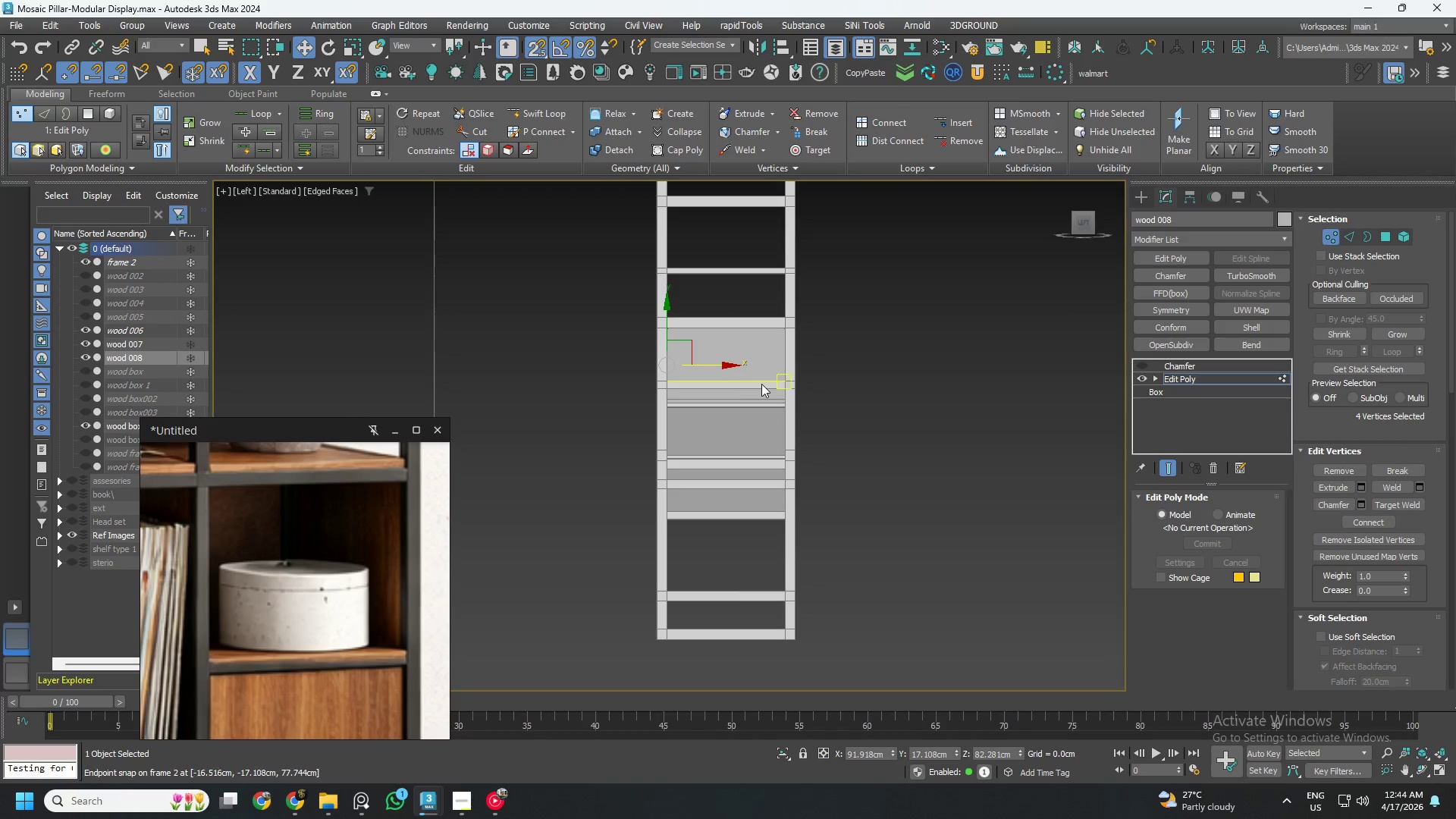 
scroll: coordinate [671, 353], scroll_direction: down, amount: 4.0
 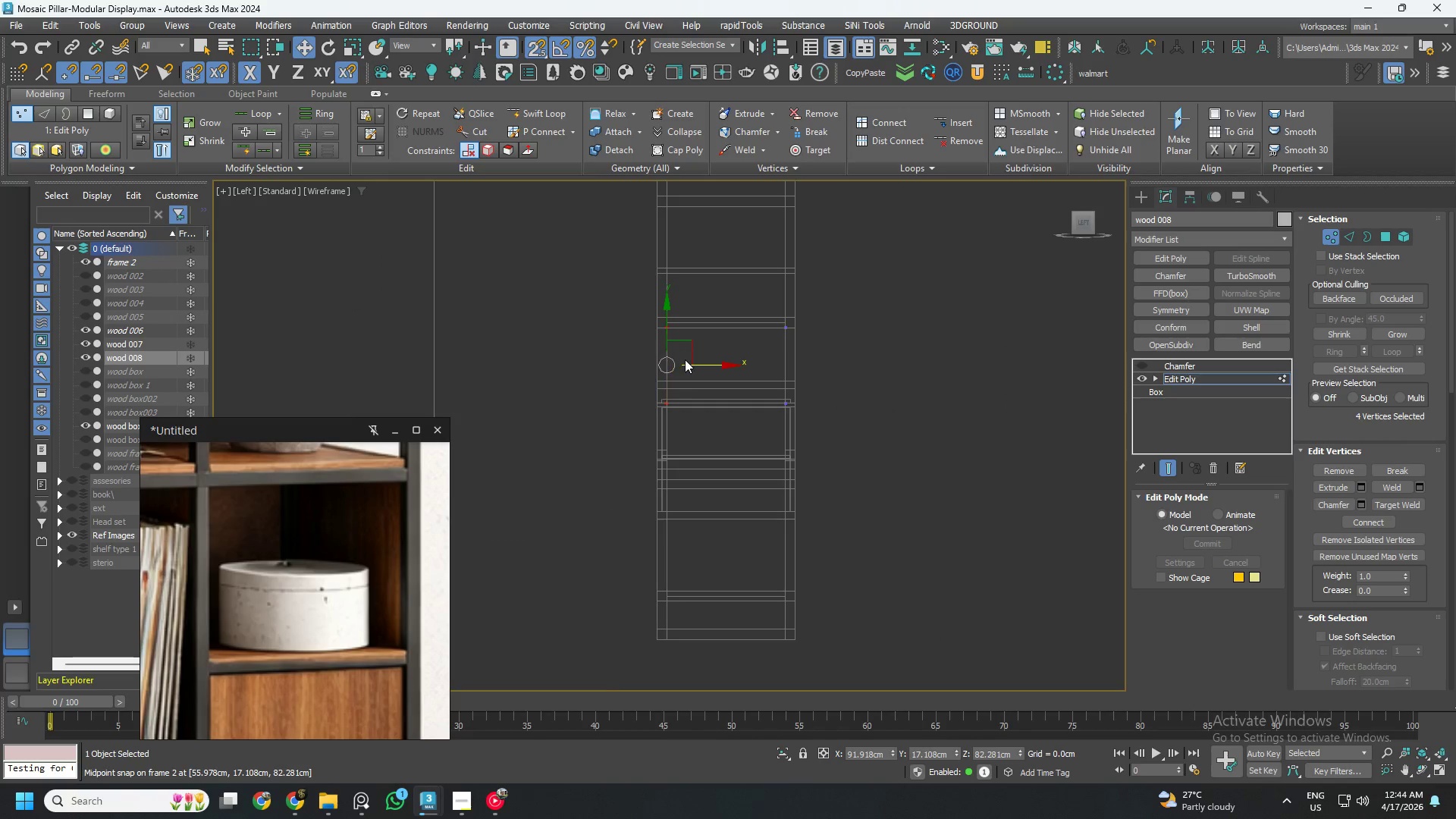 
hold_key(key=AltLeft, duration=2.41)
 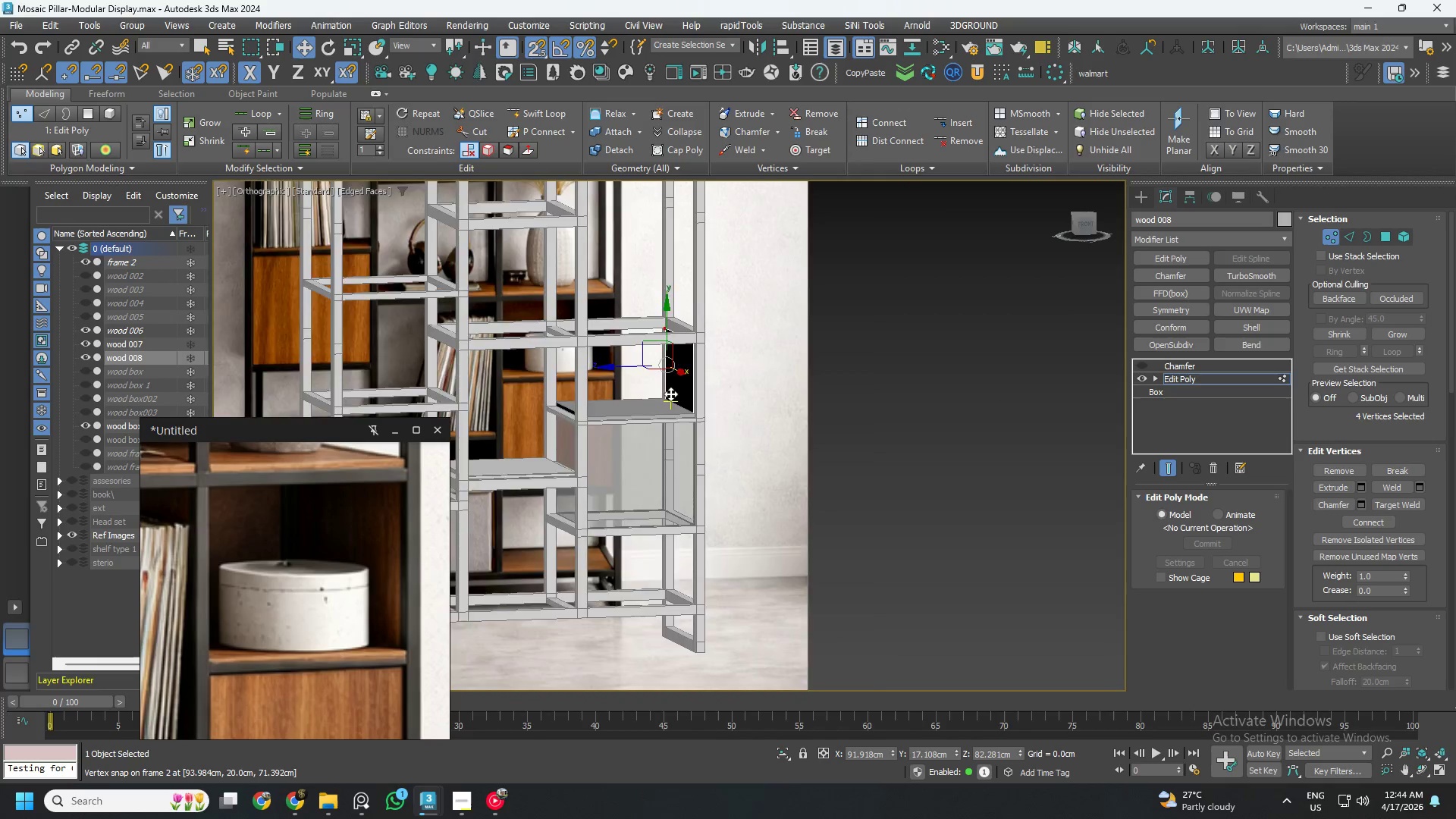 
scroll: coordinate [670, 394], scroll_direction: up, amount: 2.0
 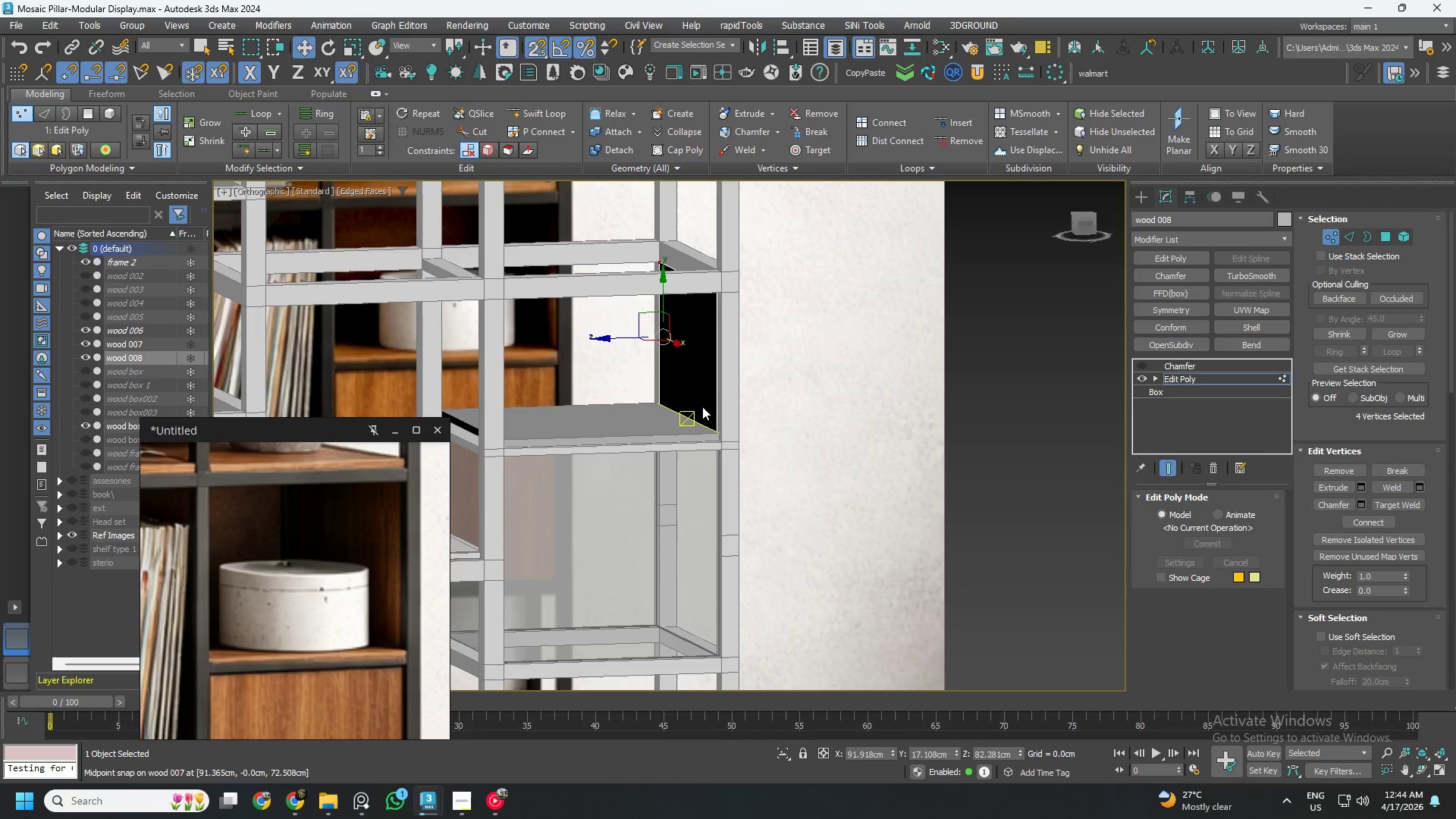 
scroll: coordinate [726, 406], scroll_direction: down, amount: 1.0
 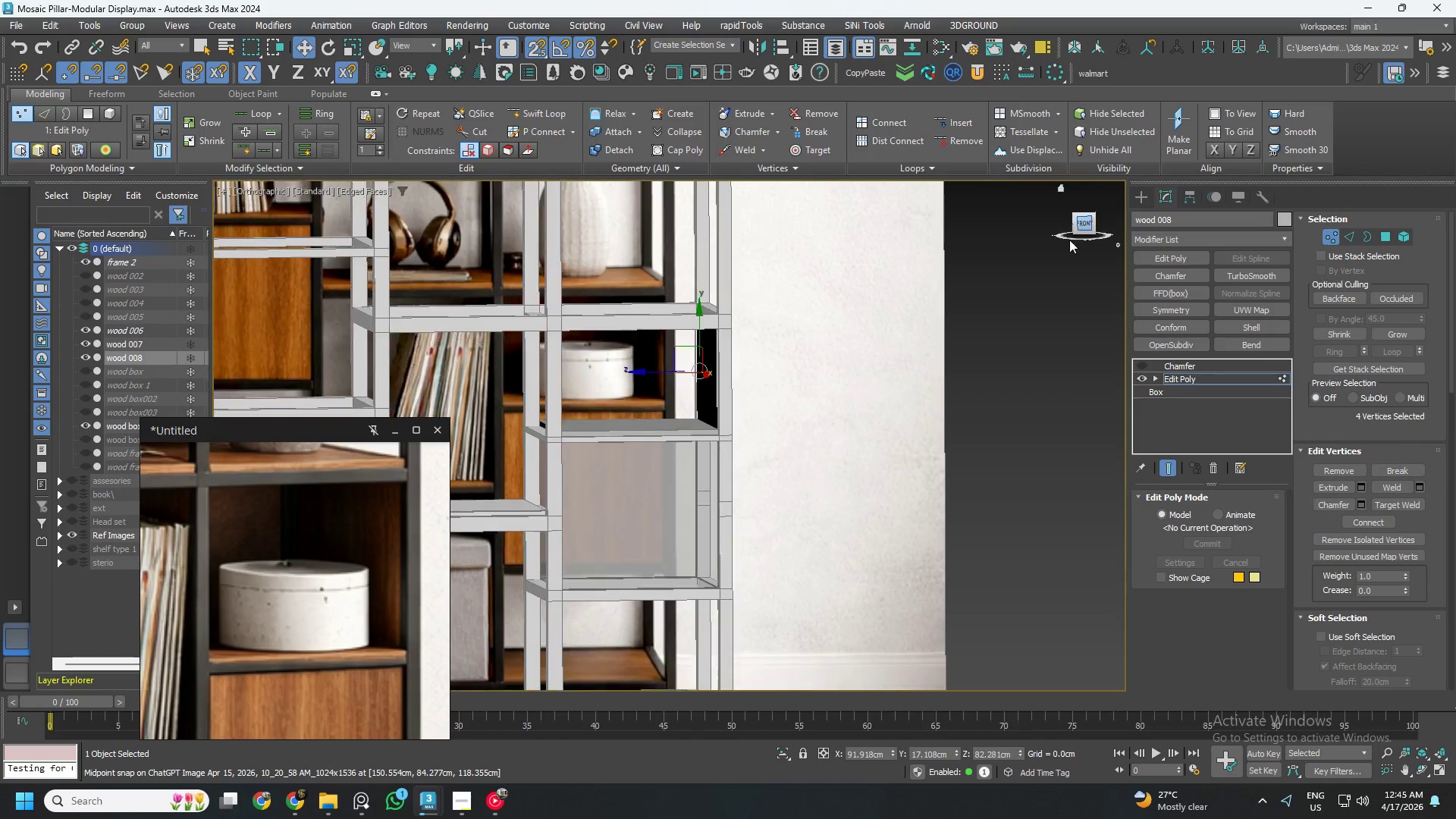 
key(1)
 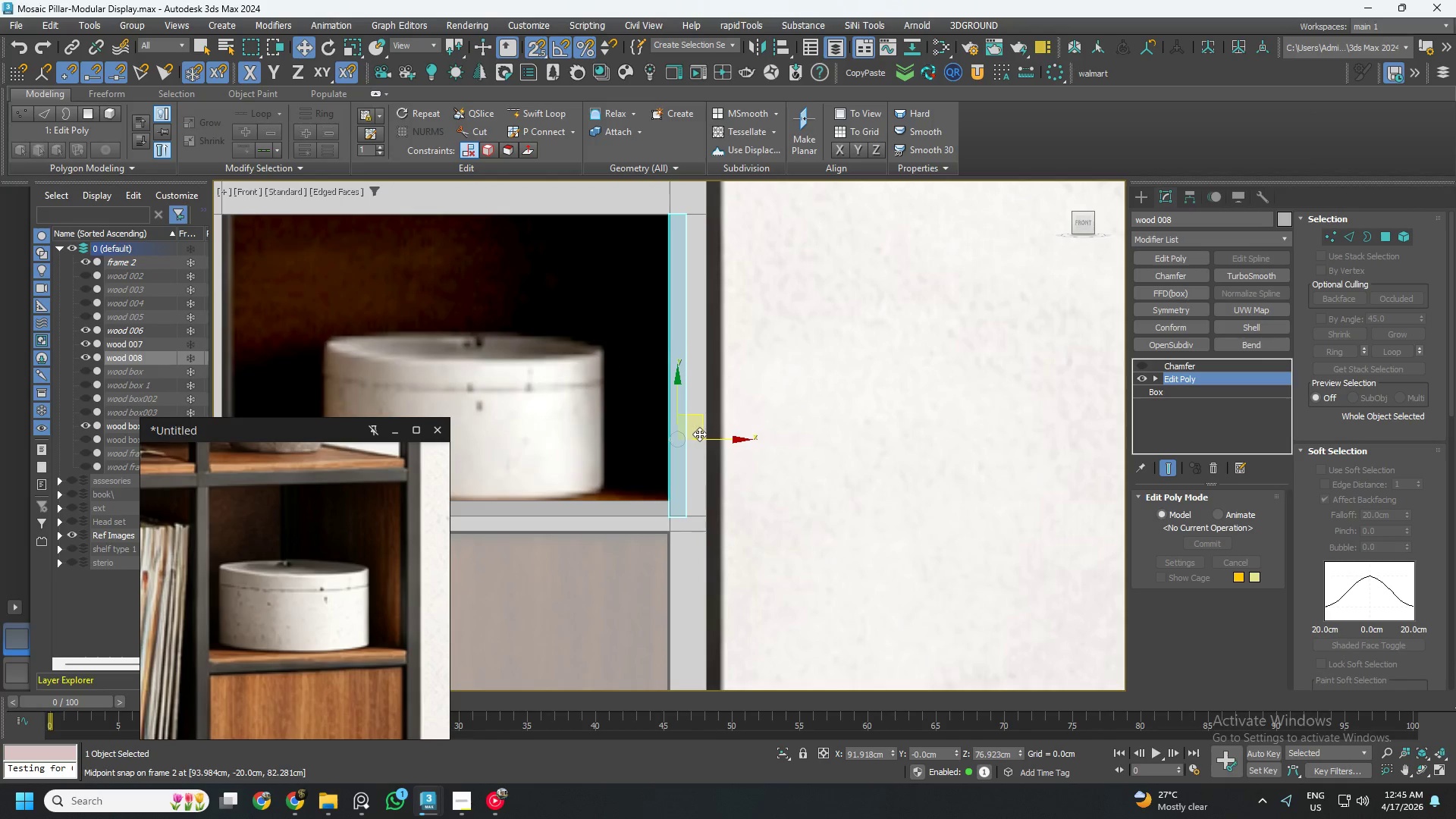 
scroll: coordinate [722, 385], scroll_direction: up, amount: 3.0
 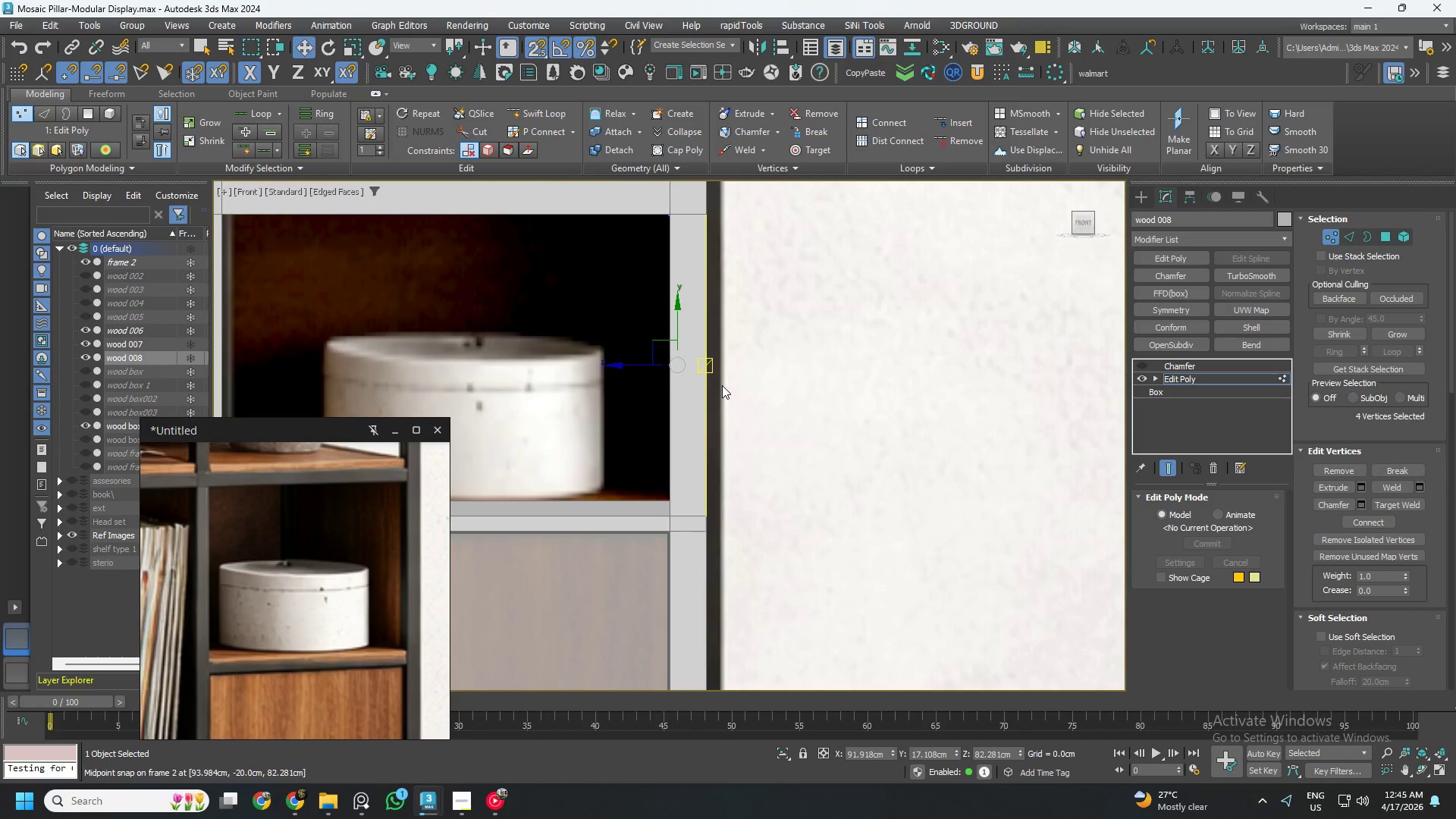 
left_click_drag(start_coordinate=[699, 435], to_coordinate=[687, 225])
 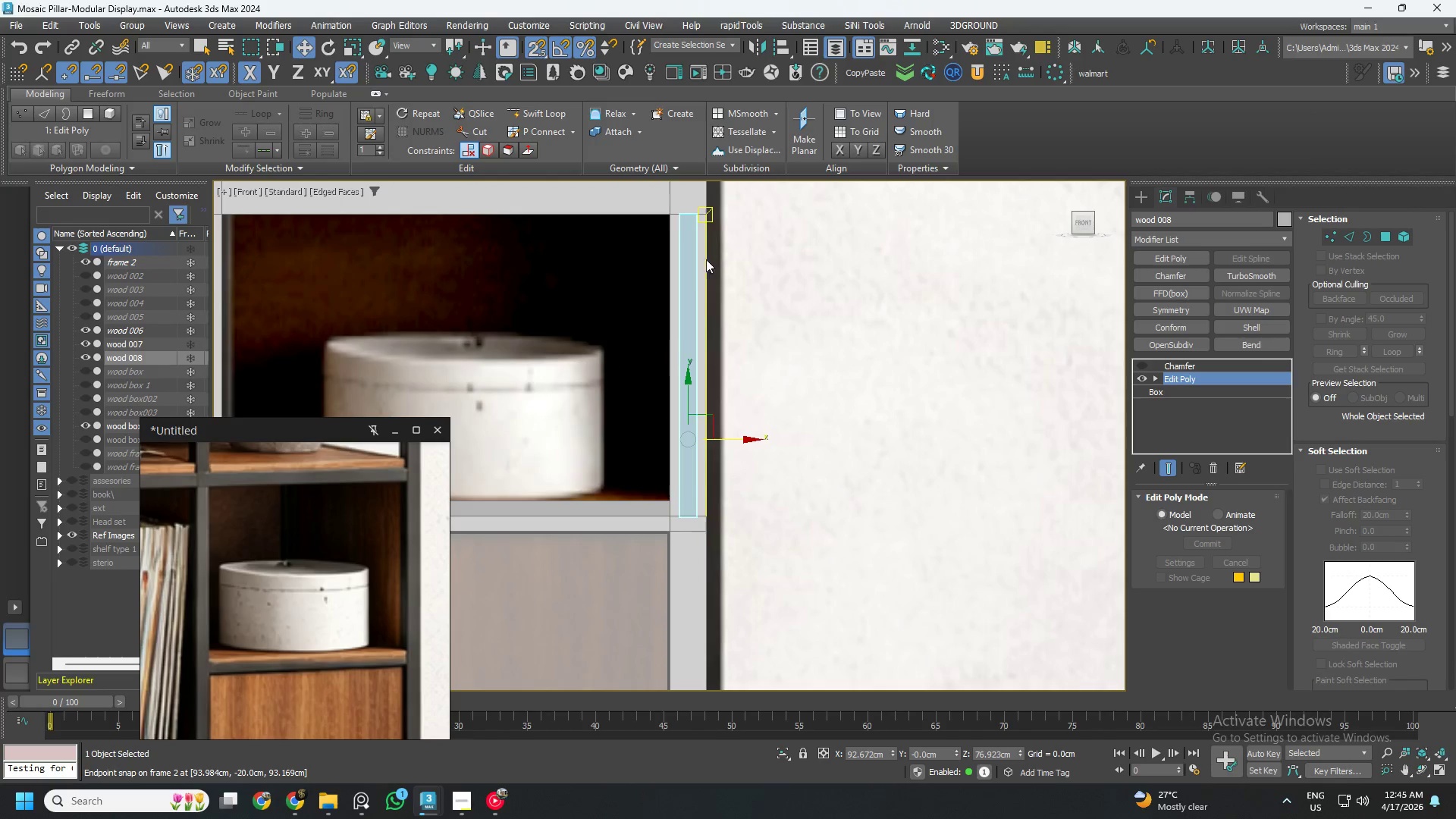 
scroll: coordinate [701, 284], scroll_direction: down, amount: 2.0
 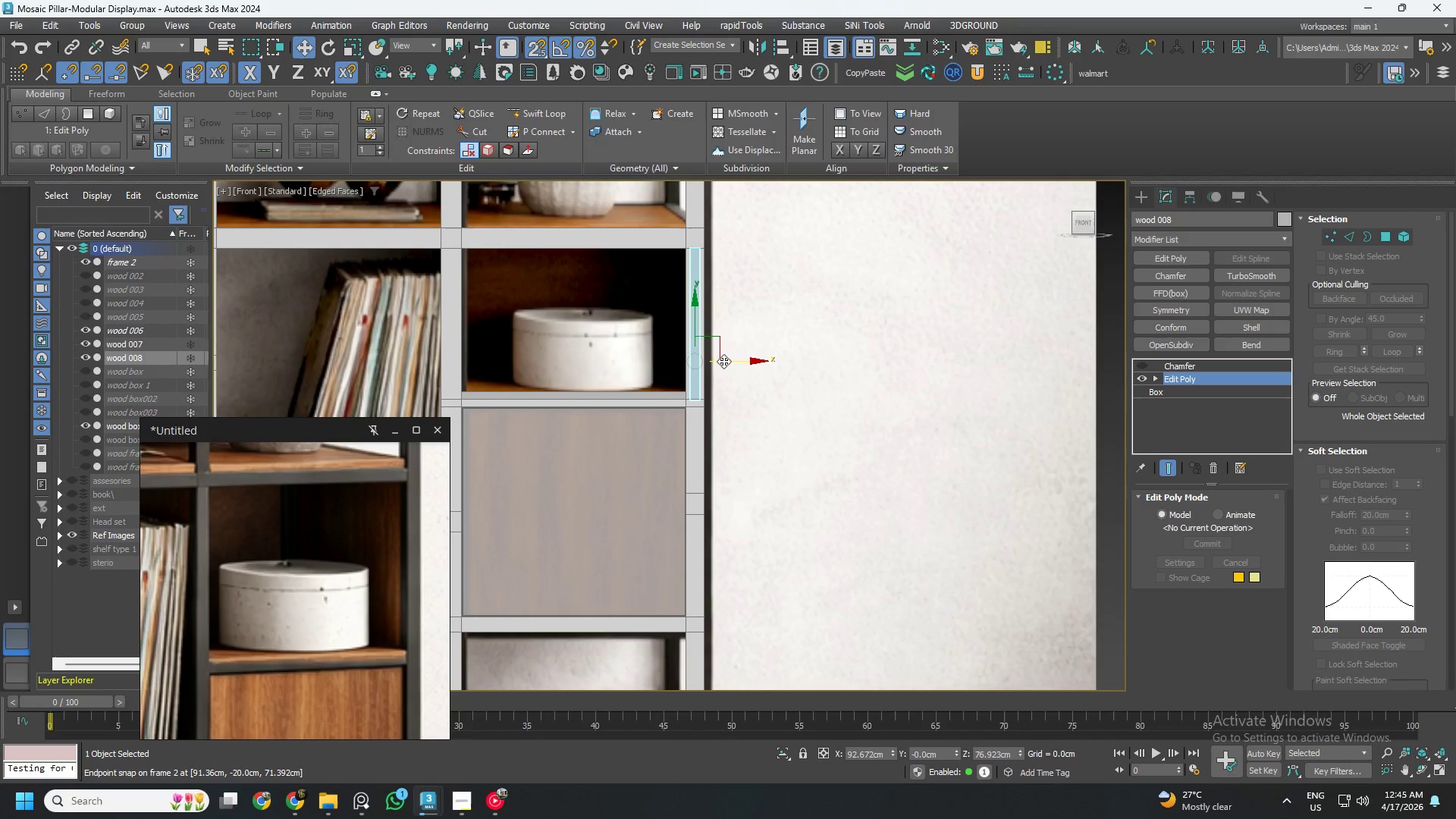 
hold_key(key=ShiftLeft, duration=2.84)
left_click_drag(start_coordinate=[729, 361], to_coordinate=[451, 253])
 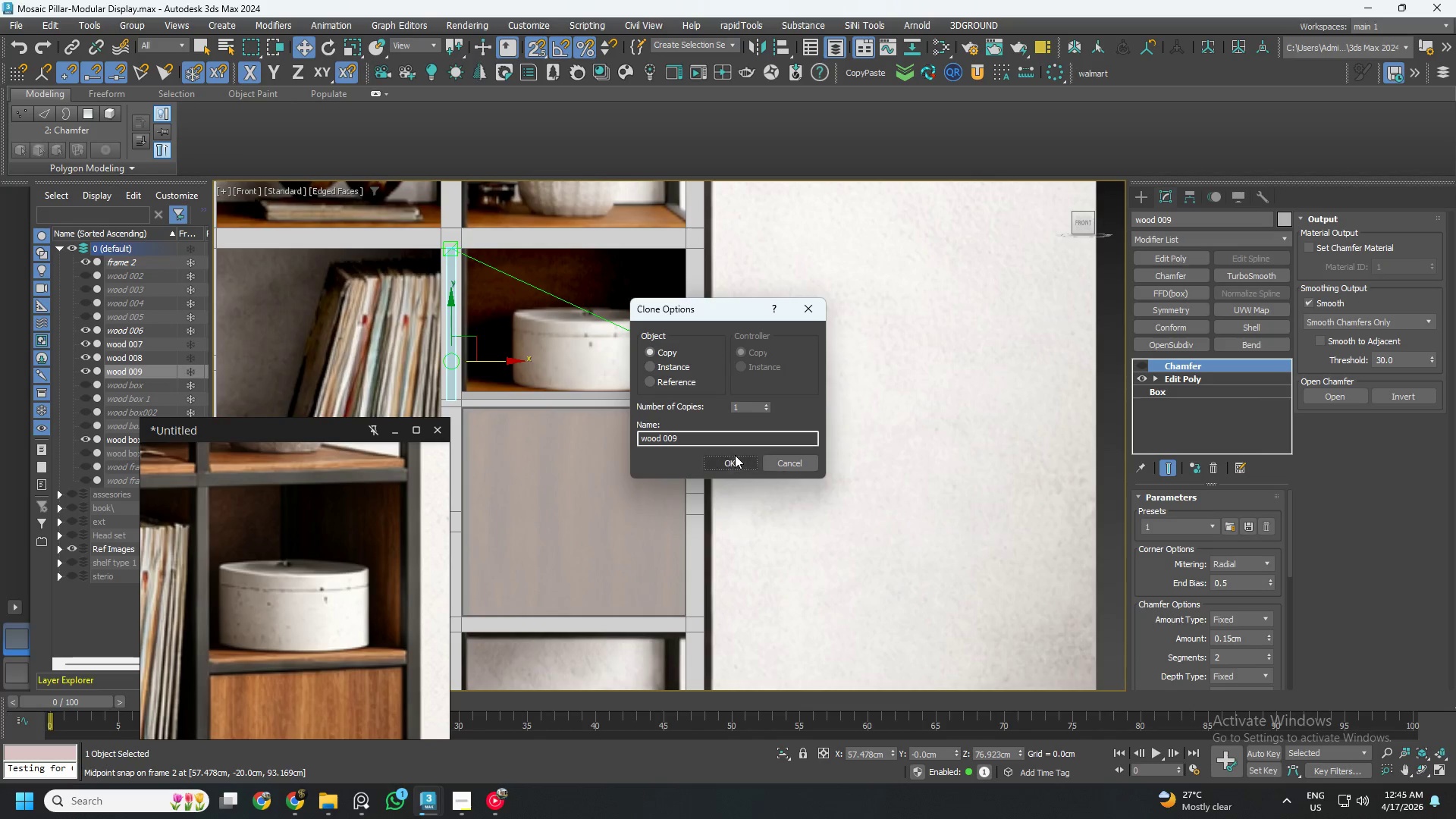 
left_click([727, 463])
 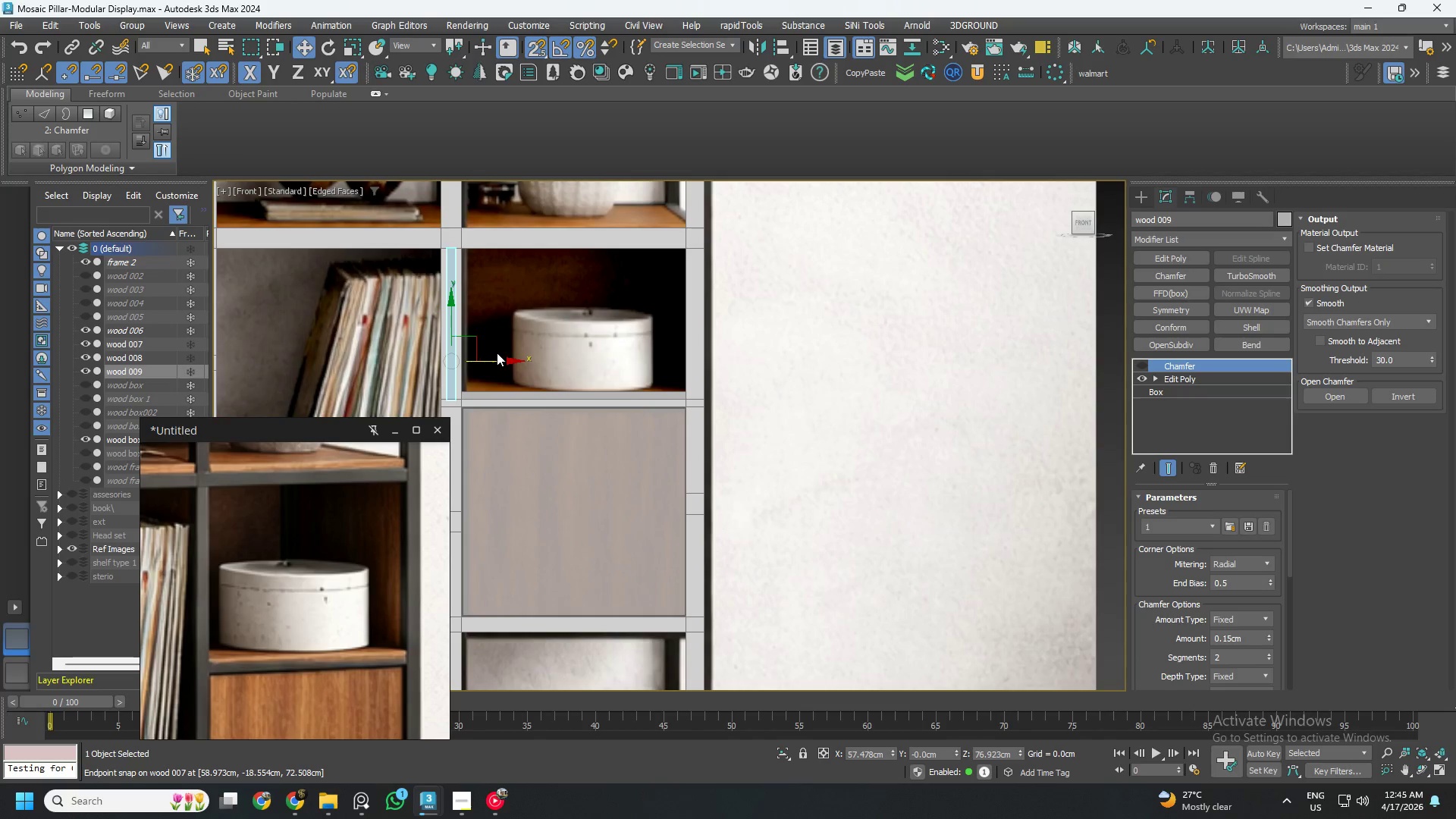 
hold_key(key=AltLeft, duration=2.33)
 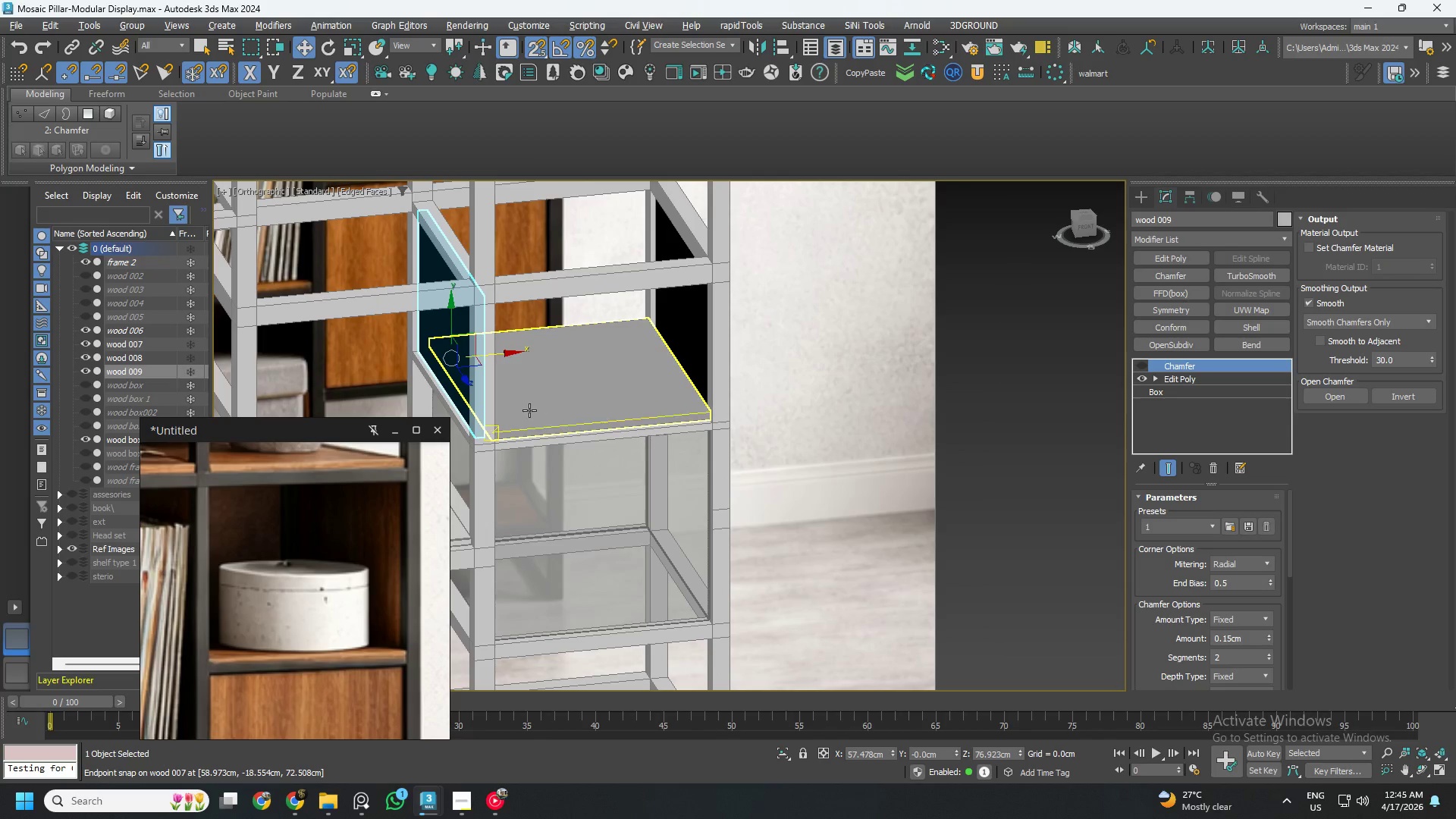 
hold_key(key=AltLeft, duration=0.73)
 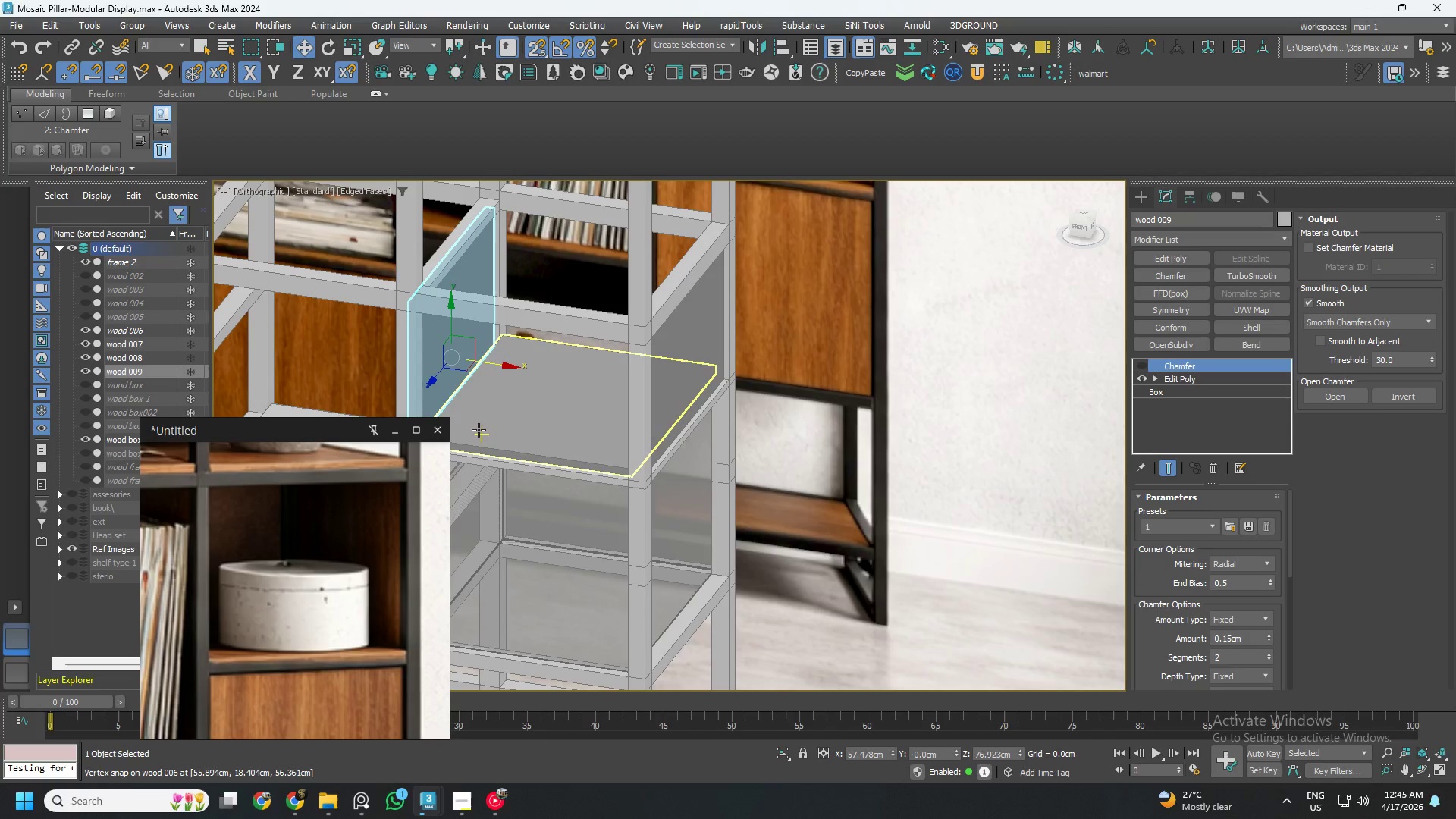 
hold_key(key=AltLeft, duration=1.36)
 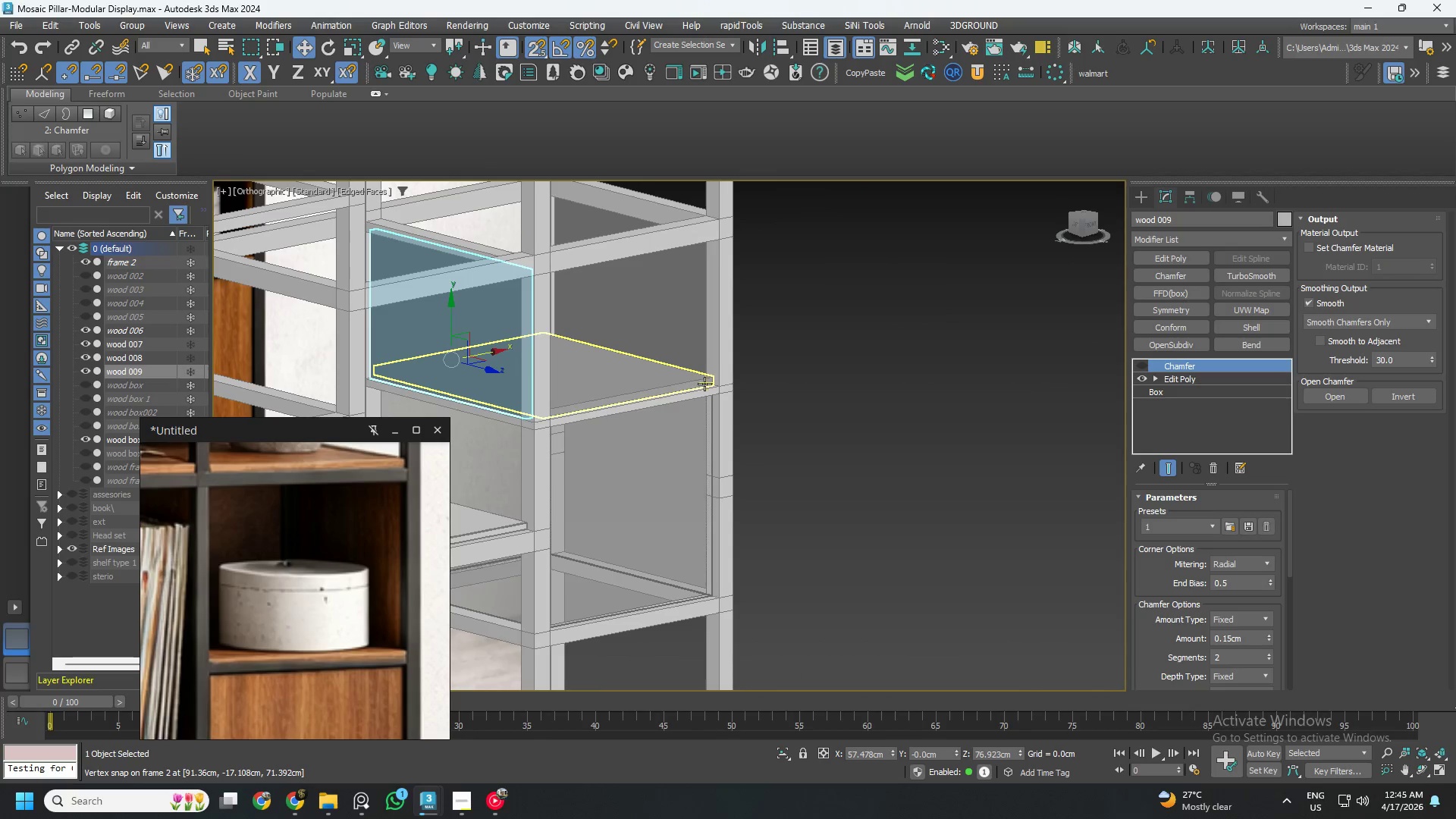 
hold_key(key=AltLeft, duration=1.97)
 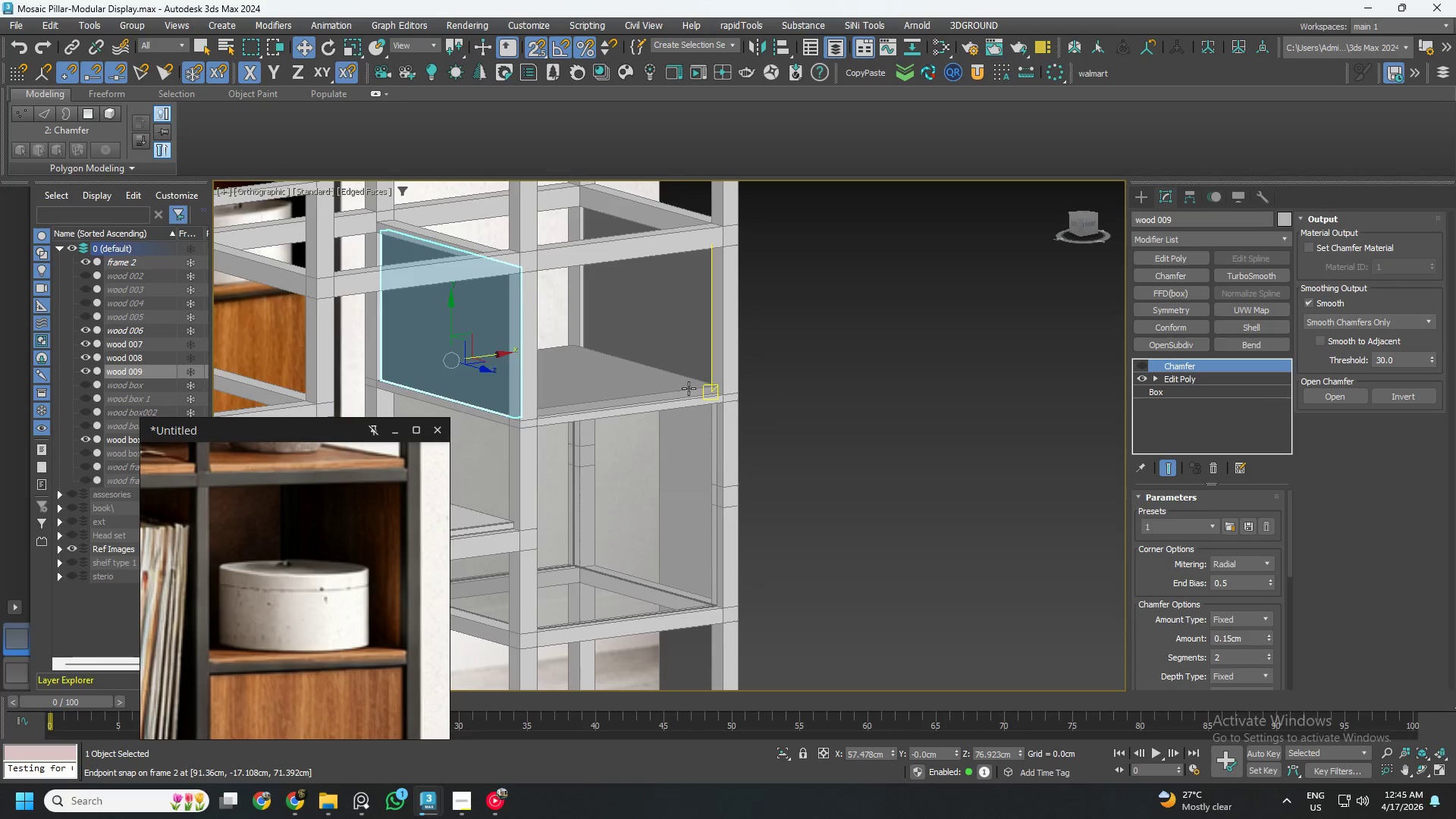 
scroll: coordinate [689, 388], scroll_direction: down, amount: 2.0
 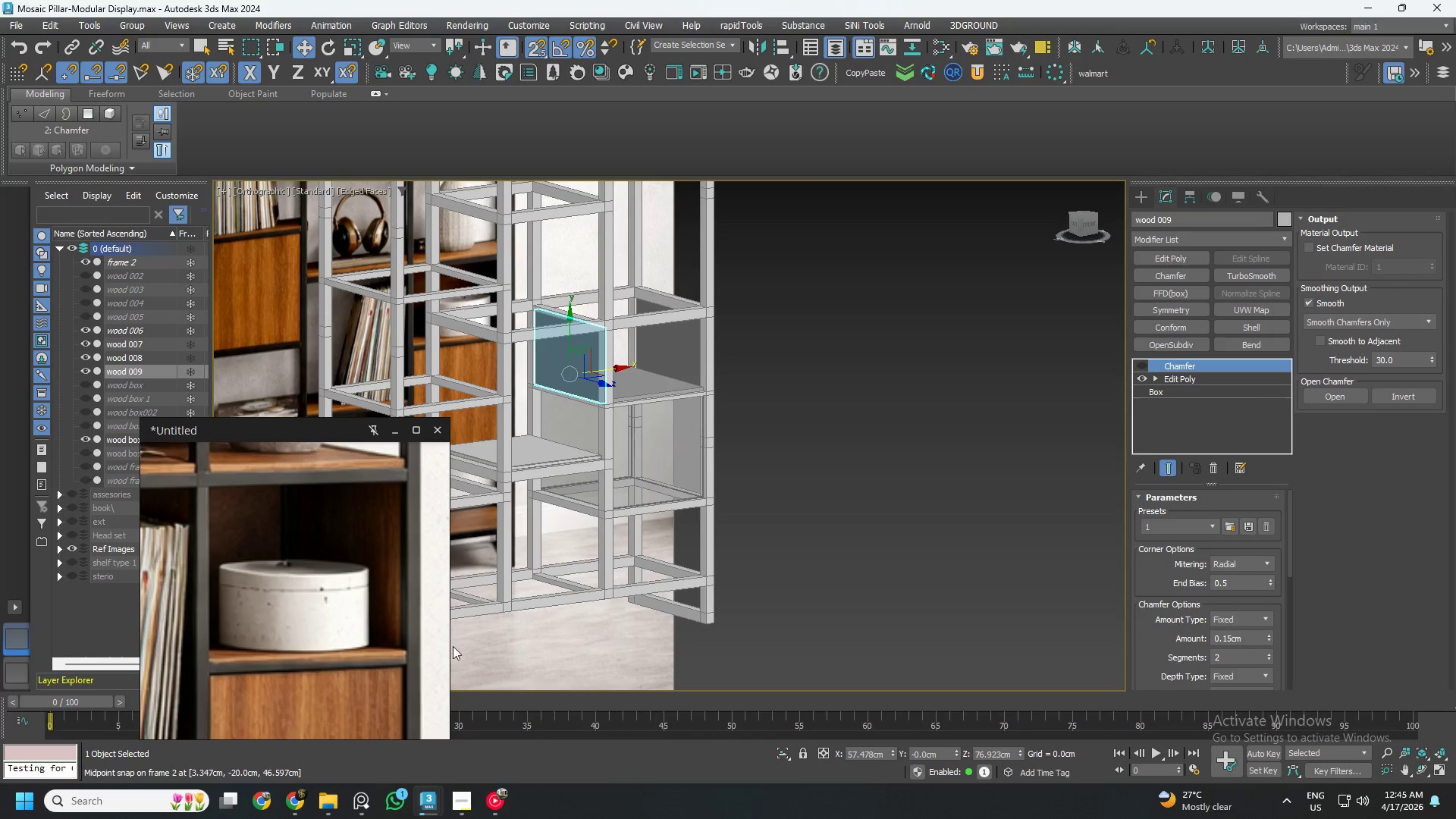 
left_click([679, 357])
 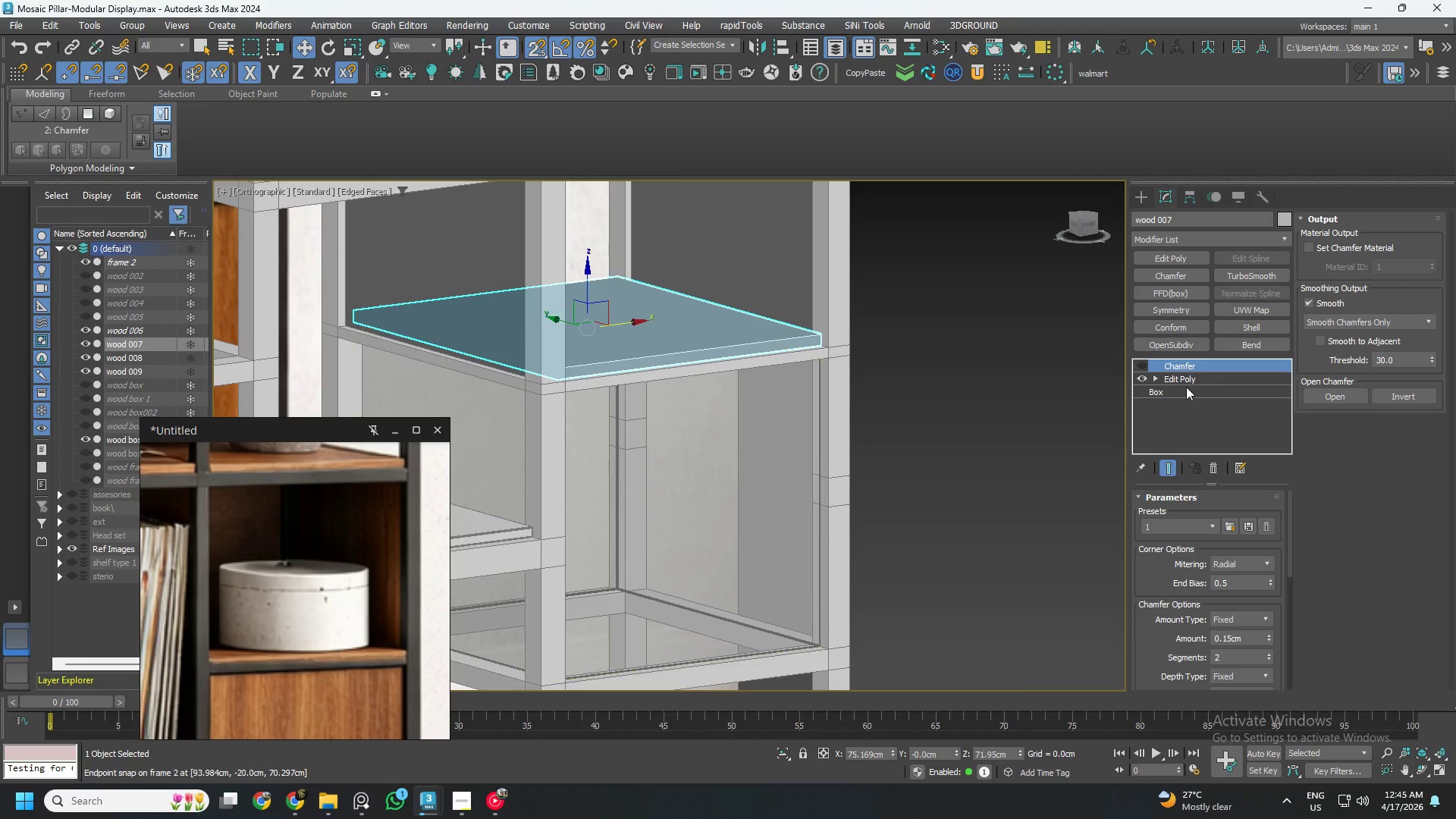 
scroll: coordinate [639, 416], scroll_direction: up, amount: 3.0
 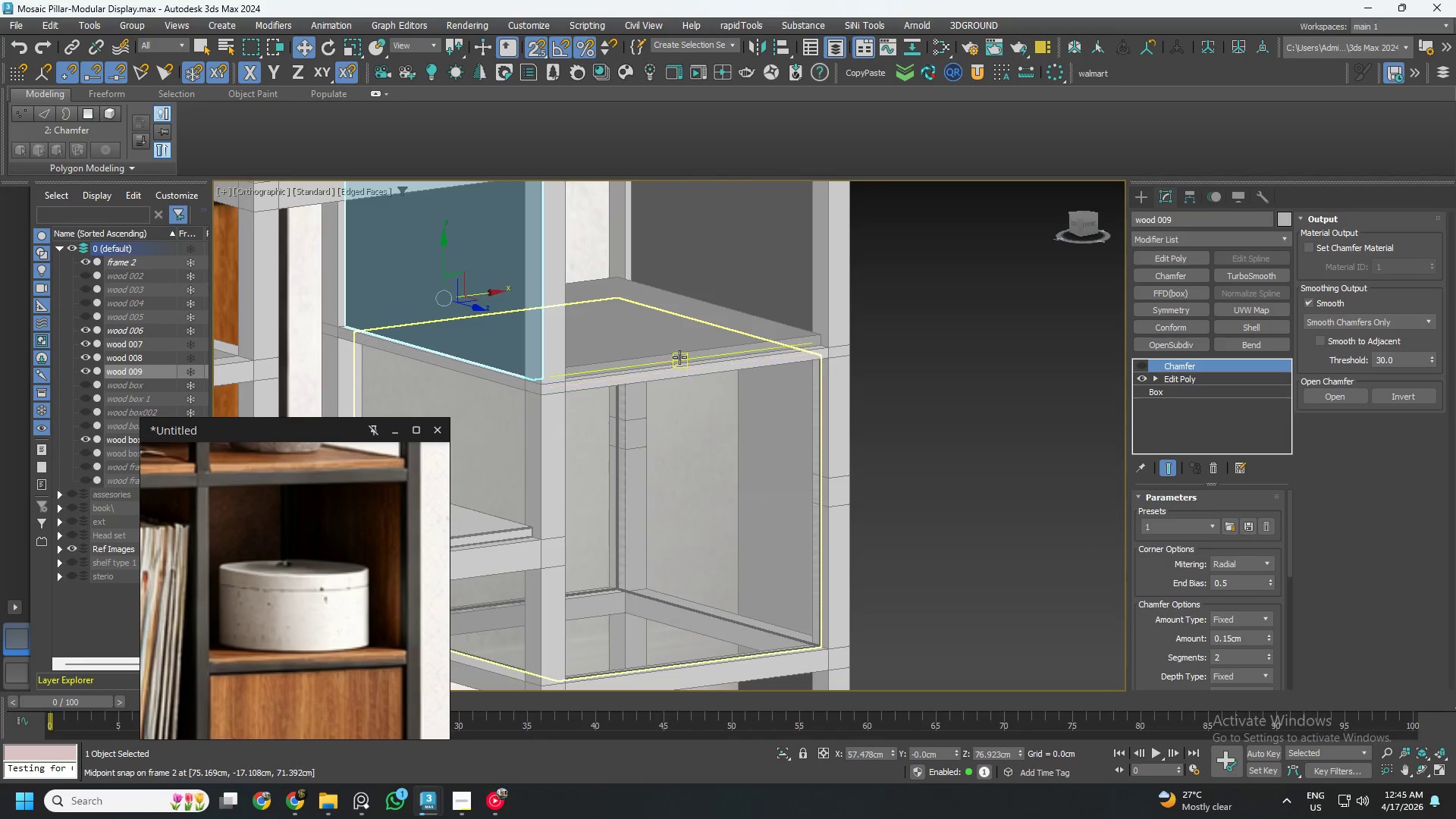 
left_click([1204, 375])
 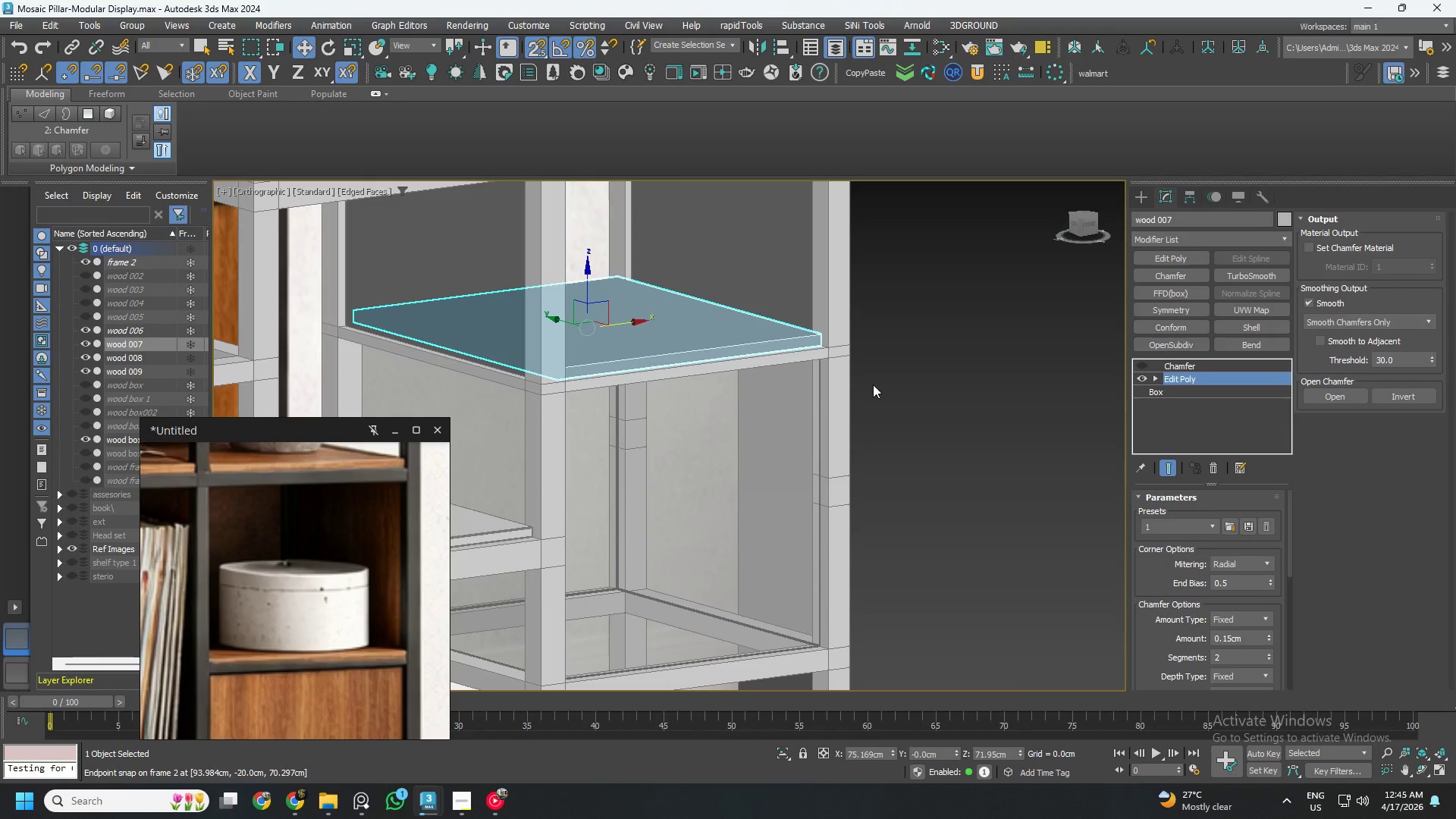 
key(1)
 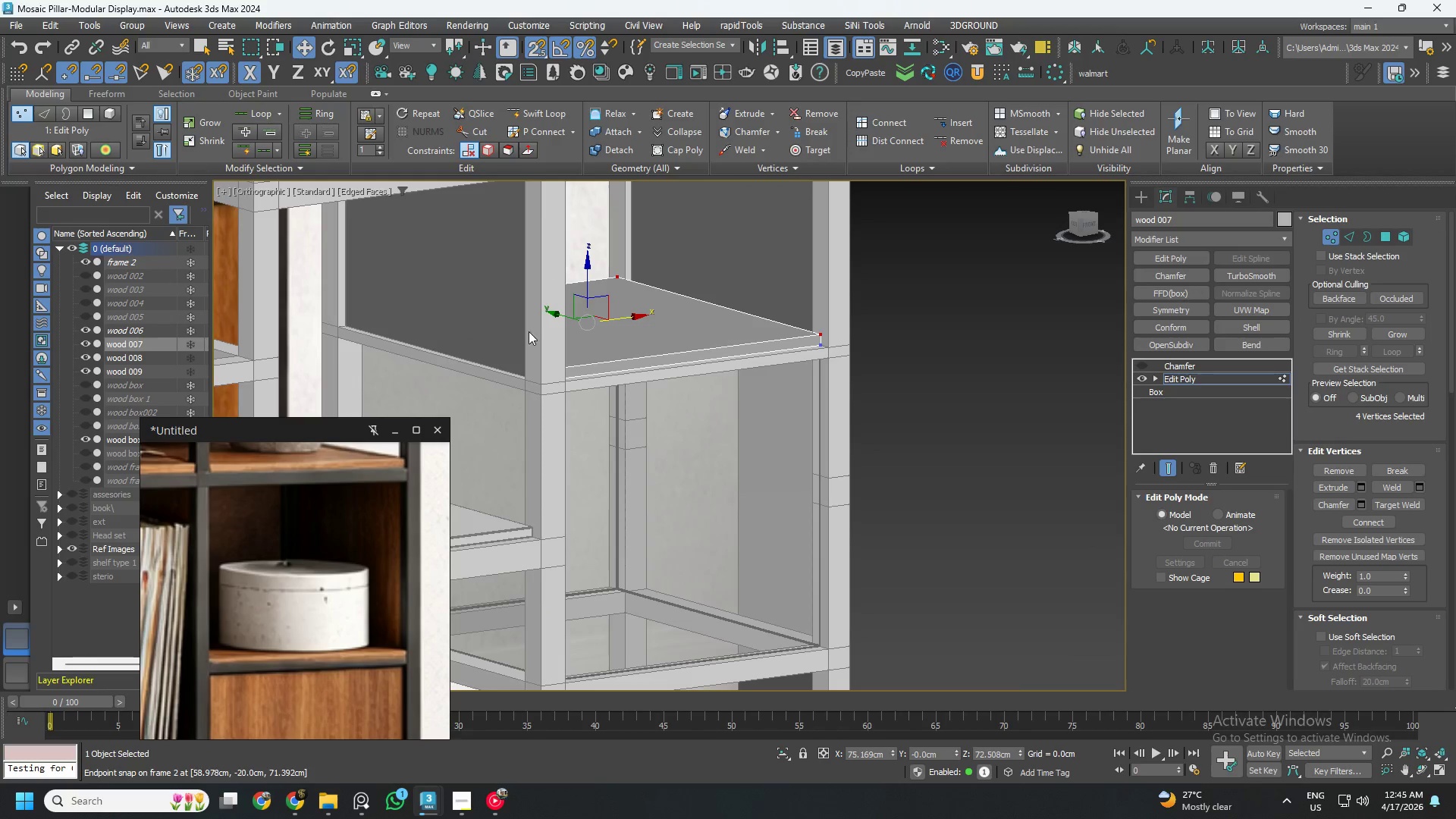 
scroll: coordinate [615, 298], scroll_direction: up, amount: 3.0
 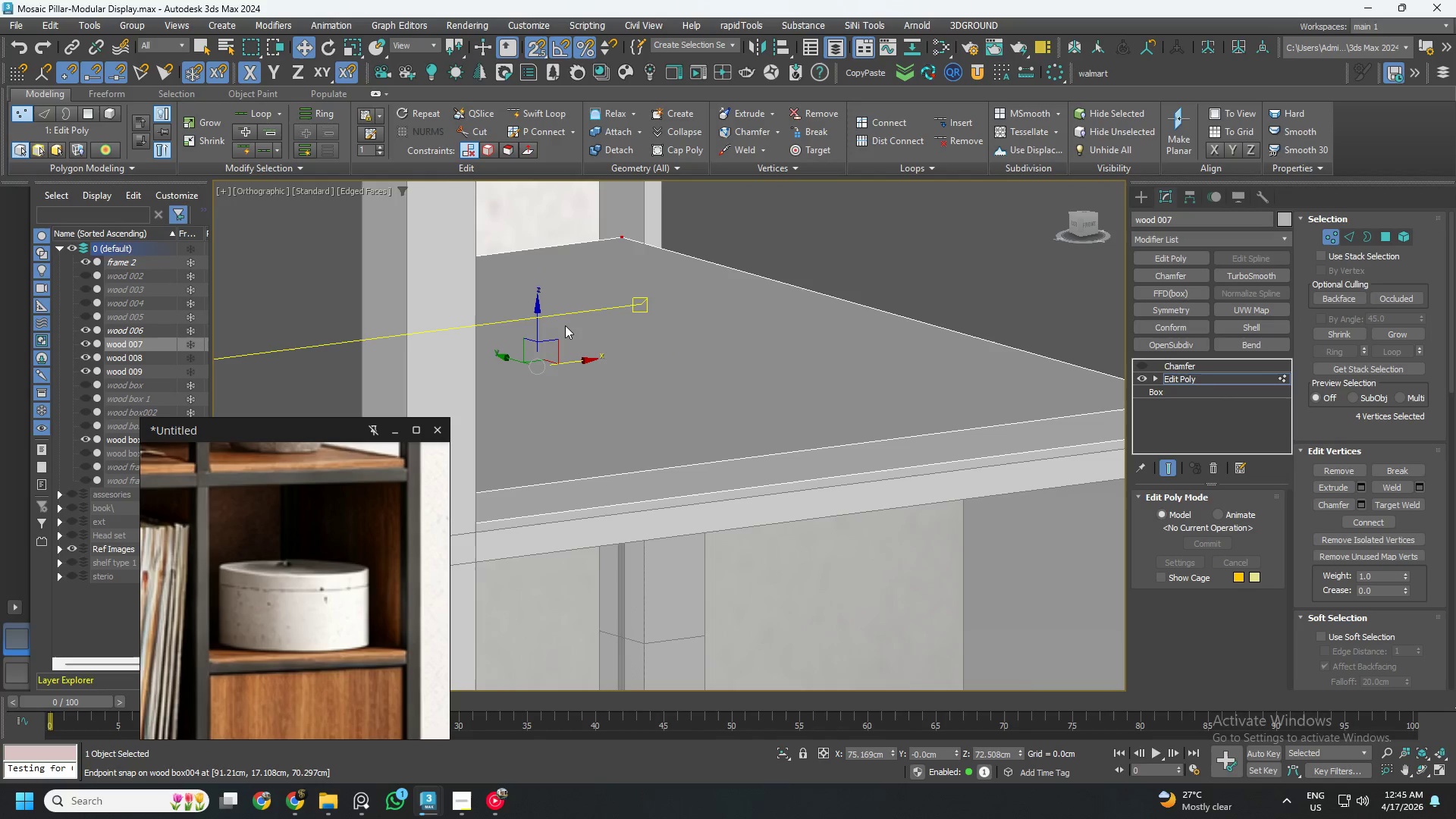 
key(S)
 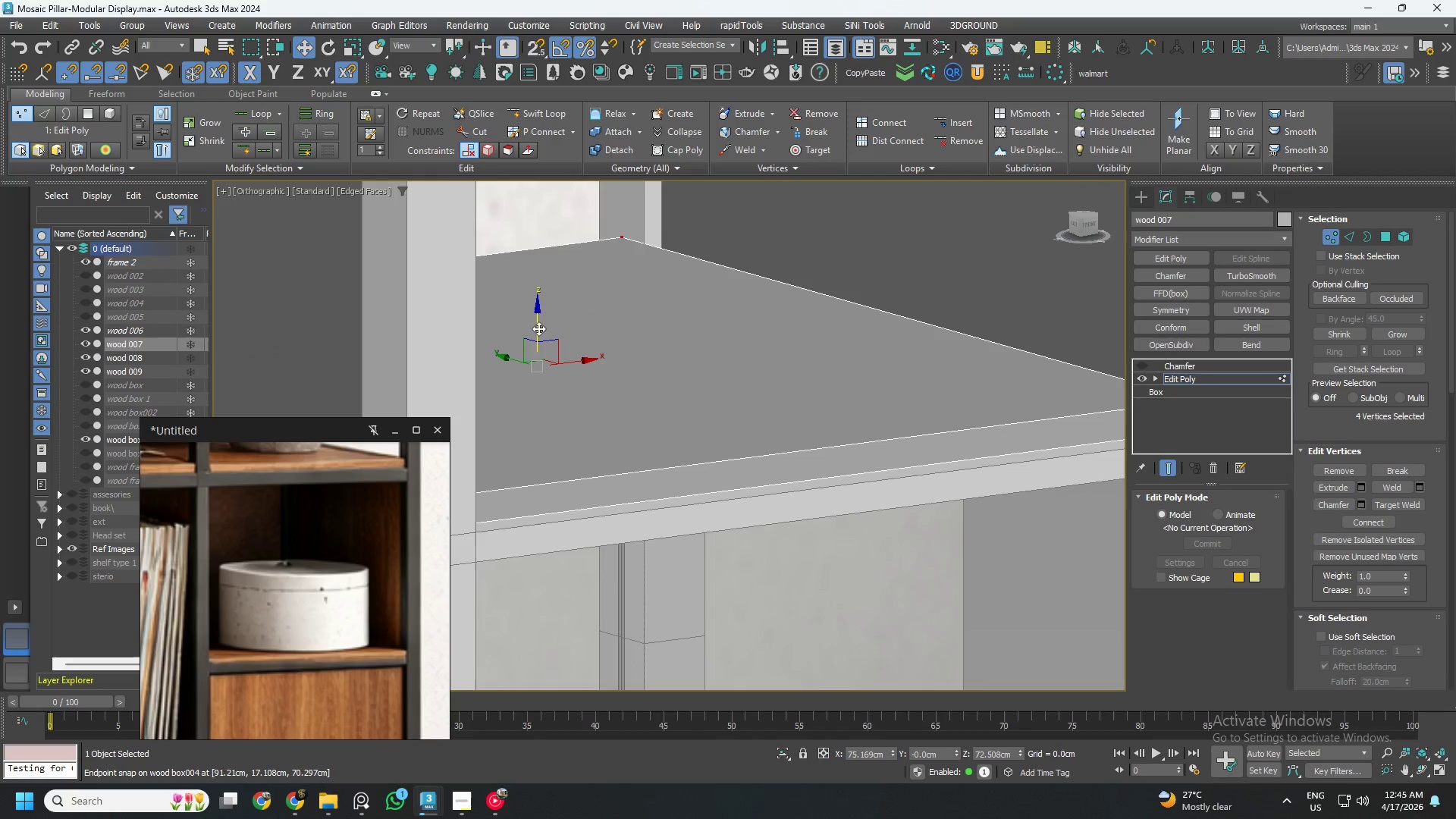 
left_click_drag(start_coordinate=[537, 329], to_coordinate=[541, 340])
 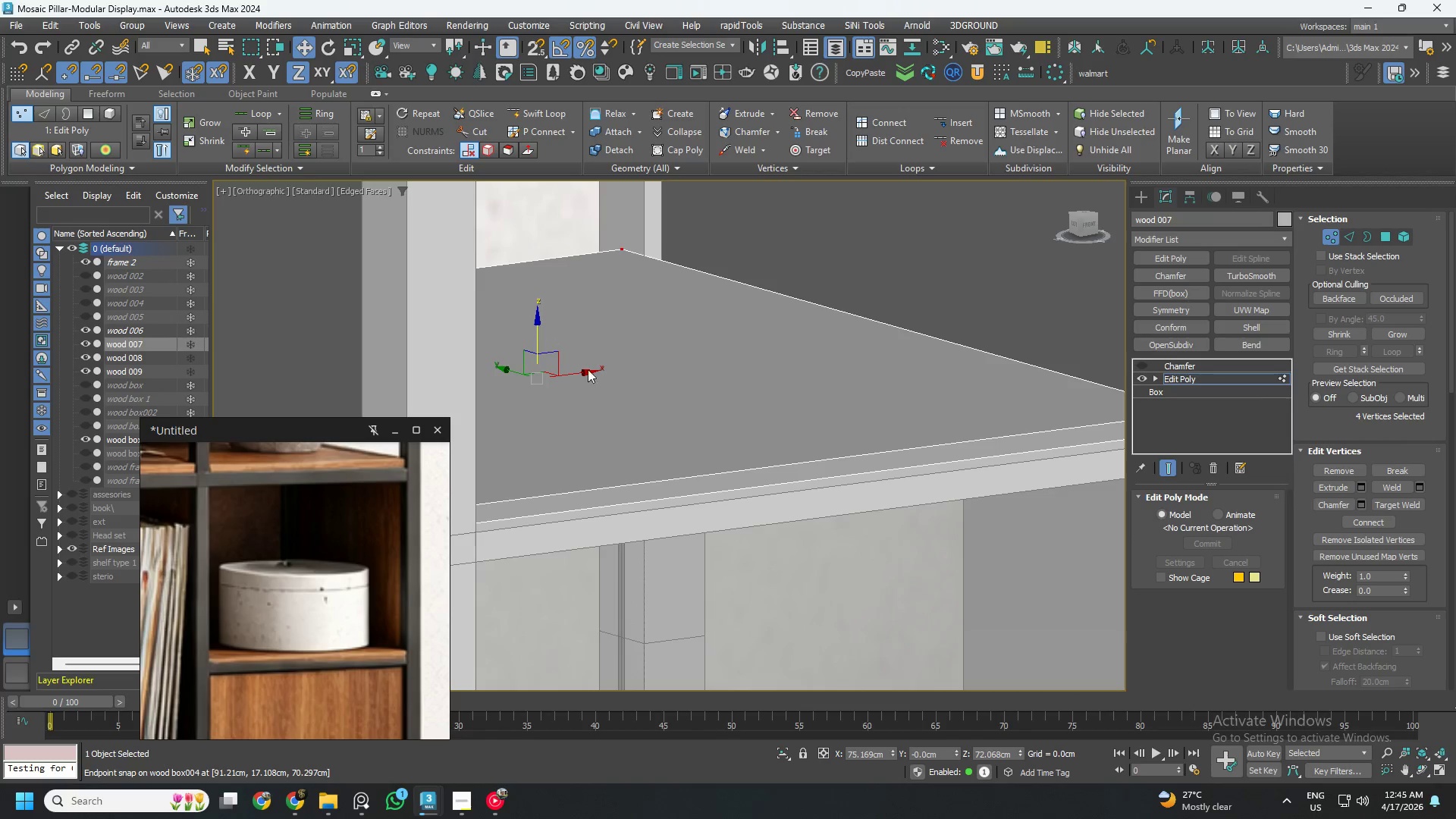 
scroll: coordinate [622, 390], scroll_direction: down, amount: 3.0
 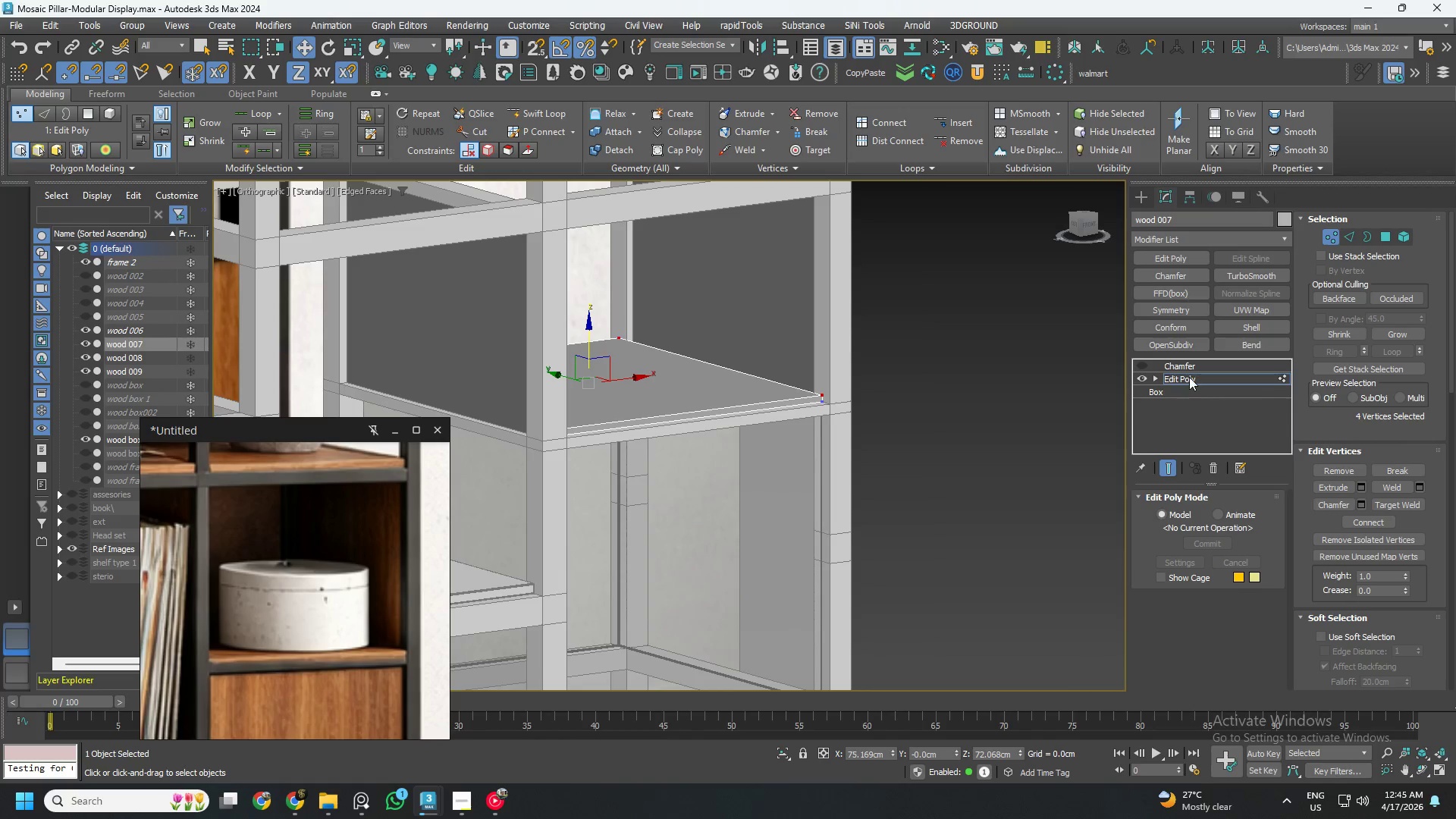 
left_click([1189, 377])
 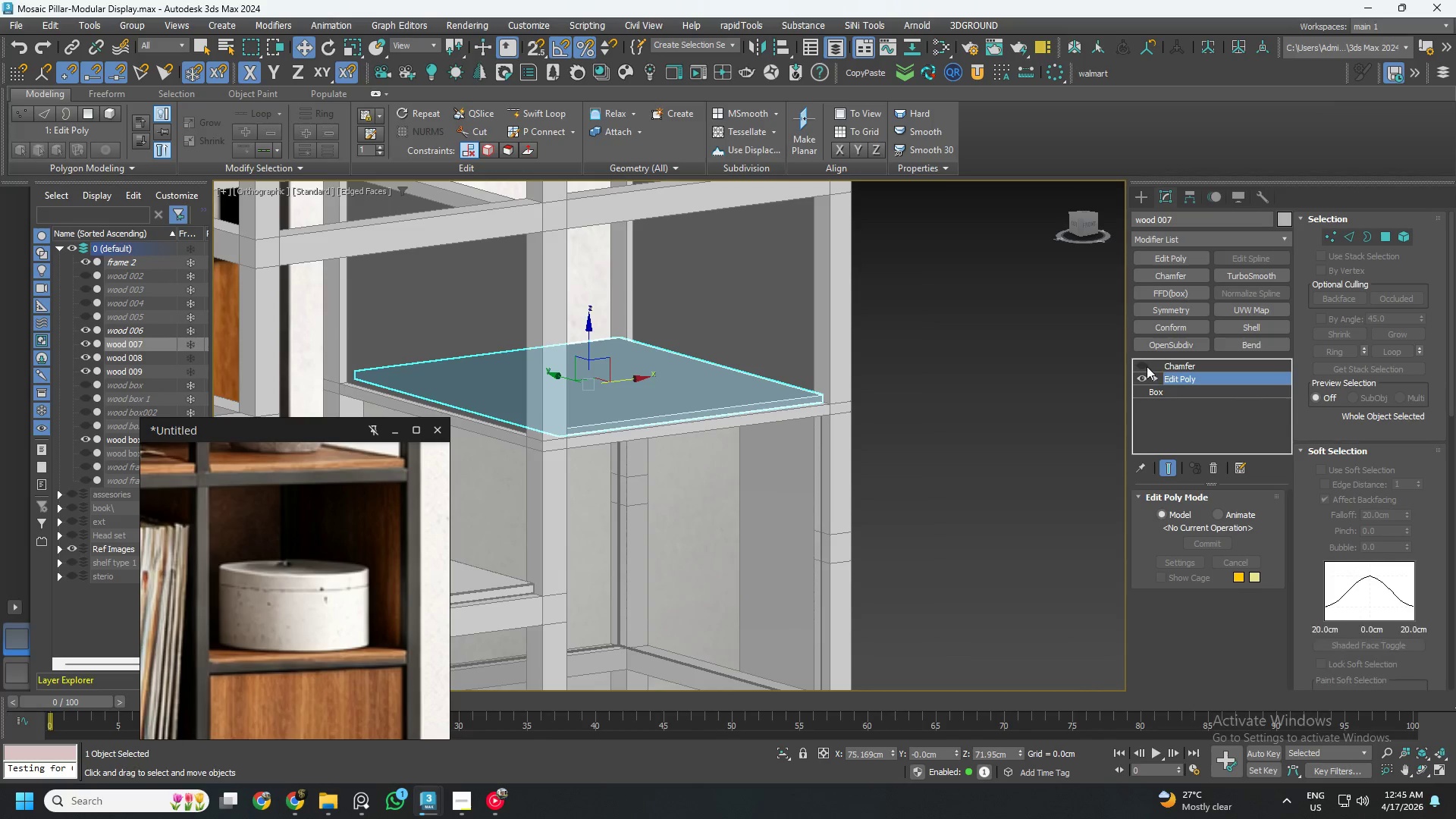 
left_click([1144, 366])
 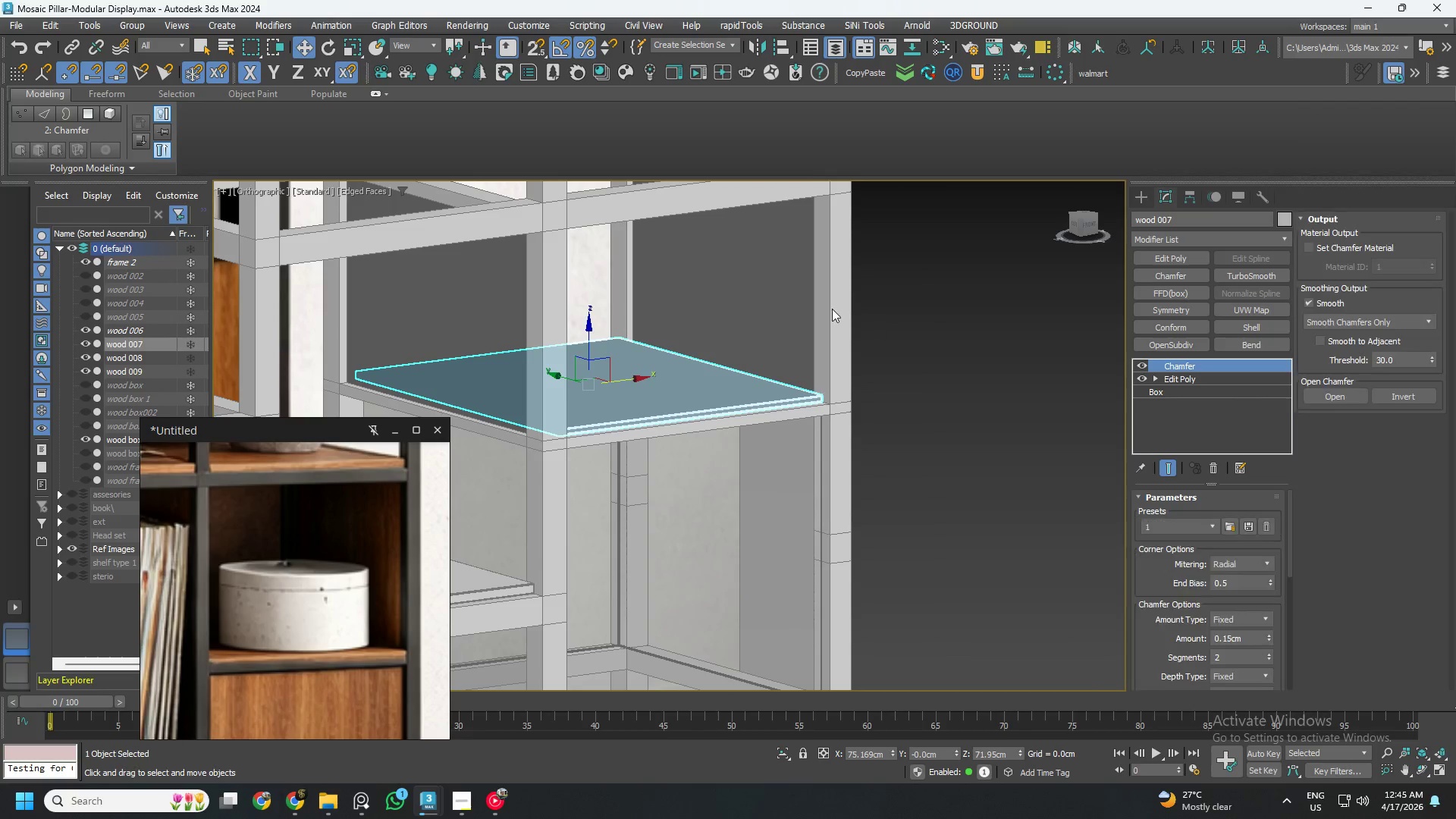 
left_click([806, 295])
 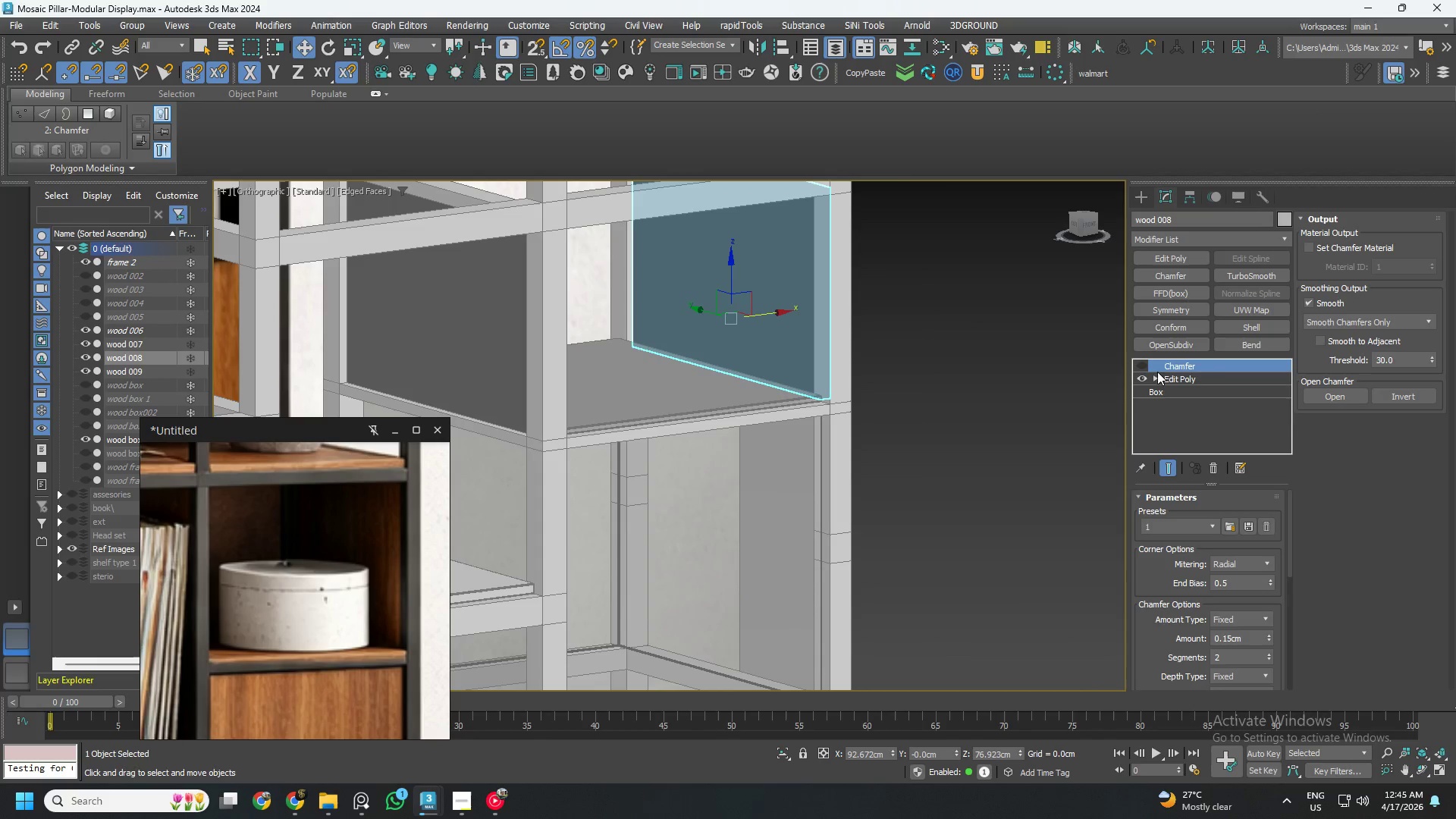 
left_click([1142, 362])
 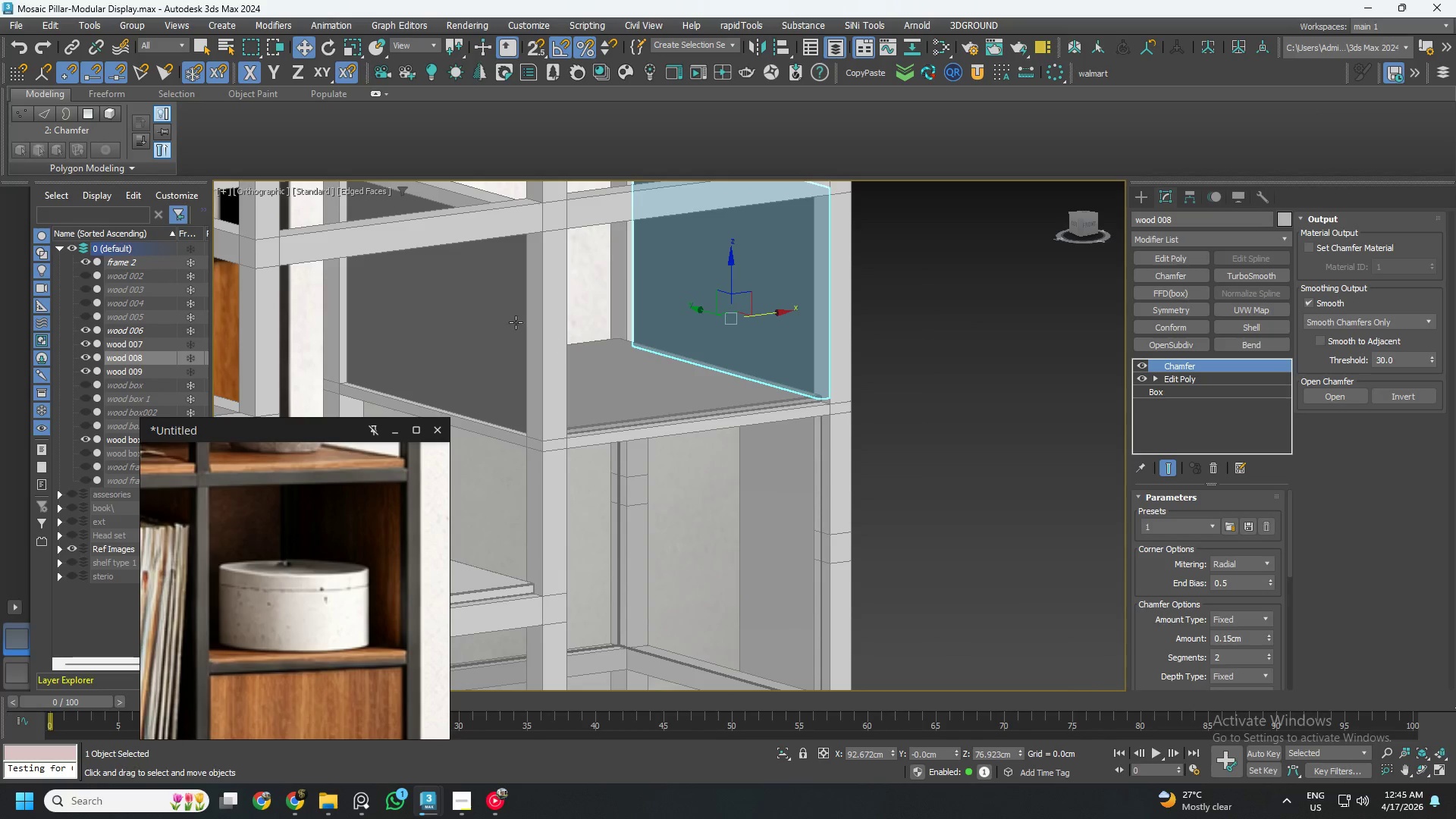 
left_click([491, 310])
 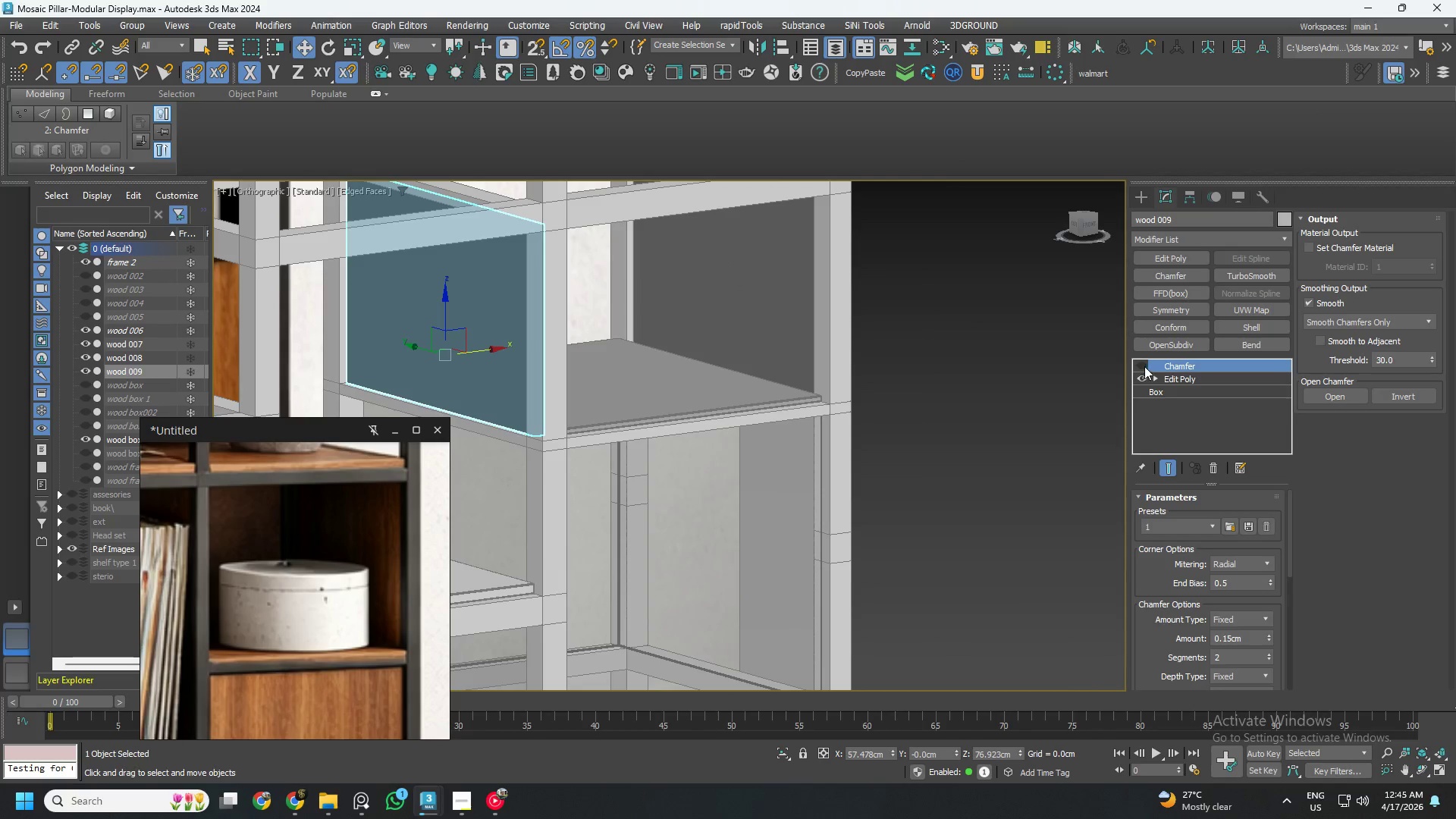 
left_click([1141, 366])
 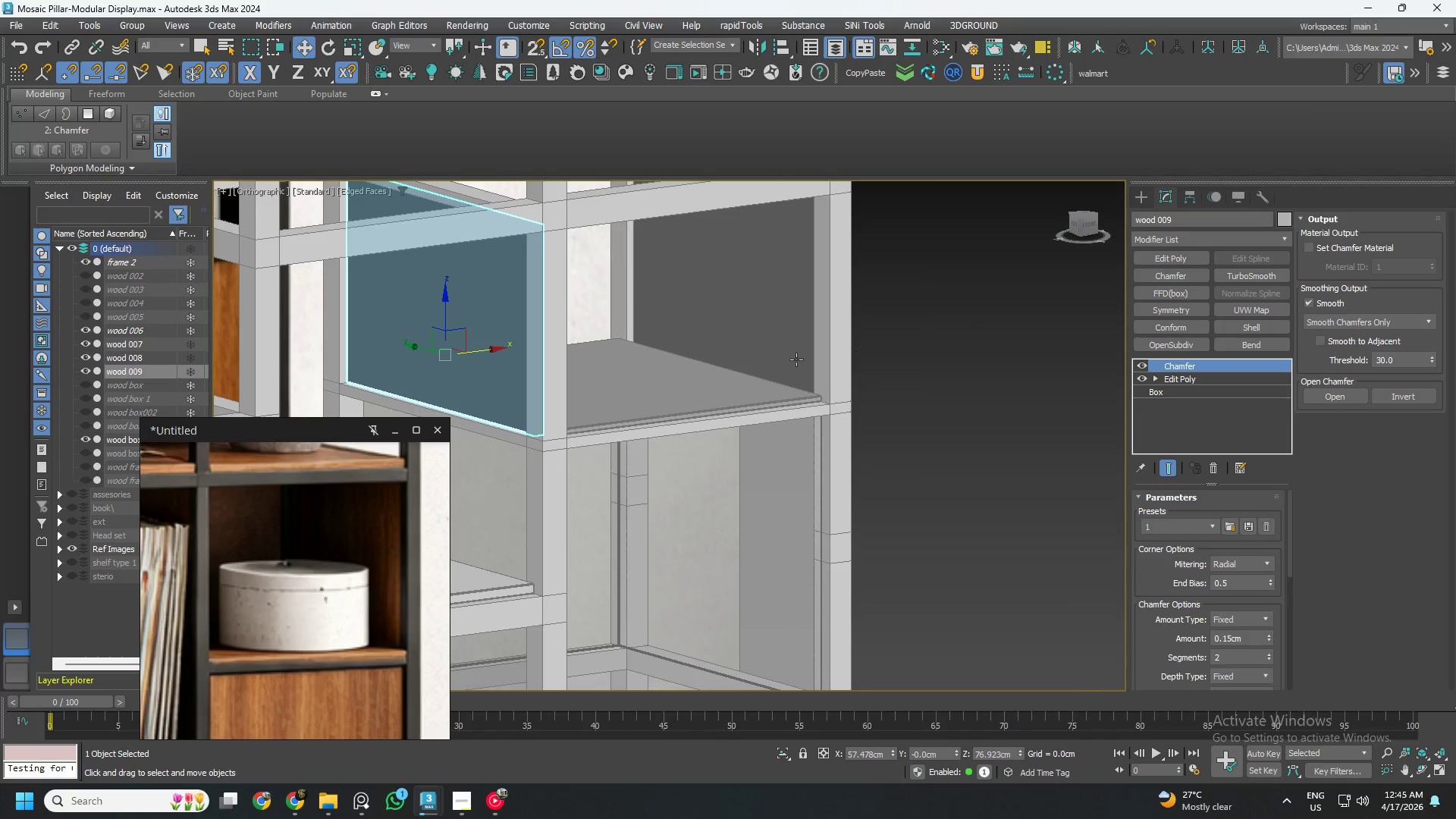 
hold_key(key=AltLeft, duration=1.47)
 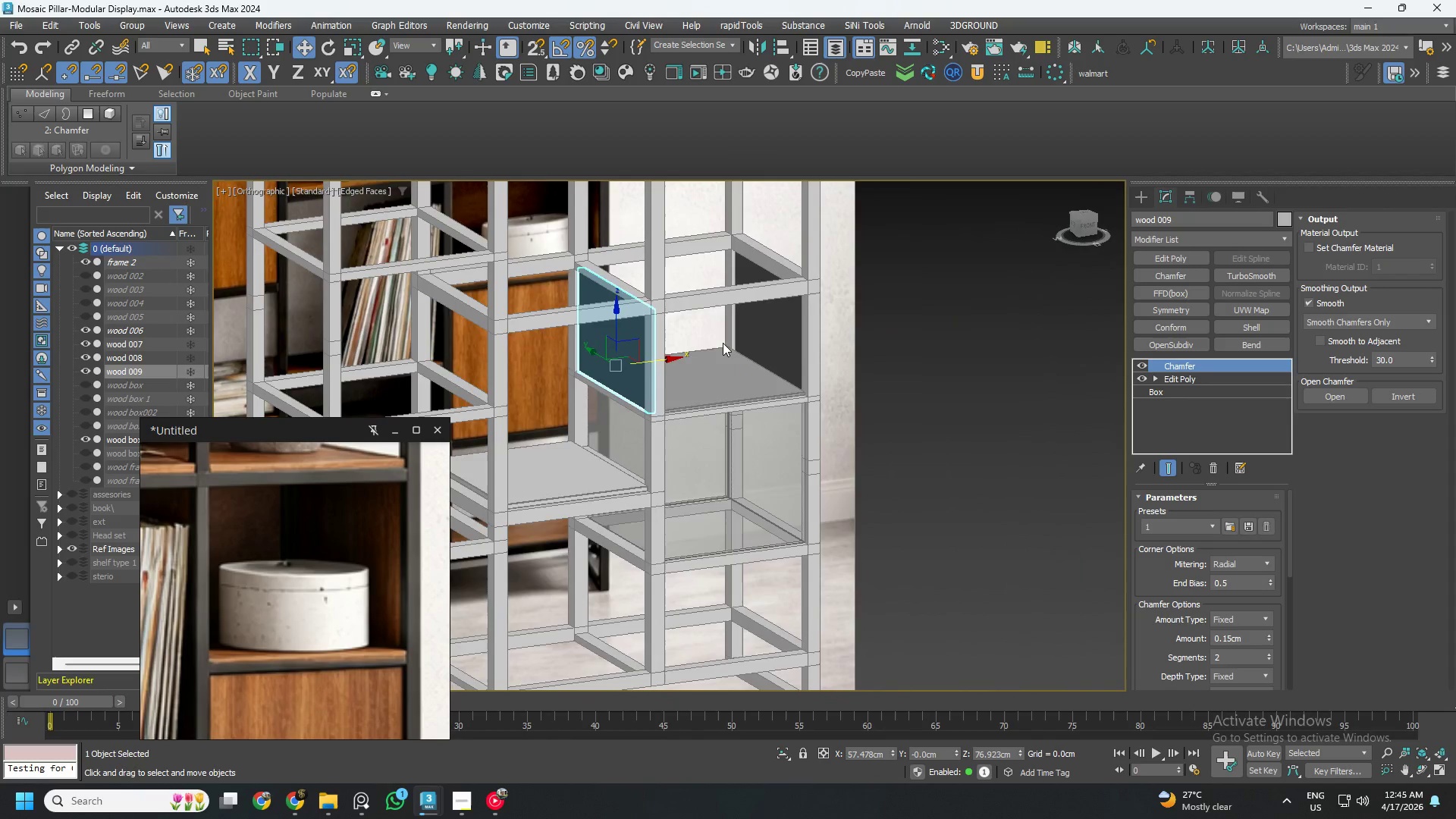 
scroll: coordinate [793, 382], scroll_direction: down, amount: 2.0
 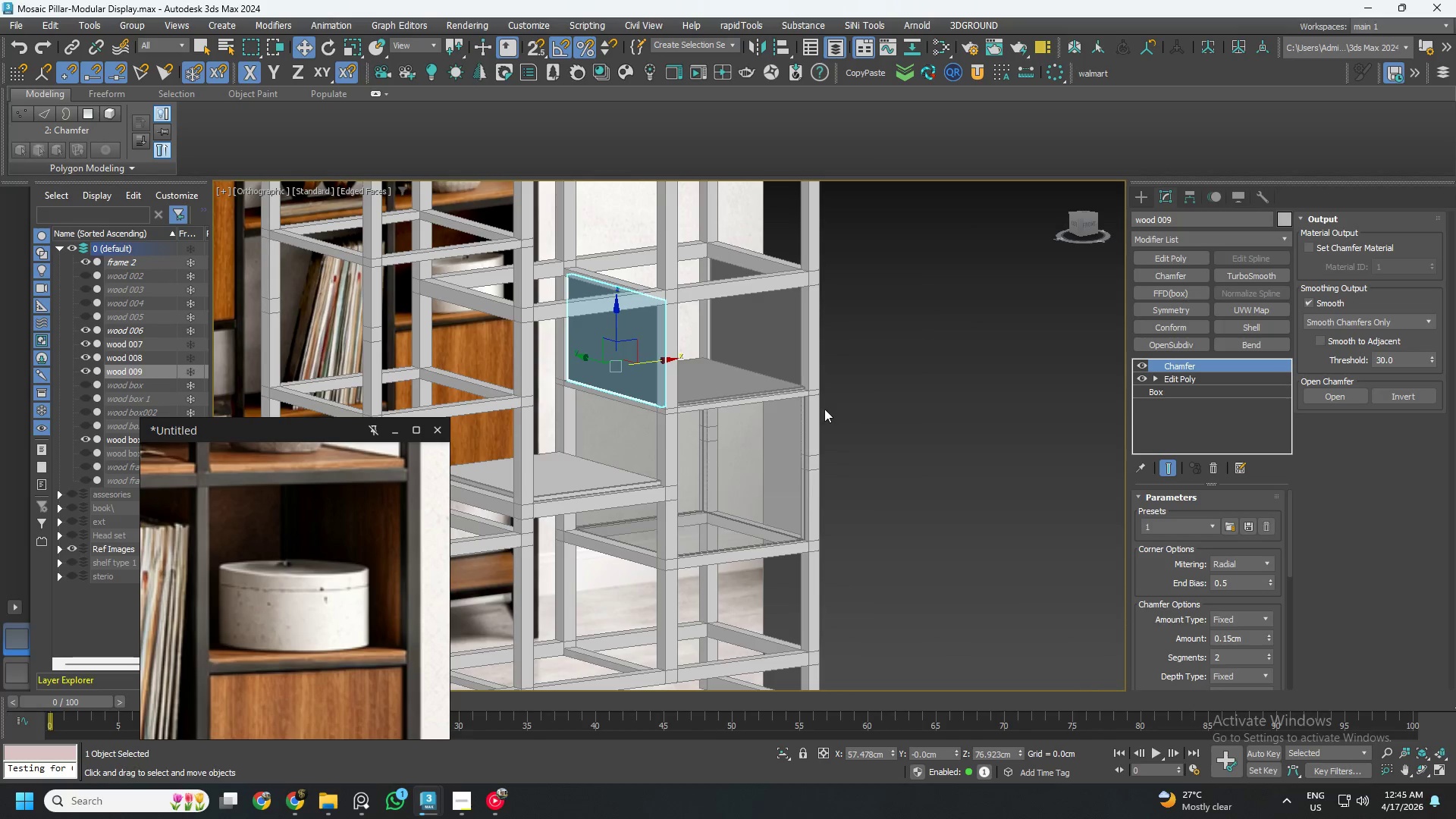 
hold_key(key=AltLeft, duration=1.19)
scroll: coordinate [708, 378], scroll_direction: none, amount: 0.0
 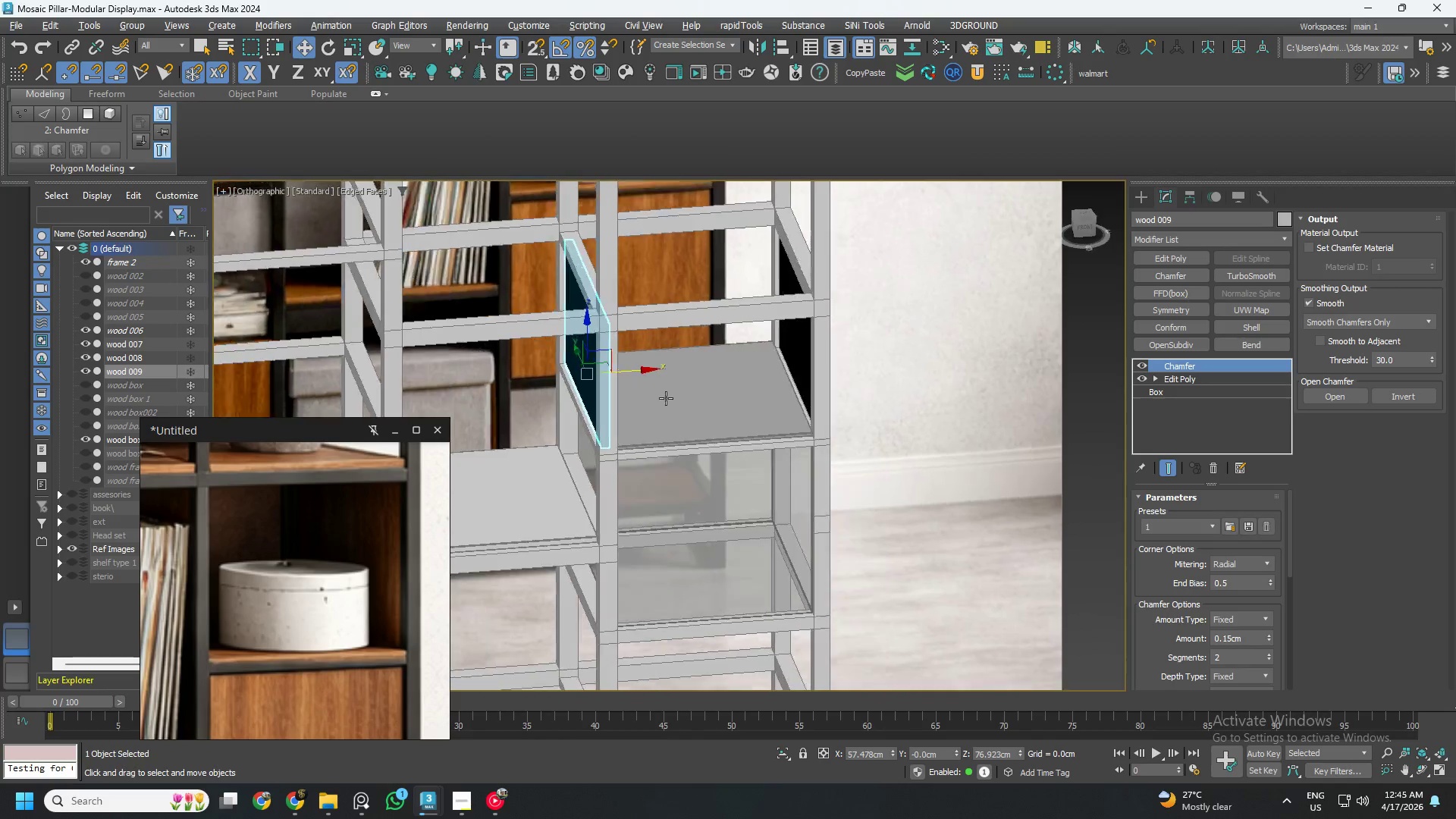 
hold_key(key=AltLeft, duration=2.31)
 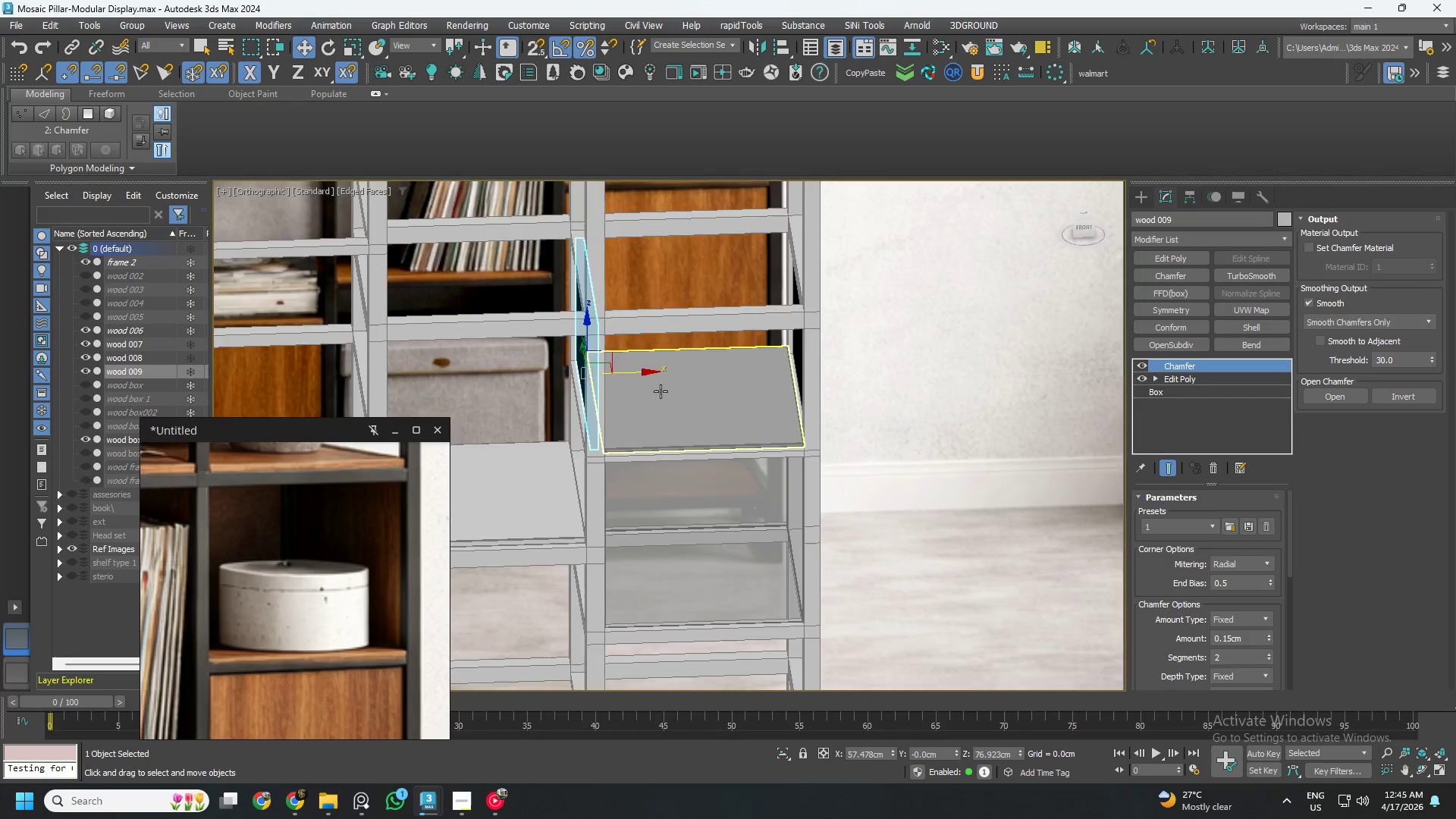 
hold_key(key=AltLeft, duration=1.25)
 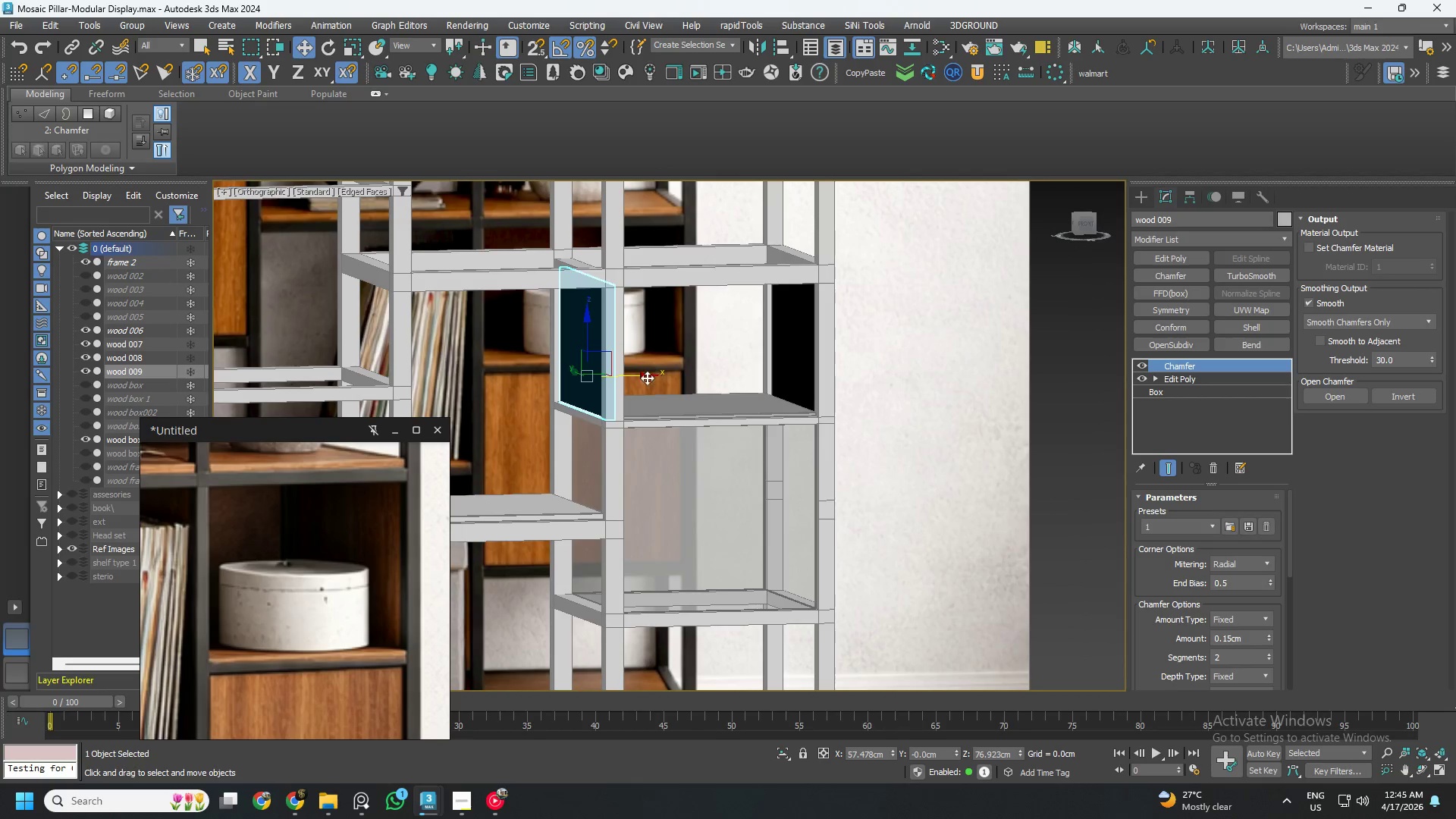 
hold_key(key=AltLeft, duration=0.48)
 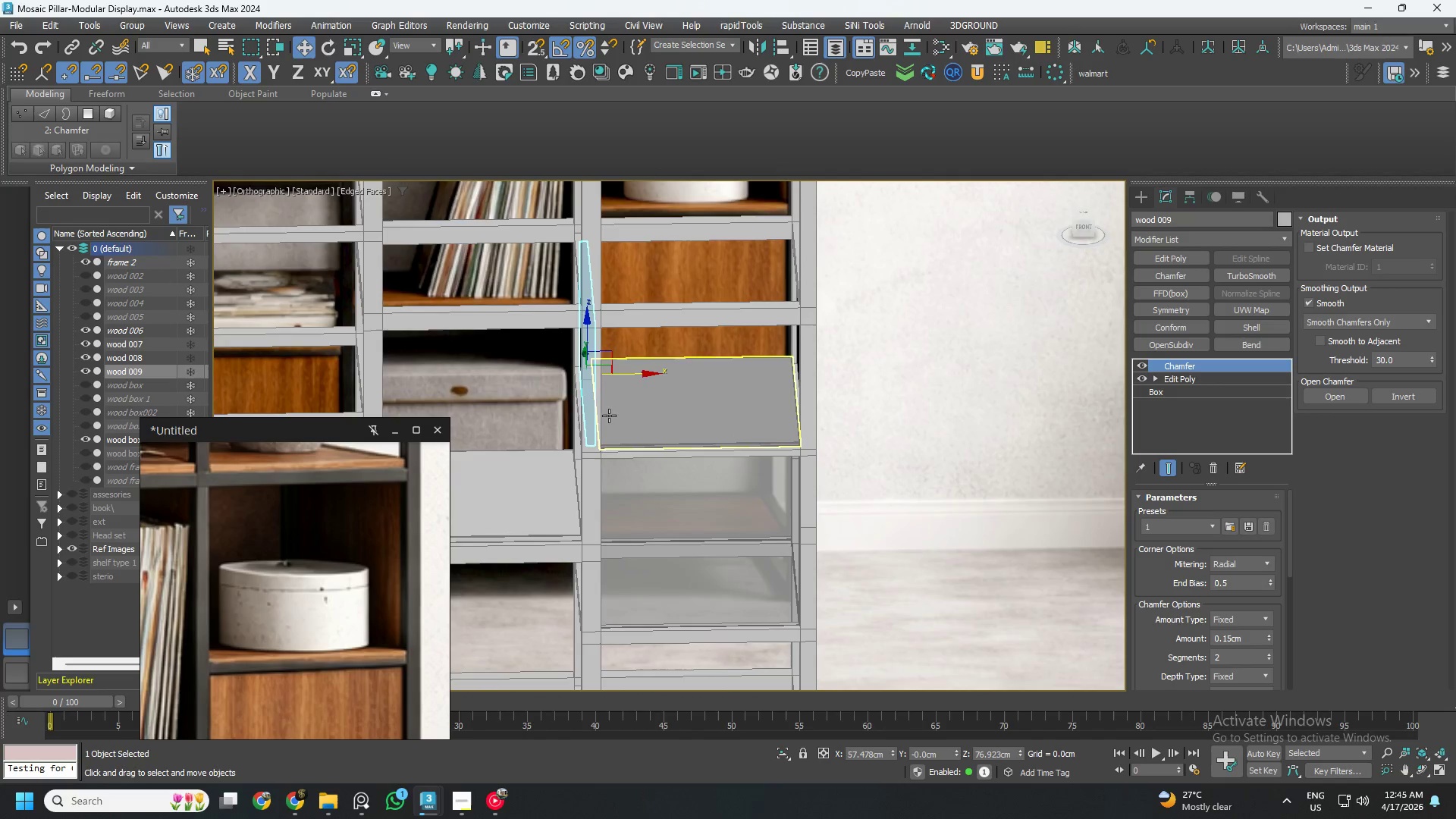 
key(E)
 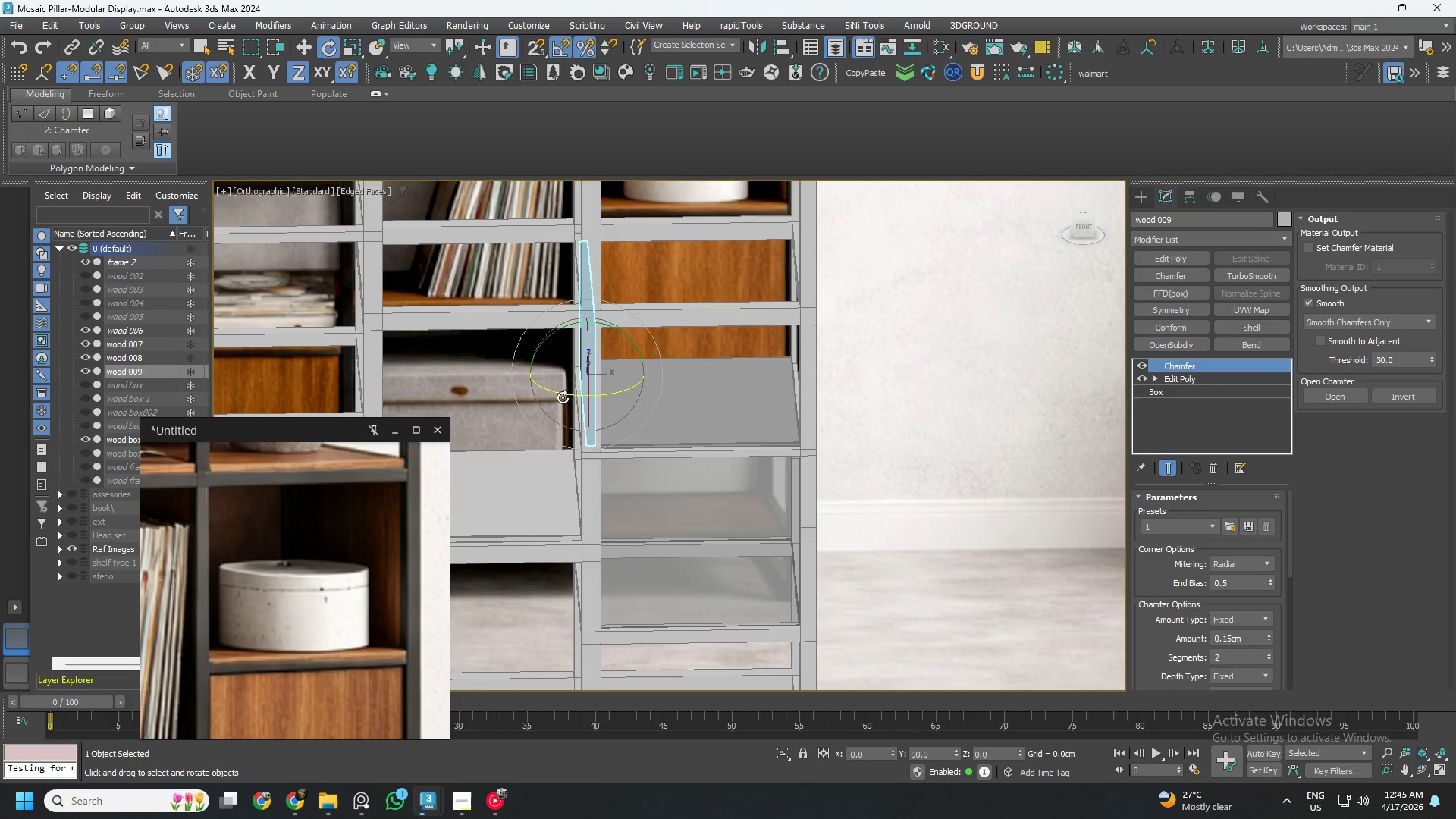 
hold_key(key=ShiftLeft, duration=3.05)
left_click_drag(start_coordinate=[553, 388], to_coordinate=[617, 416])
 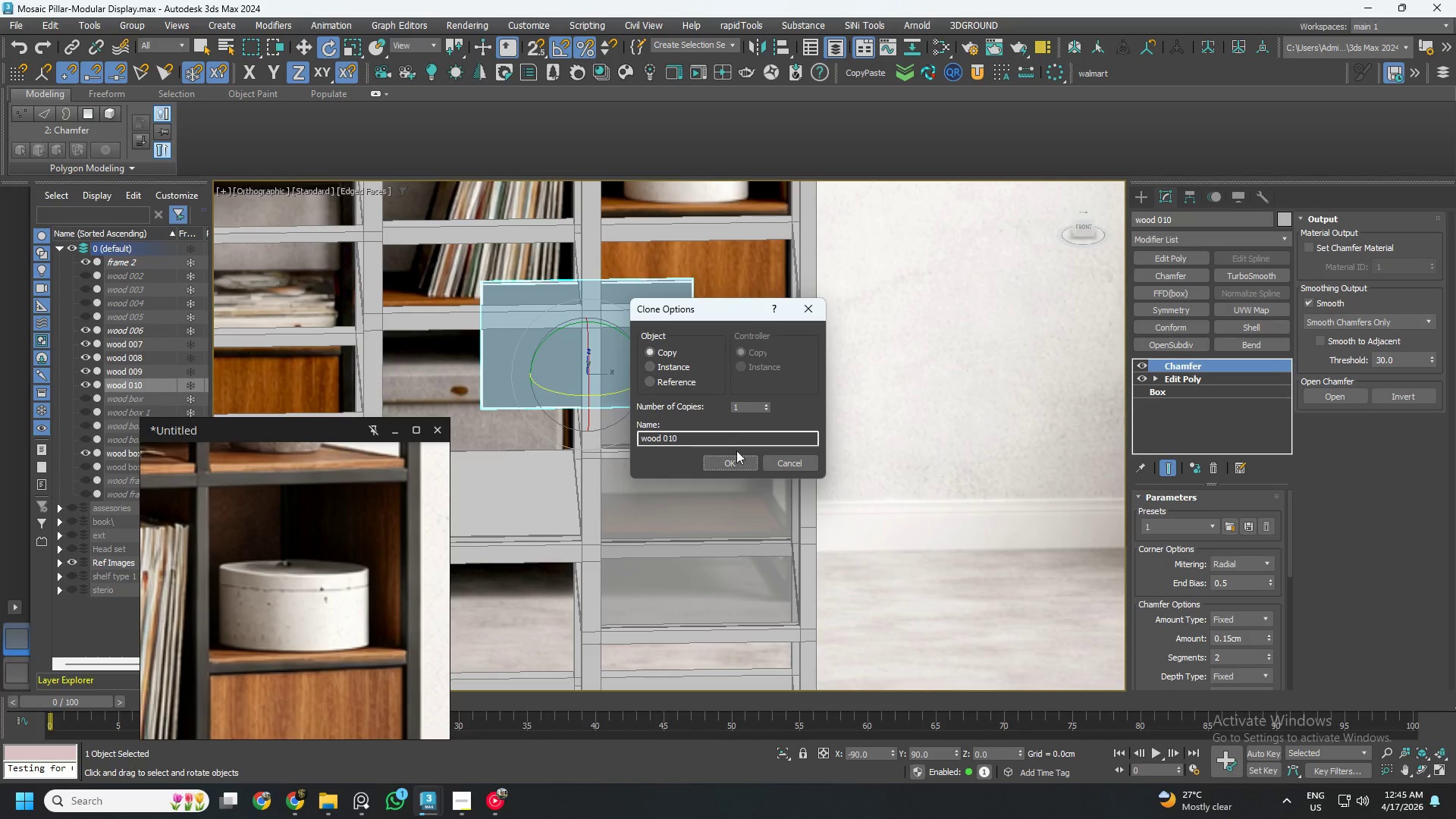 
left_click([738, 458])
 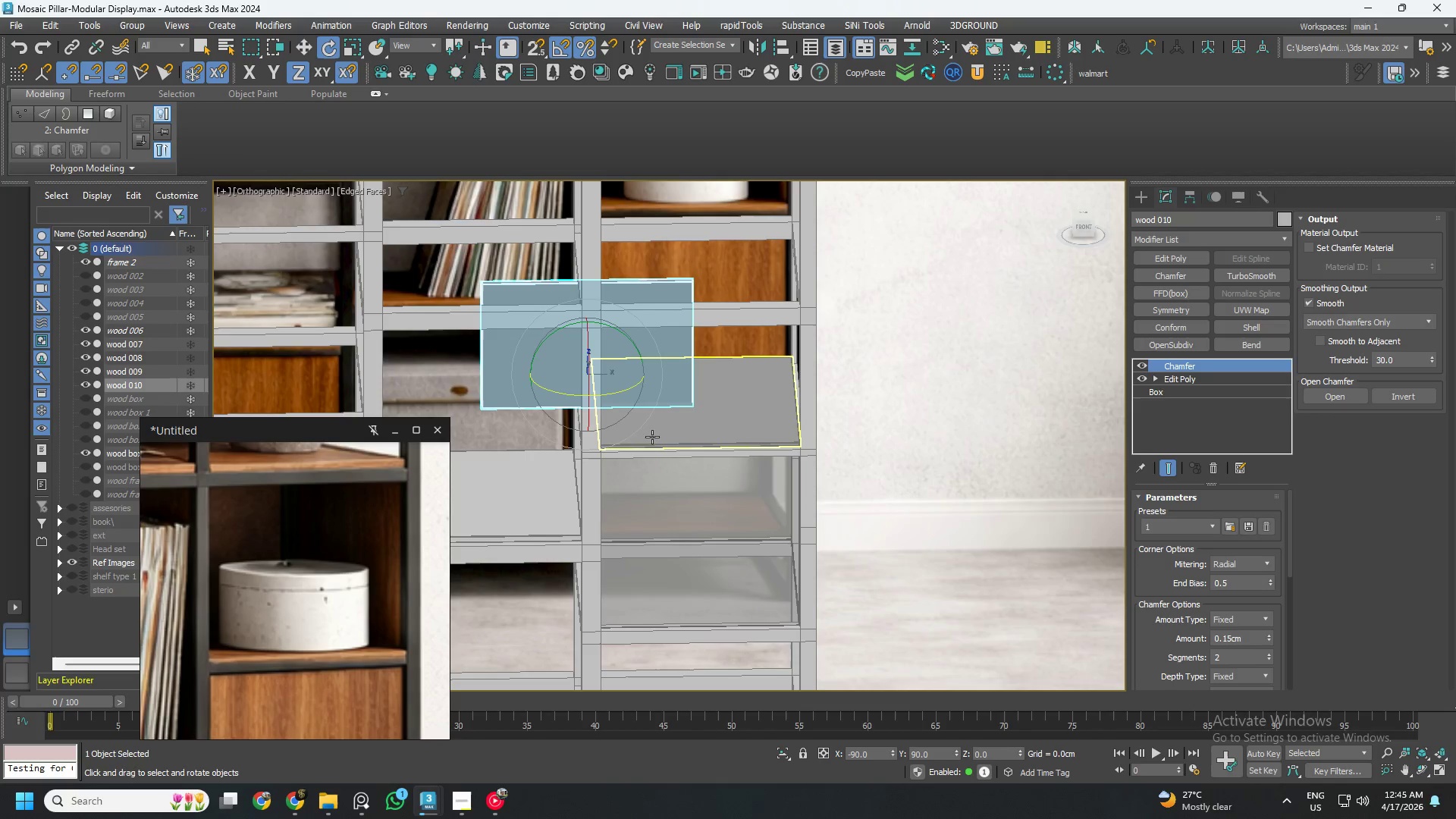 
key(W)
 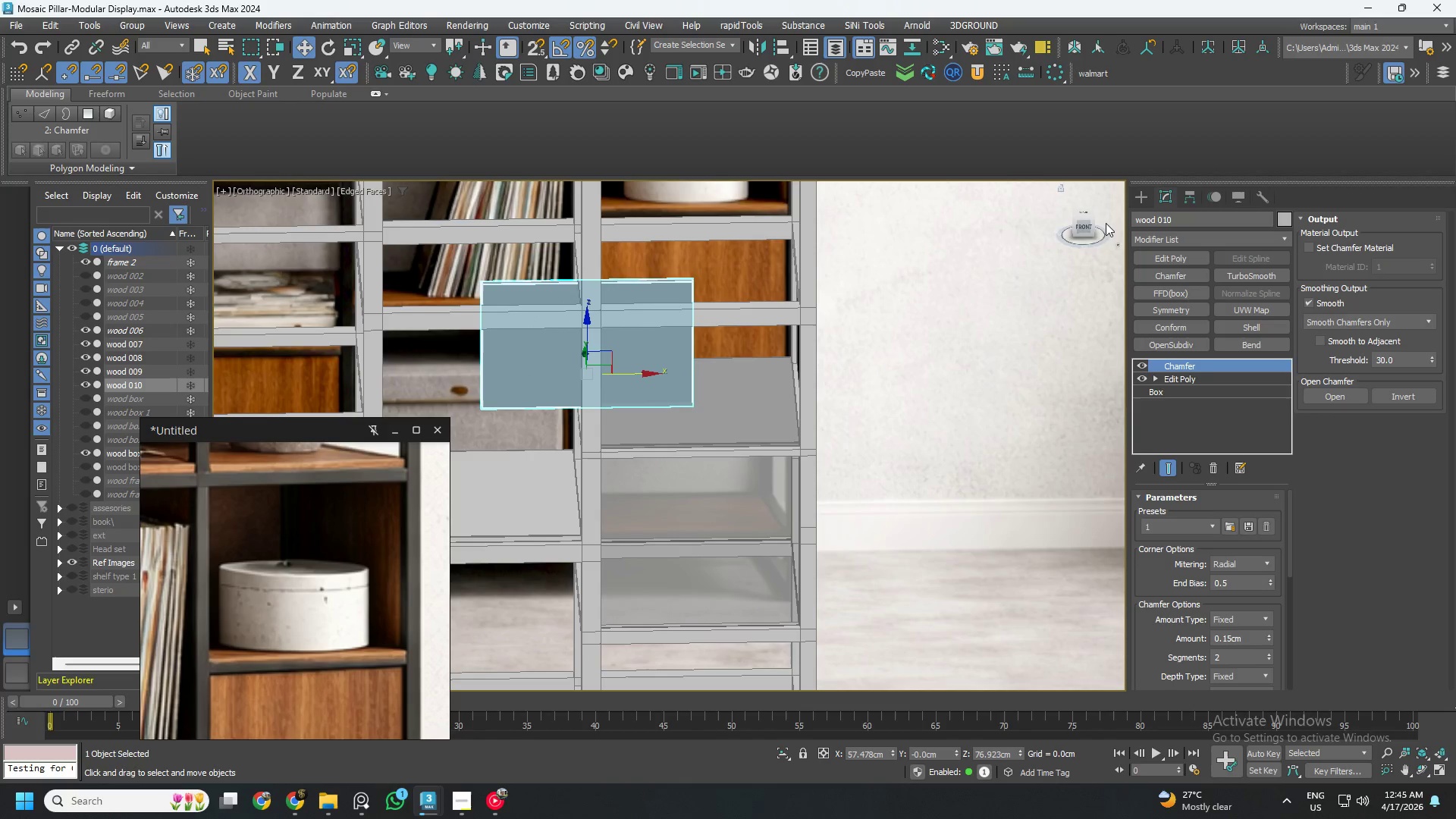 
left_click([1085, 229])
 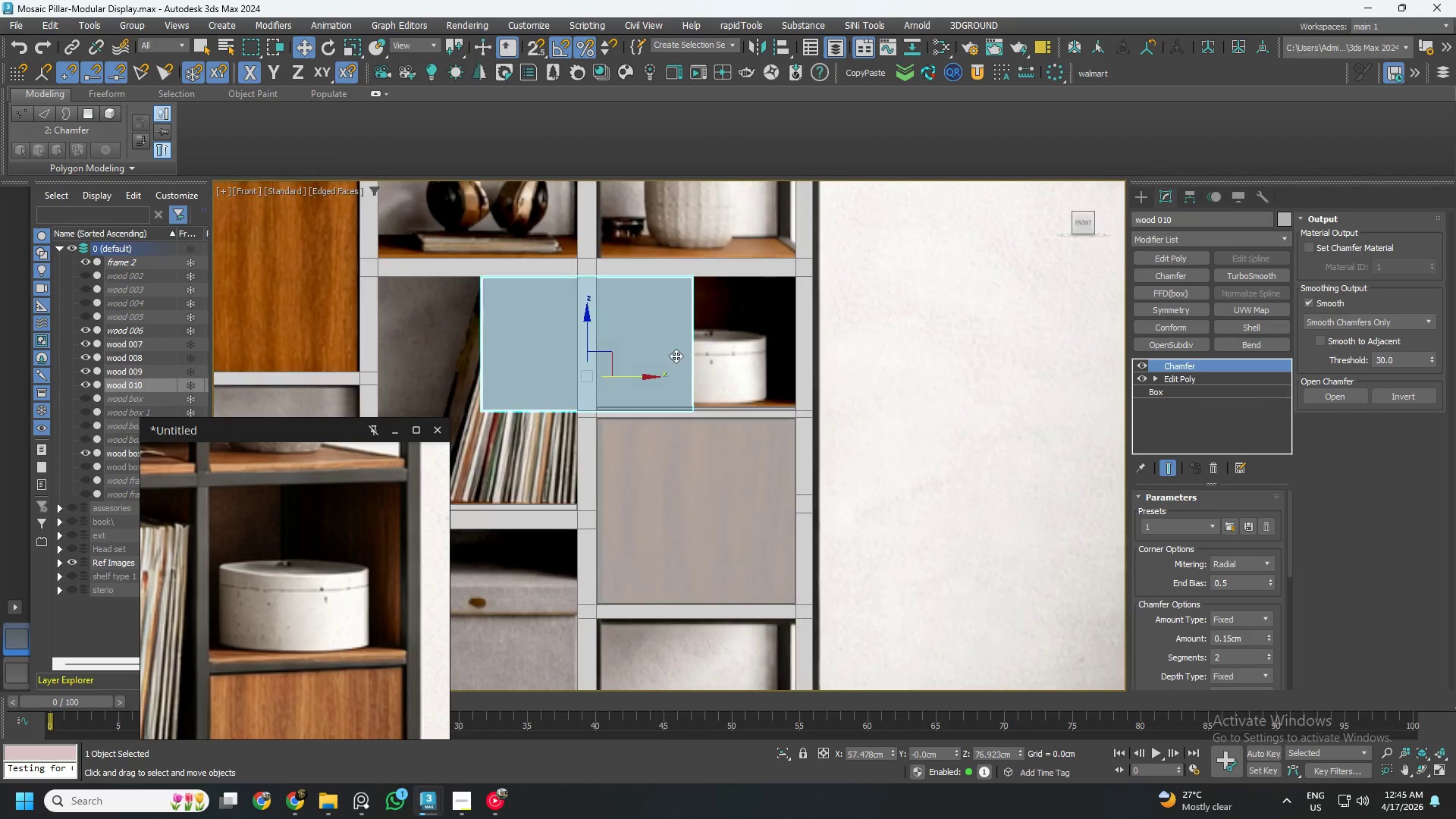 
scroll: coordinate [611, 363], scroll_direction: up, amount: 2.0
 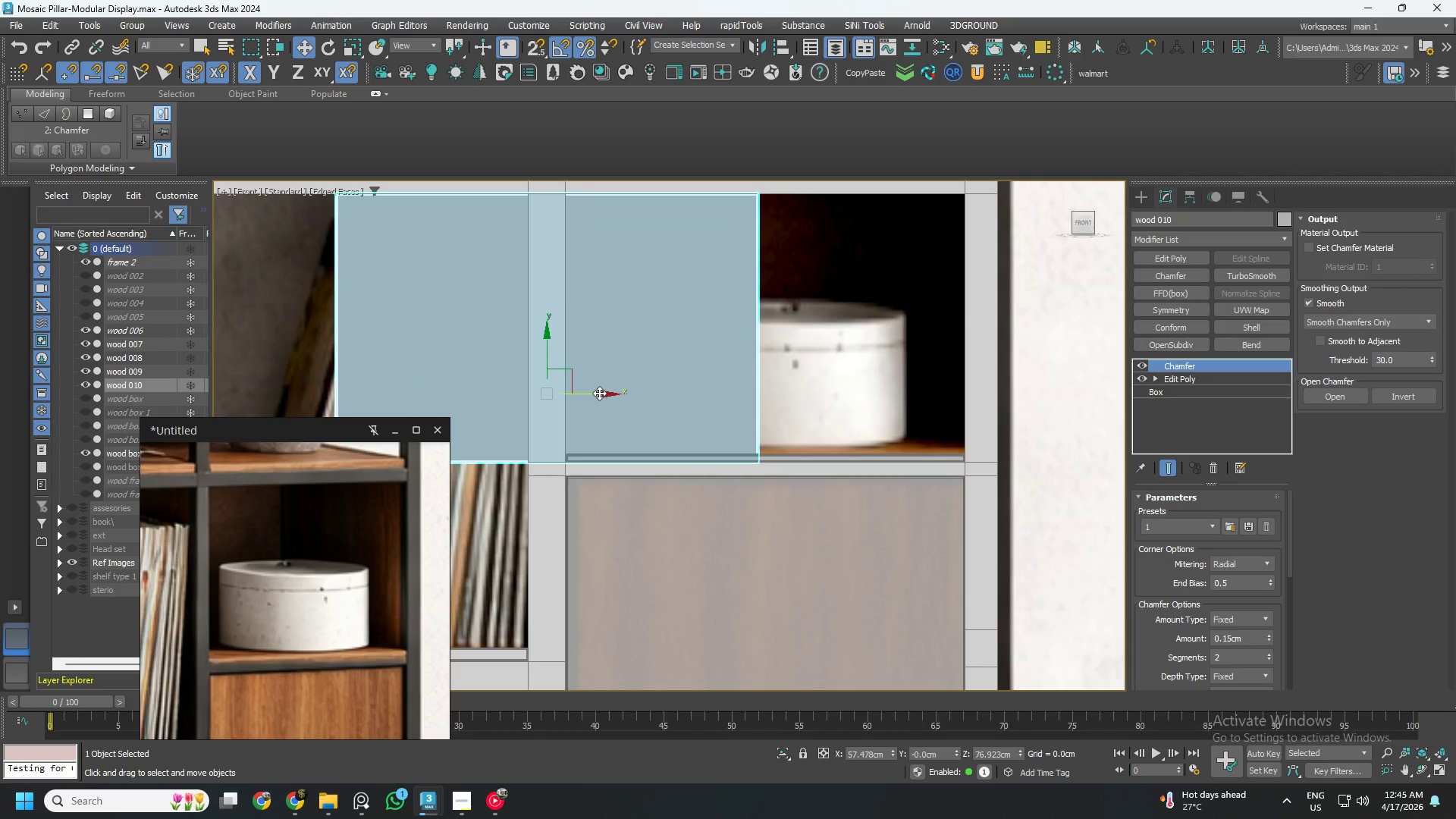 
left_click_drag(start_coordinate=[599, 393], to_coordinate=[769, 477])
 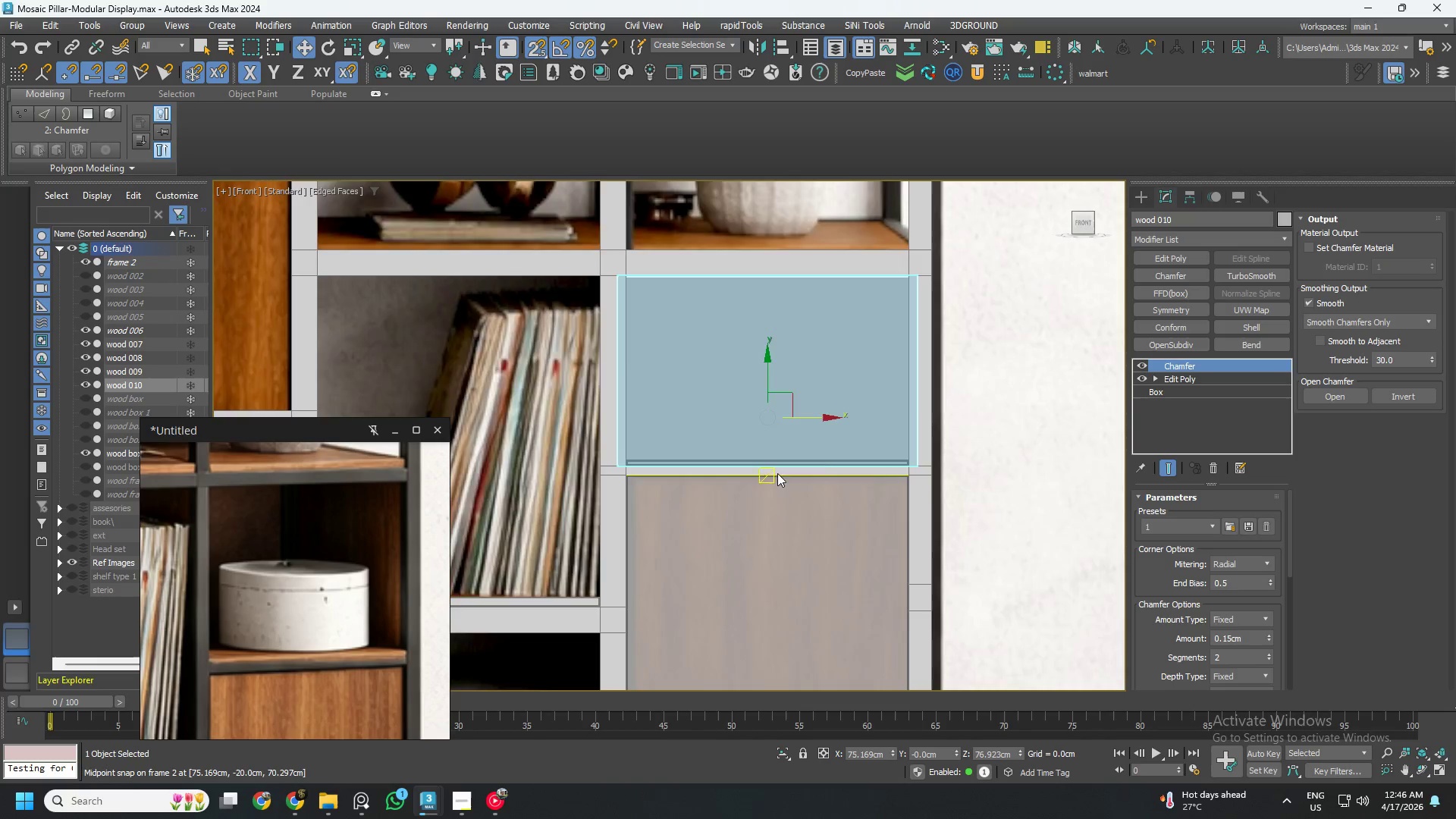 
key(S)
 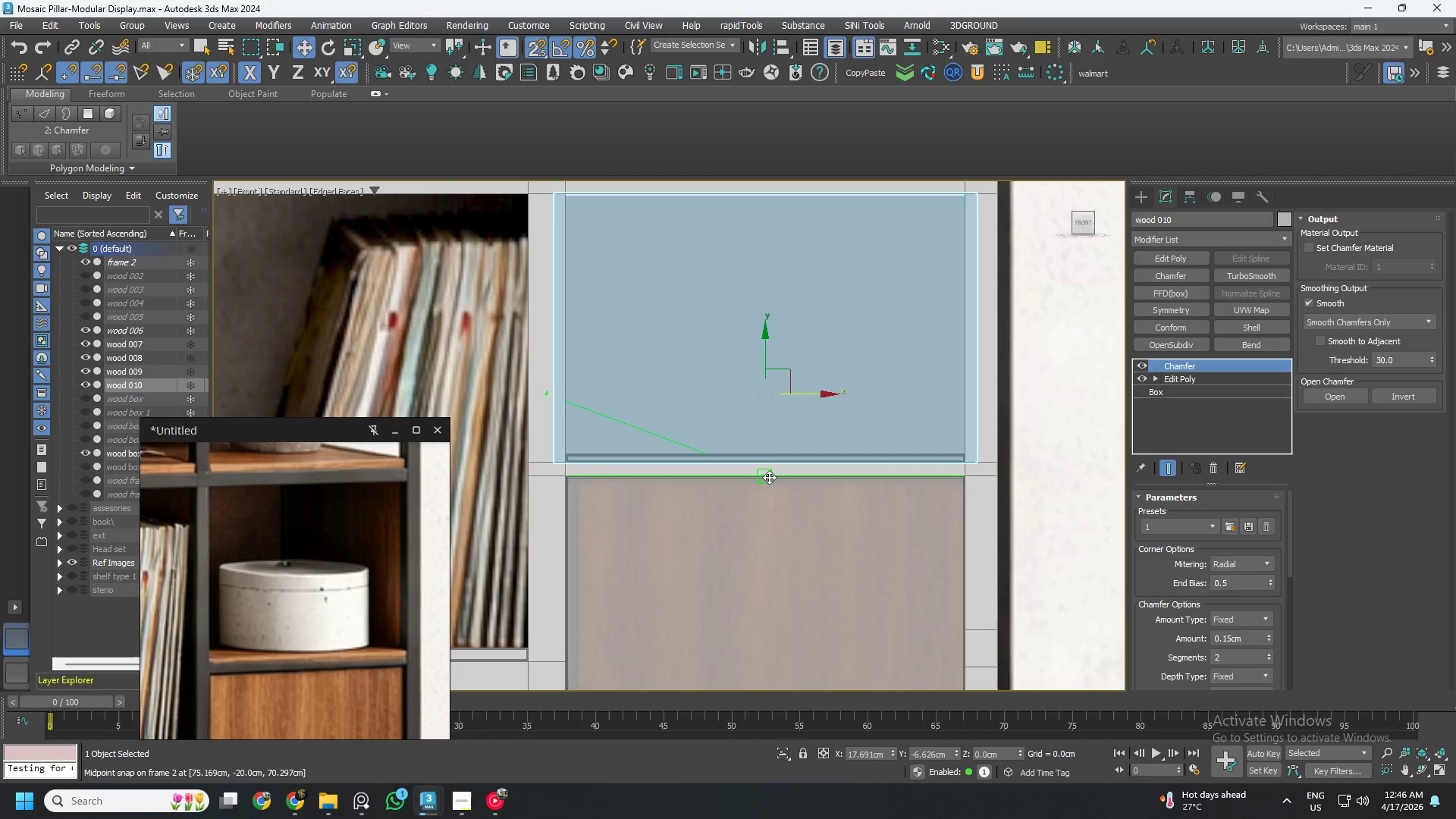 
scroll: coordinate [783, 472], scroll_direction: down, amount: 2.0
 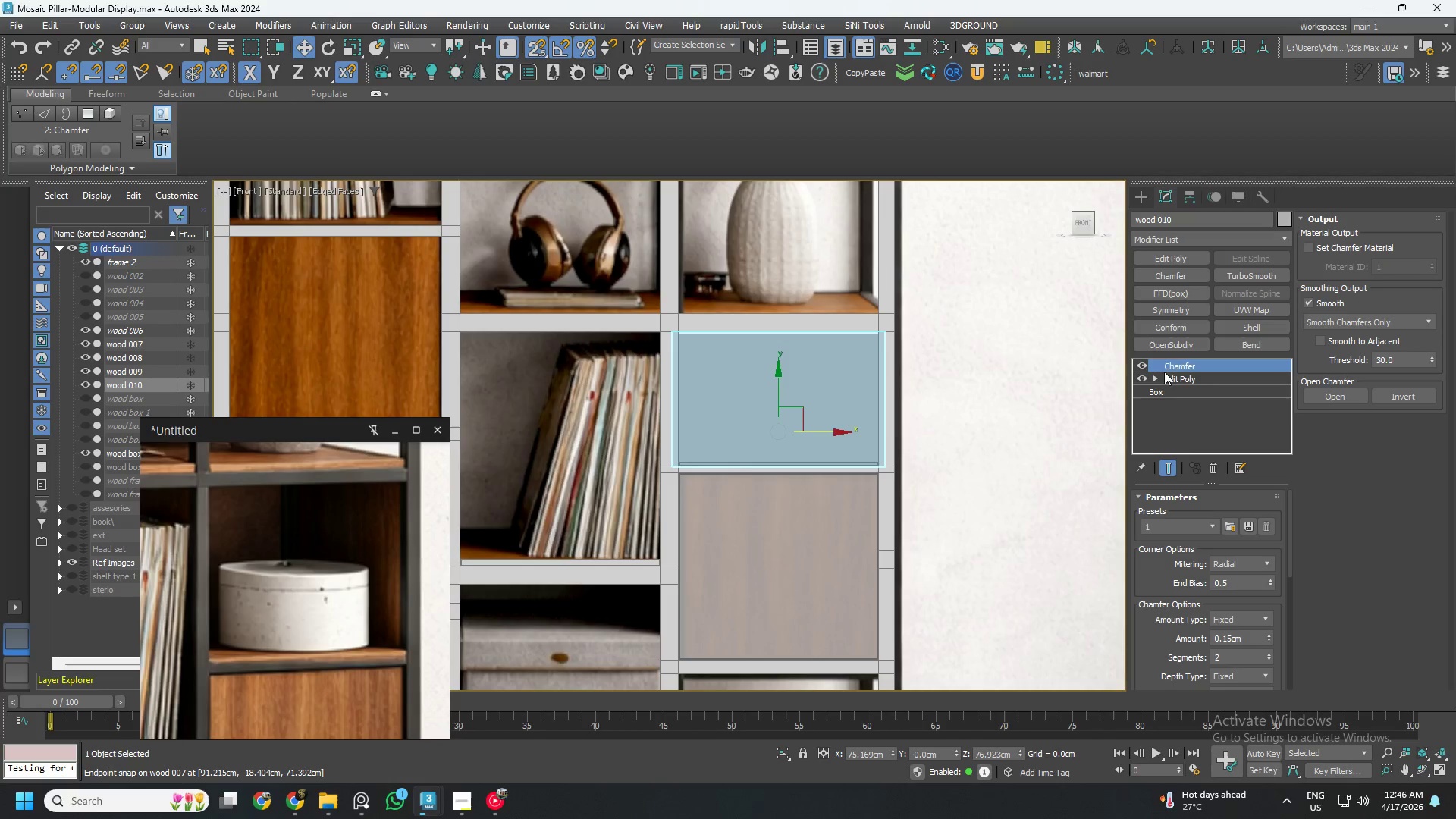 
left_click([1141, 362])
 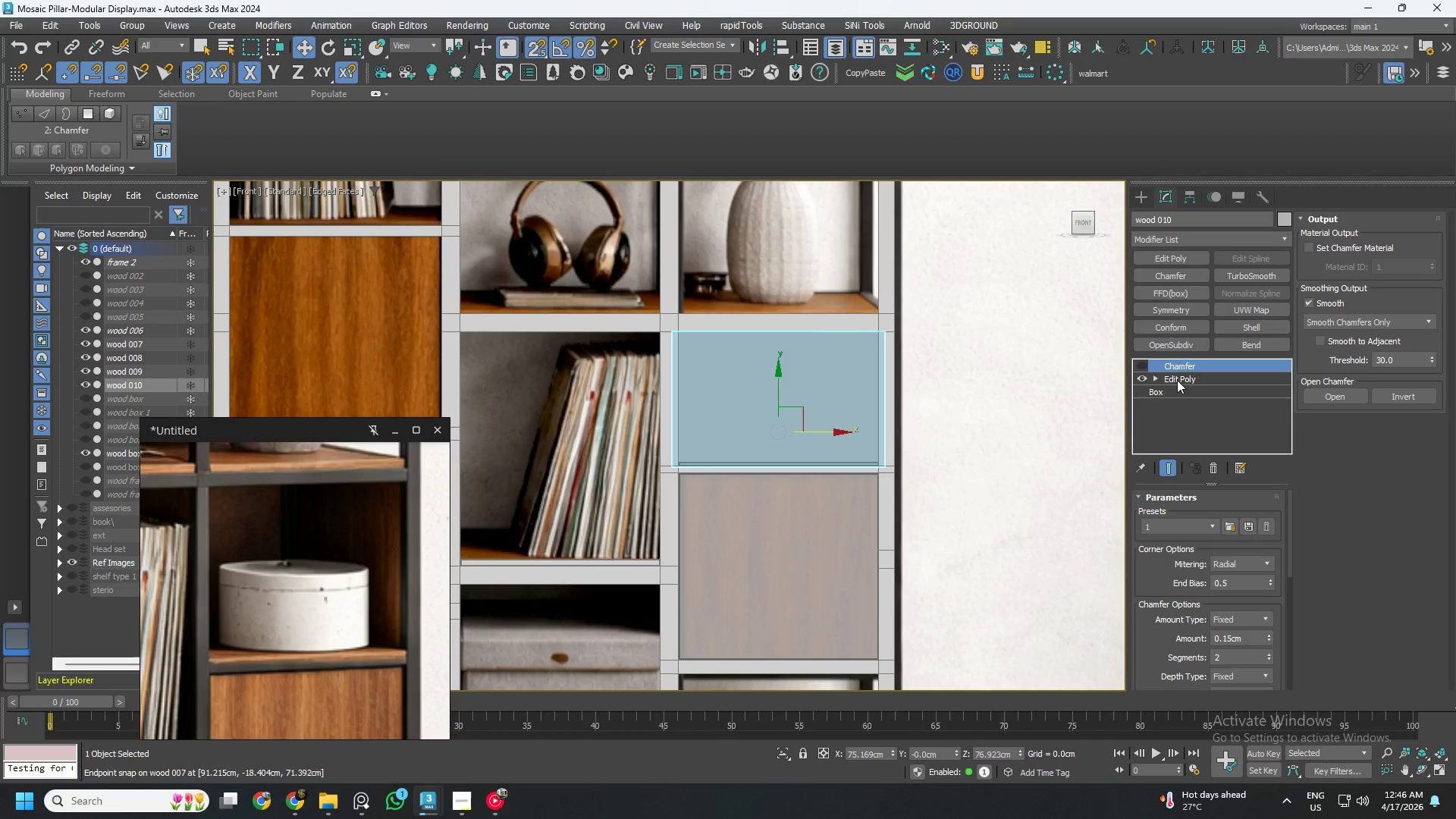 
left_click([1182, 380])
 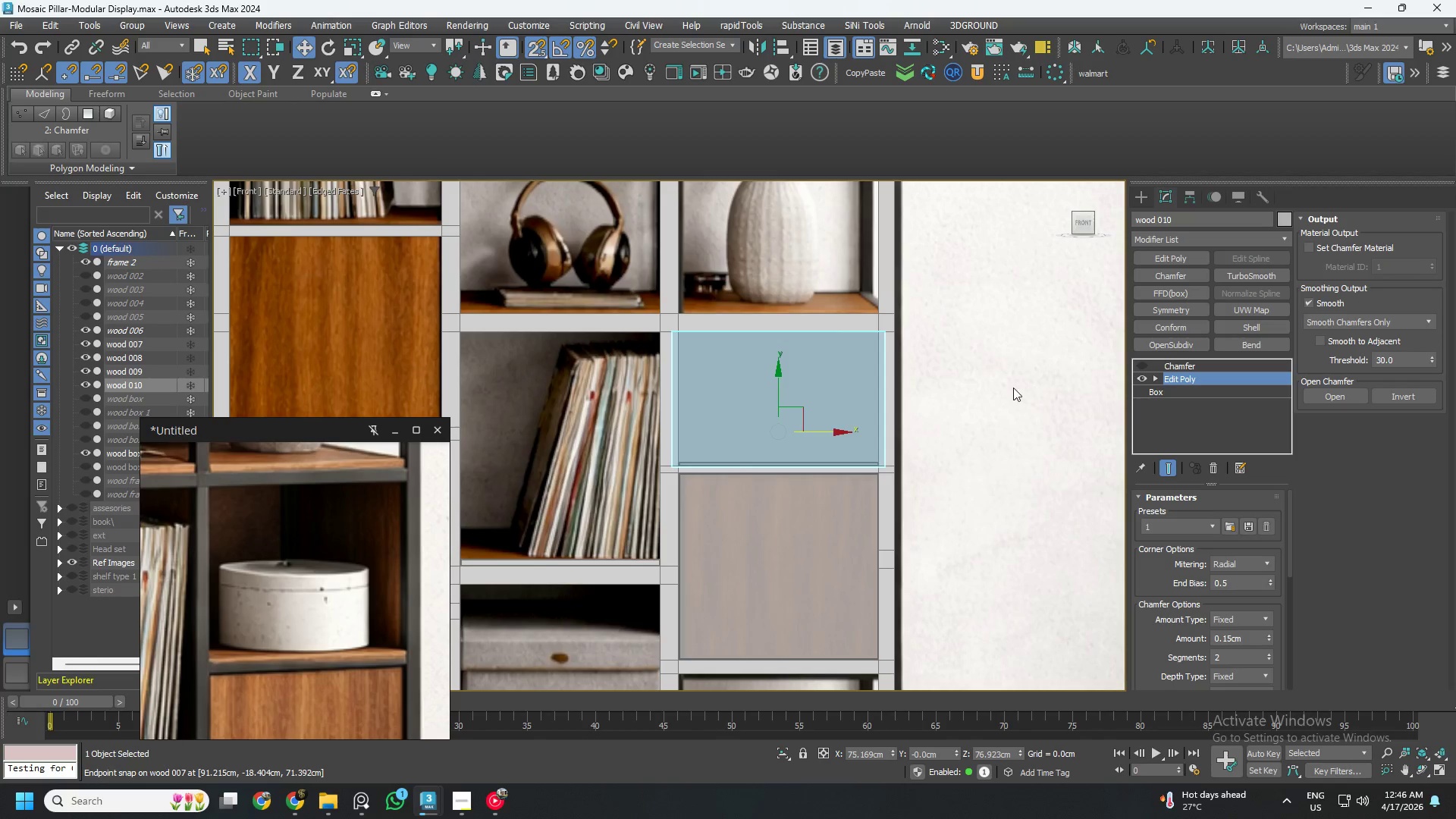 
key(1)
 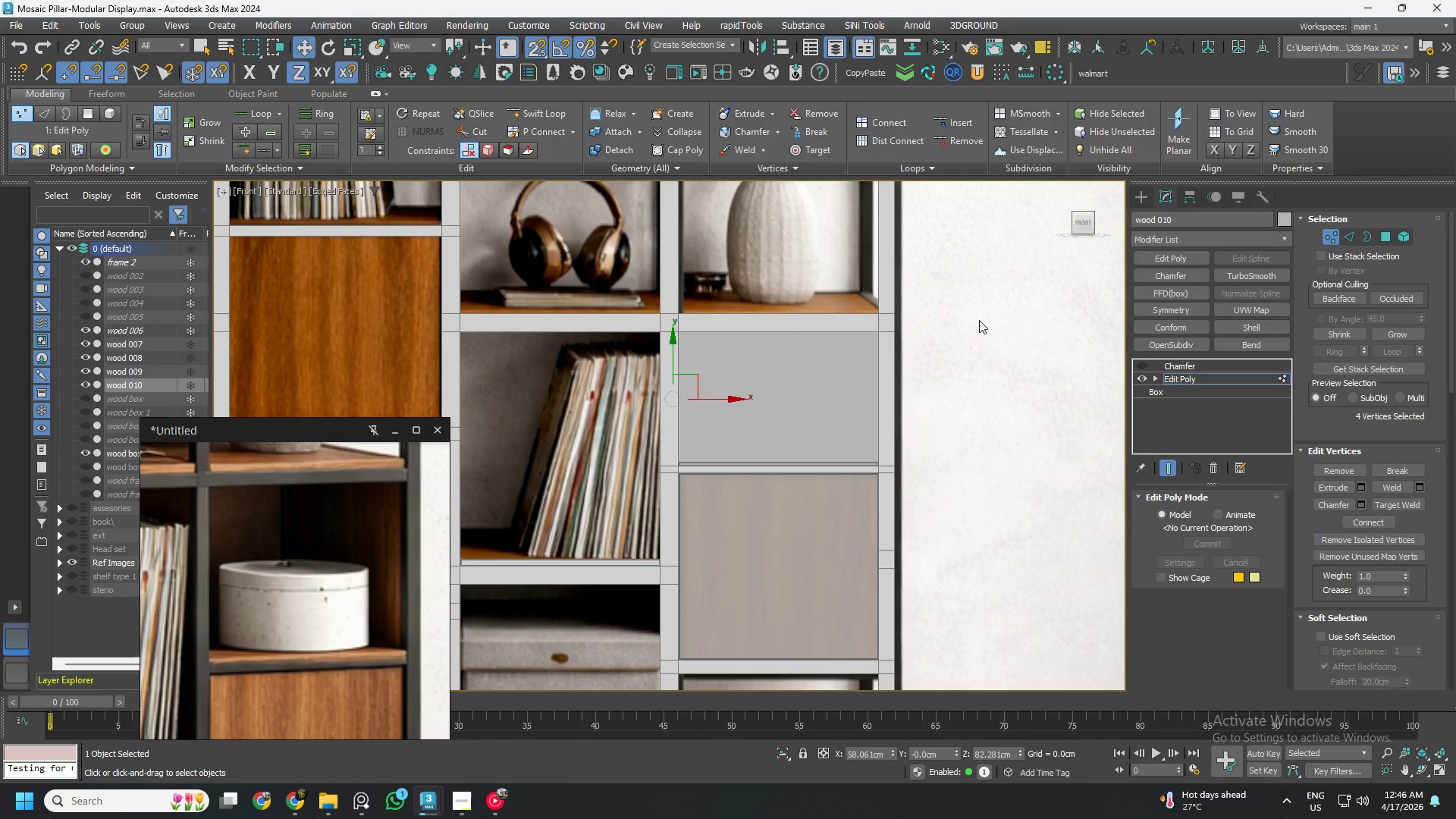 
key(F3)
 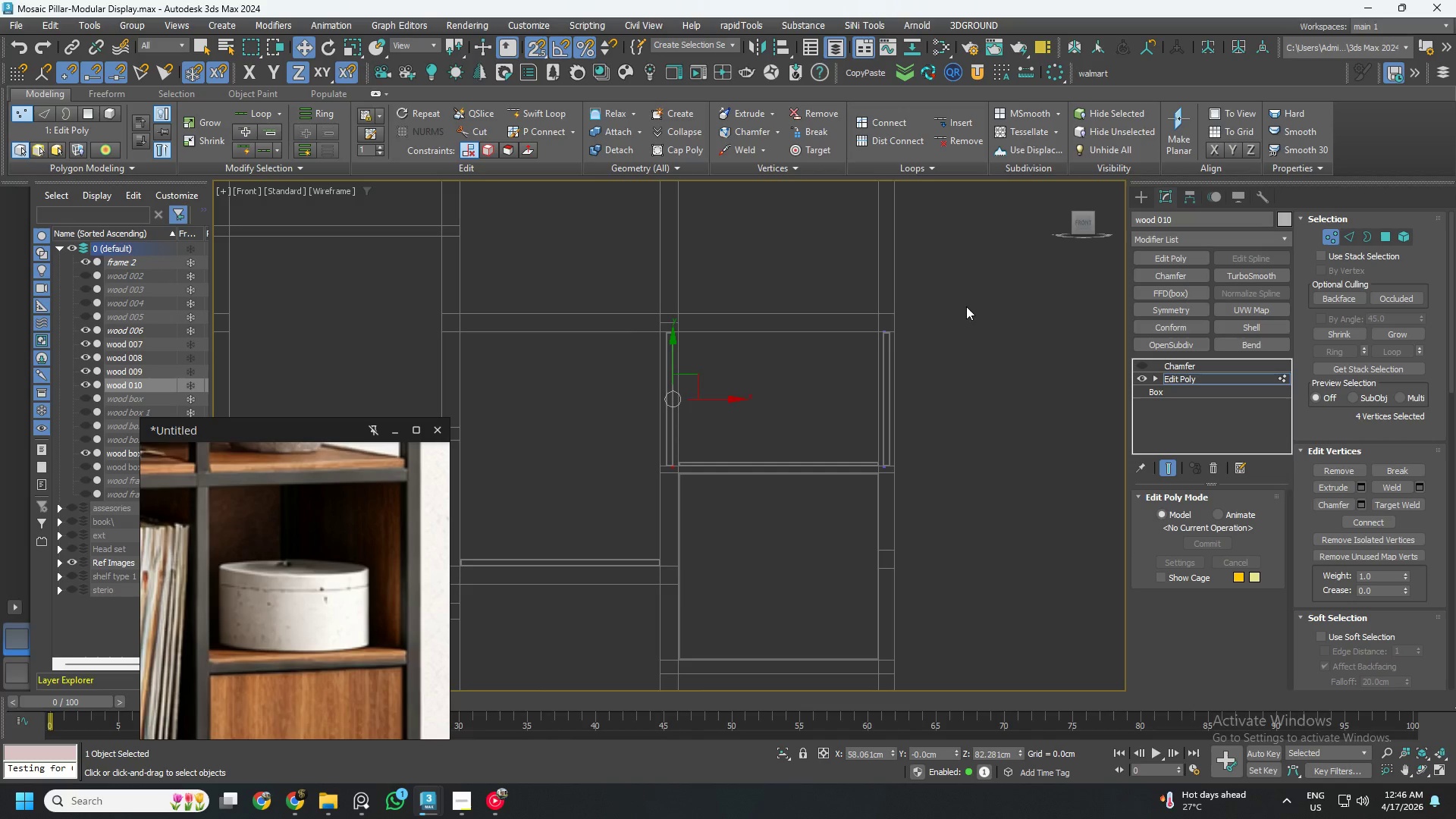 
left_click_drag(start_coordinate=[967, 300], to_coordinate=[851, 531])
 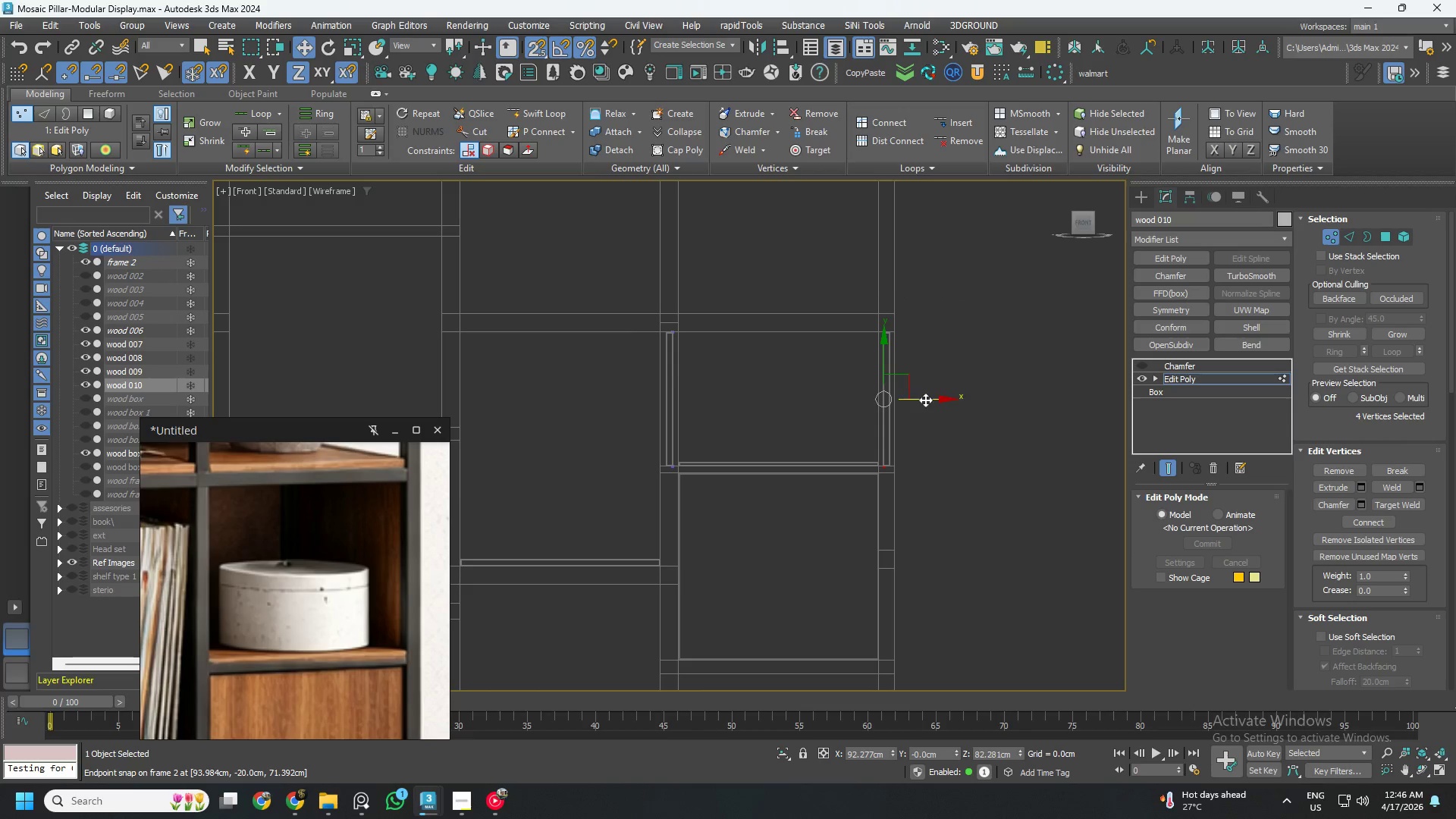 
left_click_drag(start_coordinate=[926, 399], to_coordinate=[863, 367])
 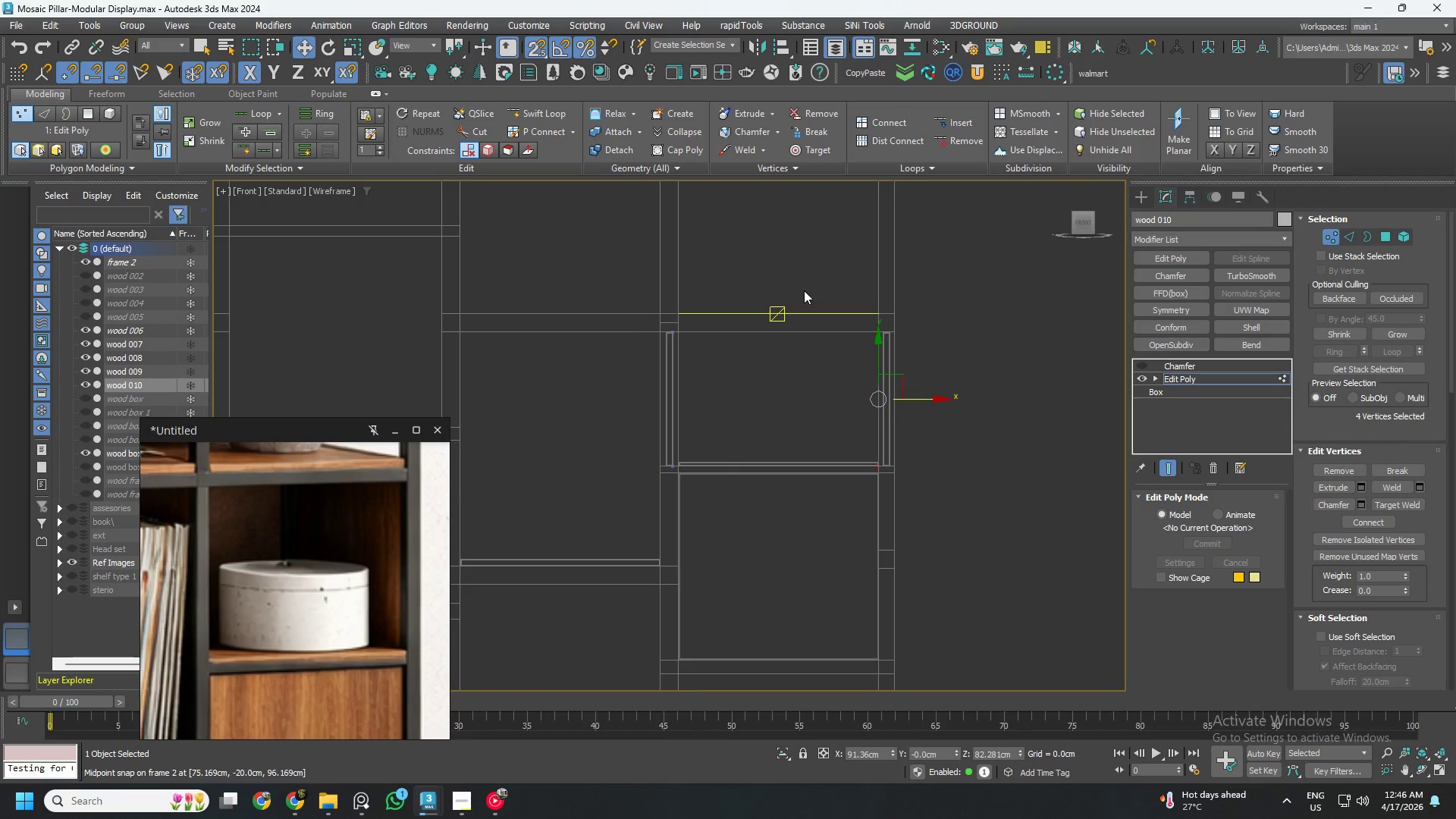 
left_click_drag(start_coordinate=[799, 290], to_coordinate=[592, 563])
 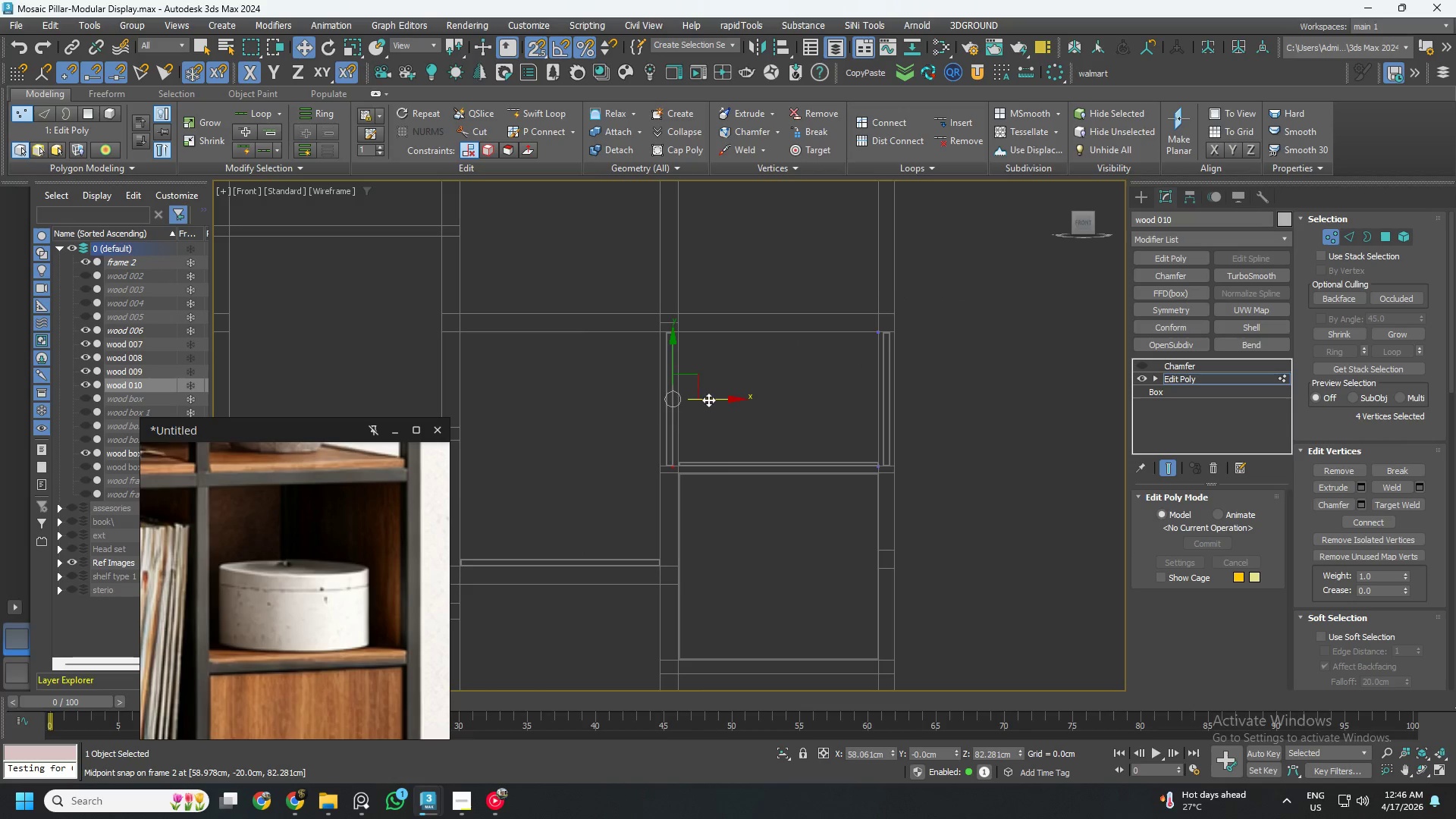 
left_click_drag(start_coordinate=[708, 400], to_coordinate=[686, 362])
 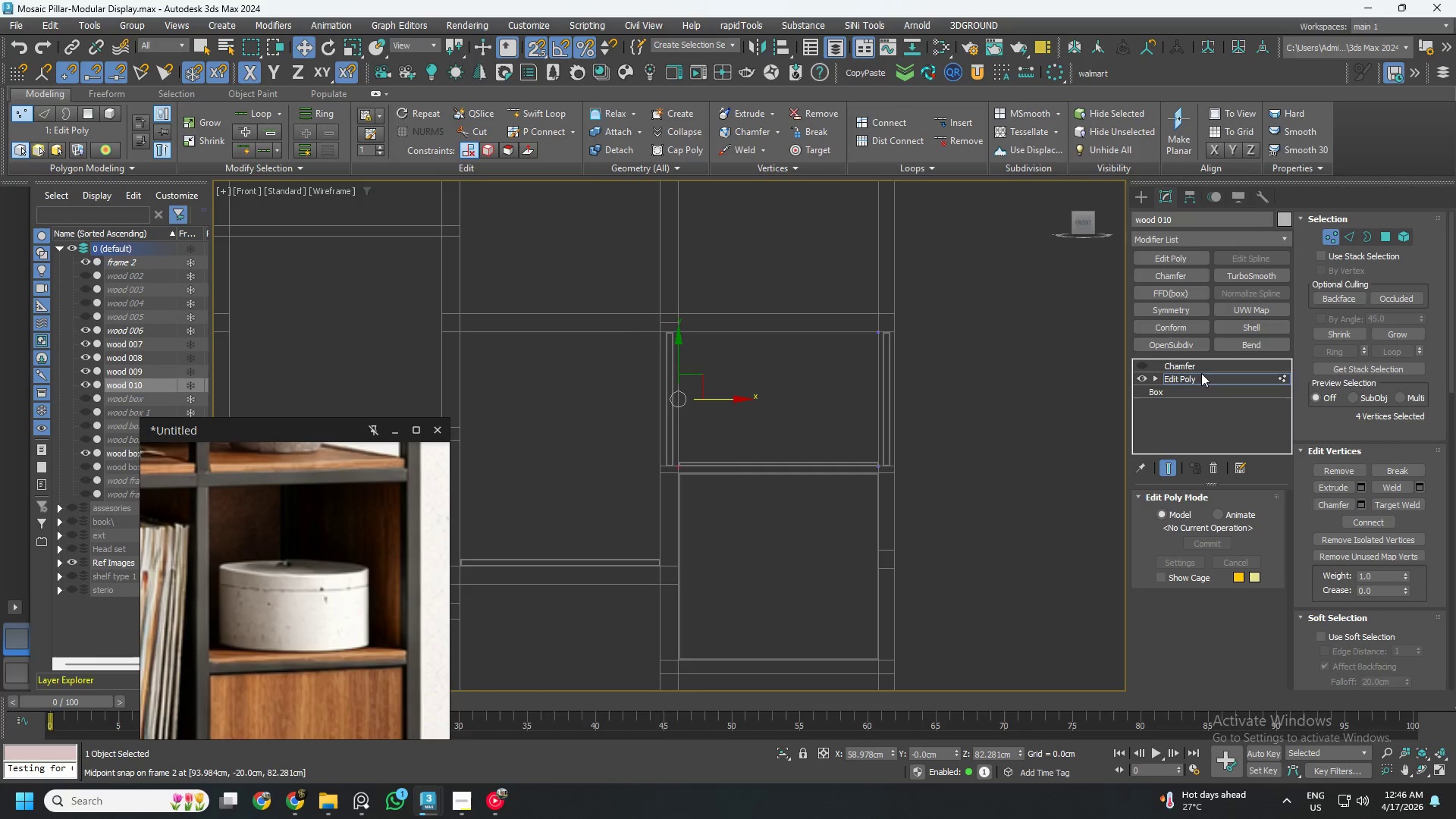 
left_click([1204, 379])
 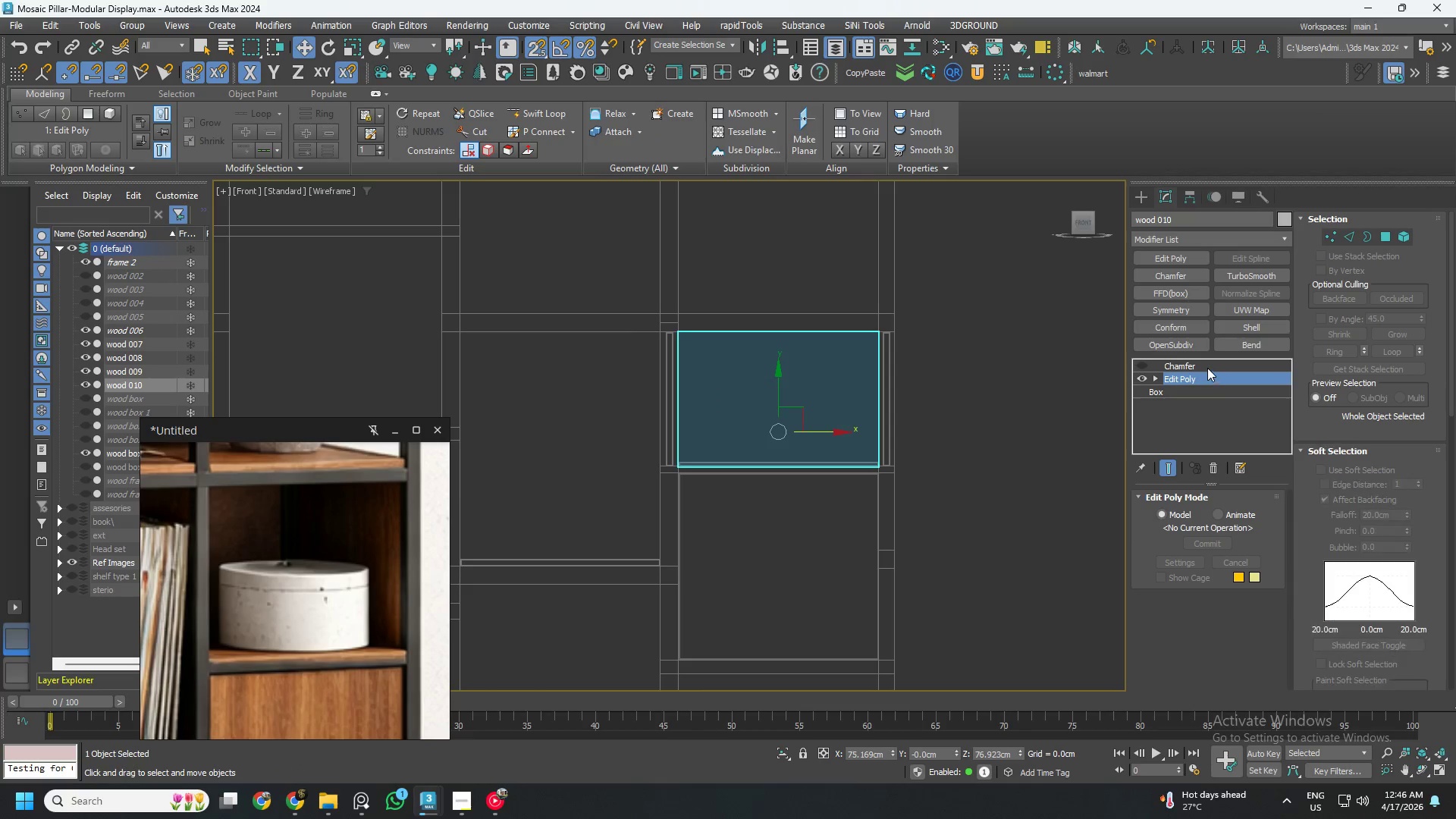 
left_click([1207, 365])
 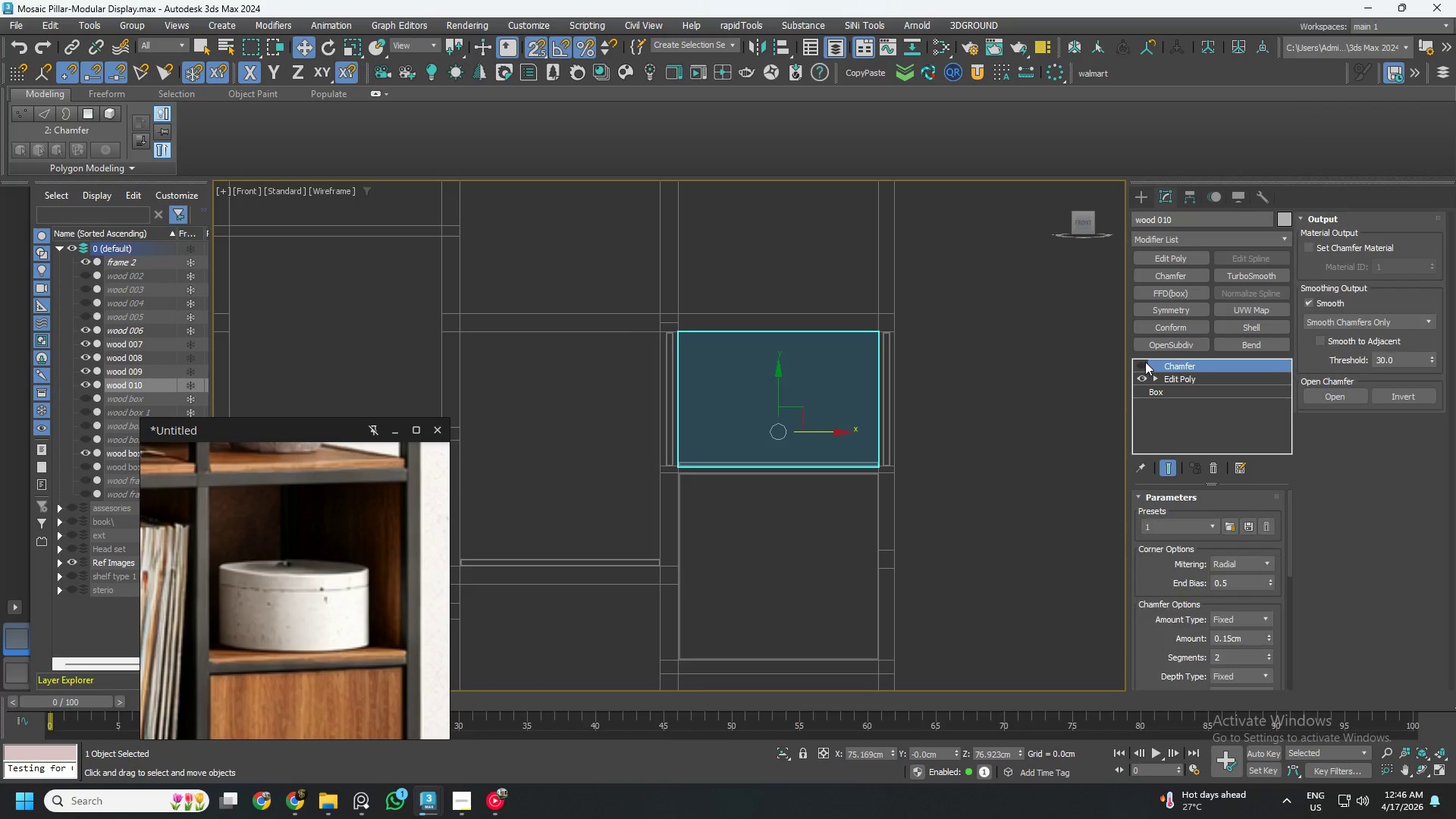 
left_click([1142, 362])
 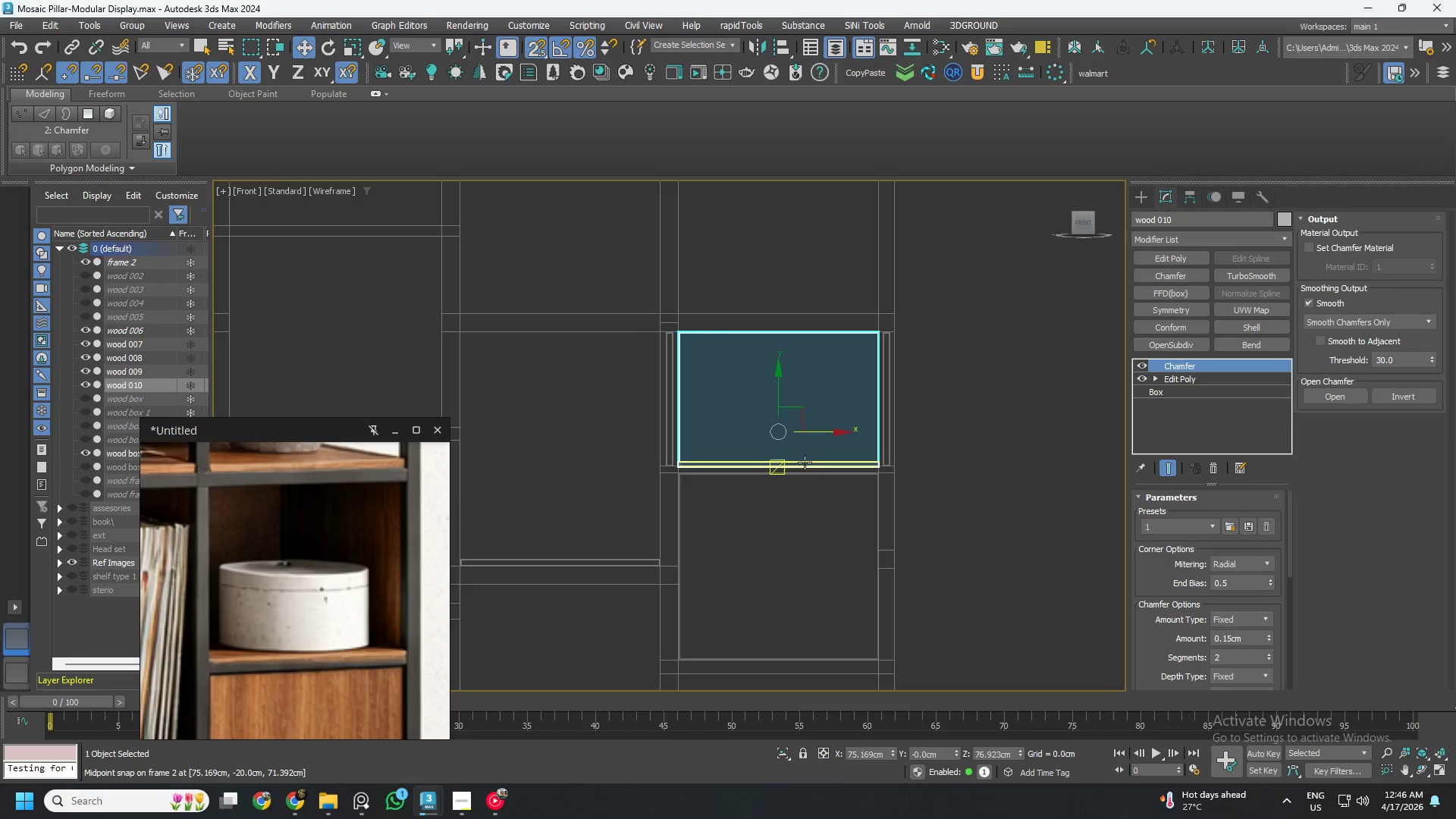 
key(F3)
 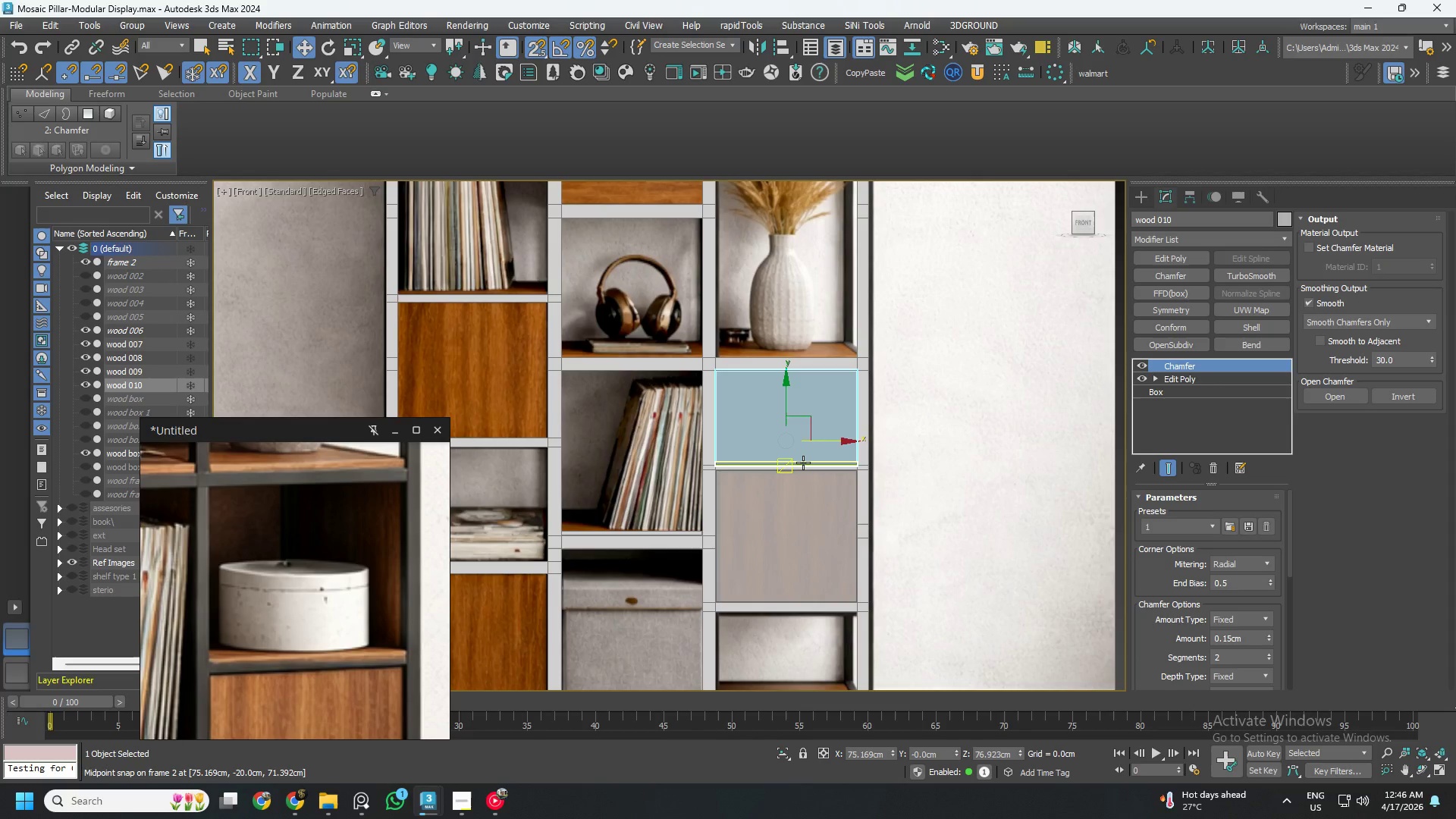 
scroll: coordinate [805, 463], scroll_direction: down, amount: 1.0
 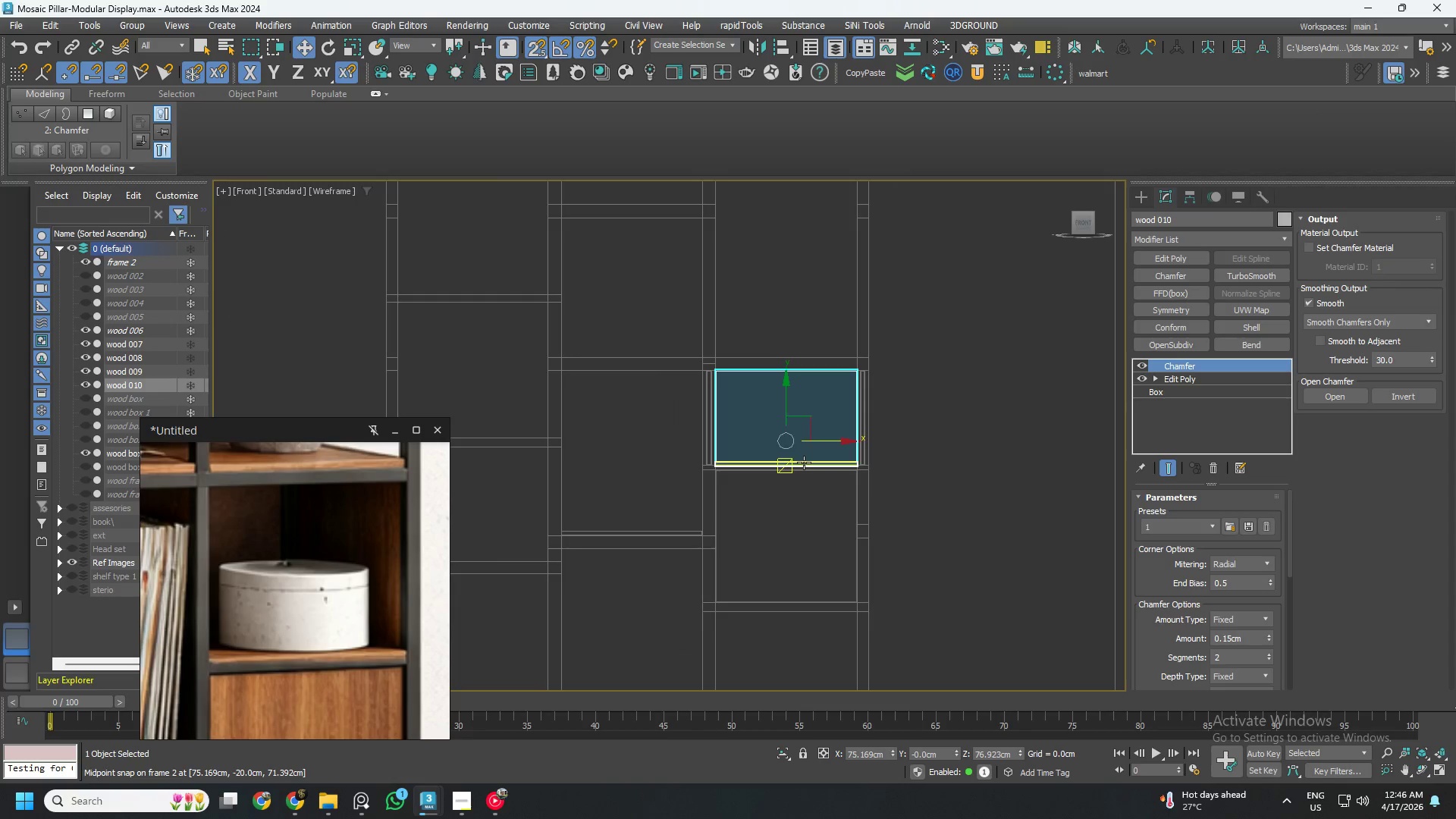 
hold_key(key=AltLeft, duration=0.7)
 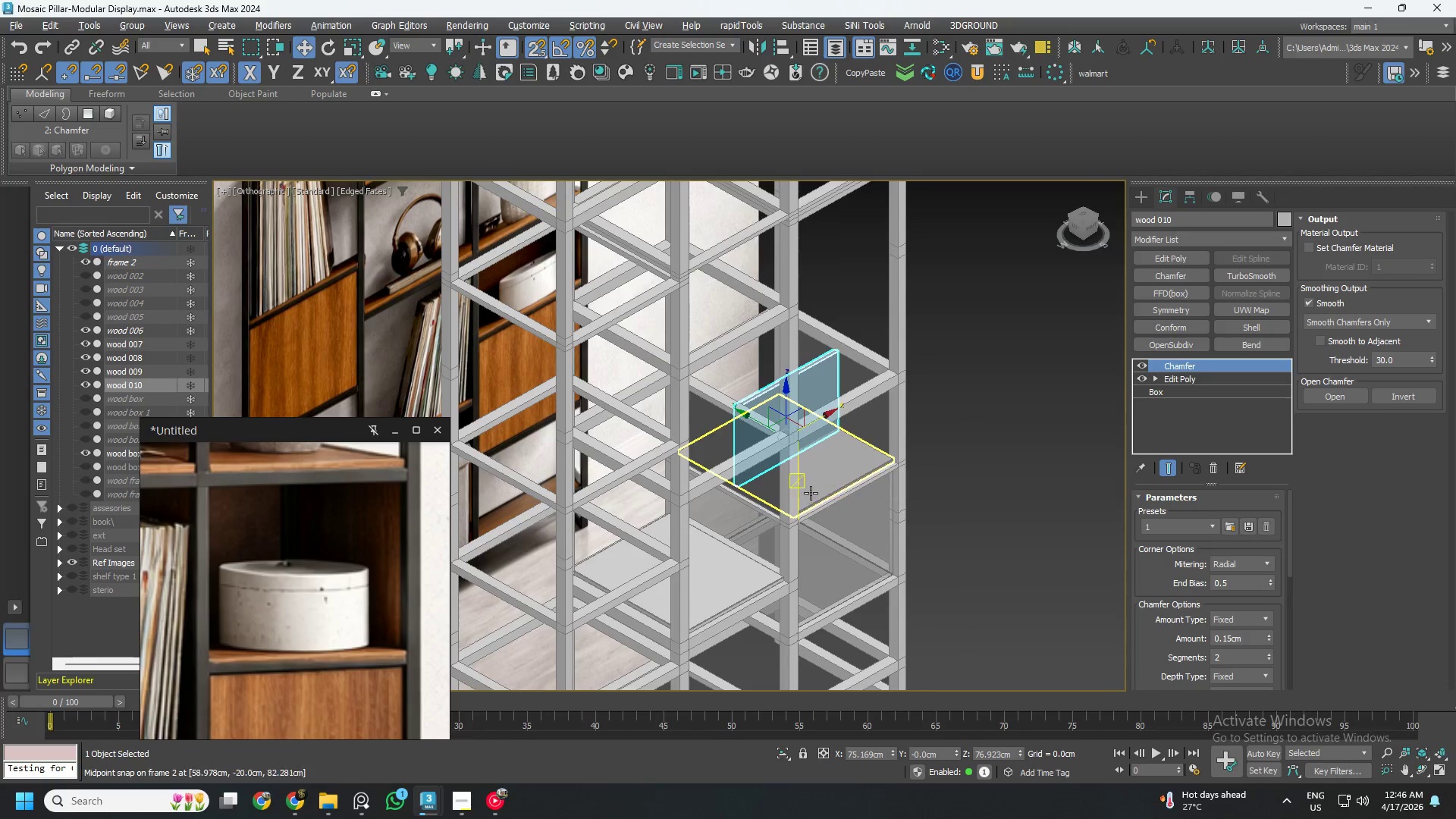 
hold_key(key=AltLeft, duration=1.09)
 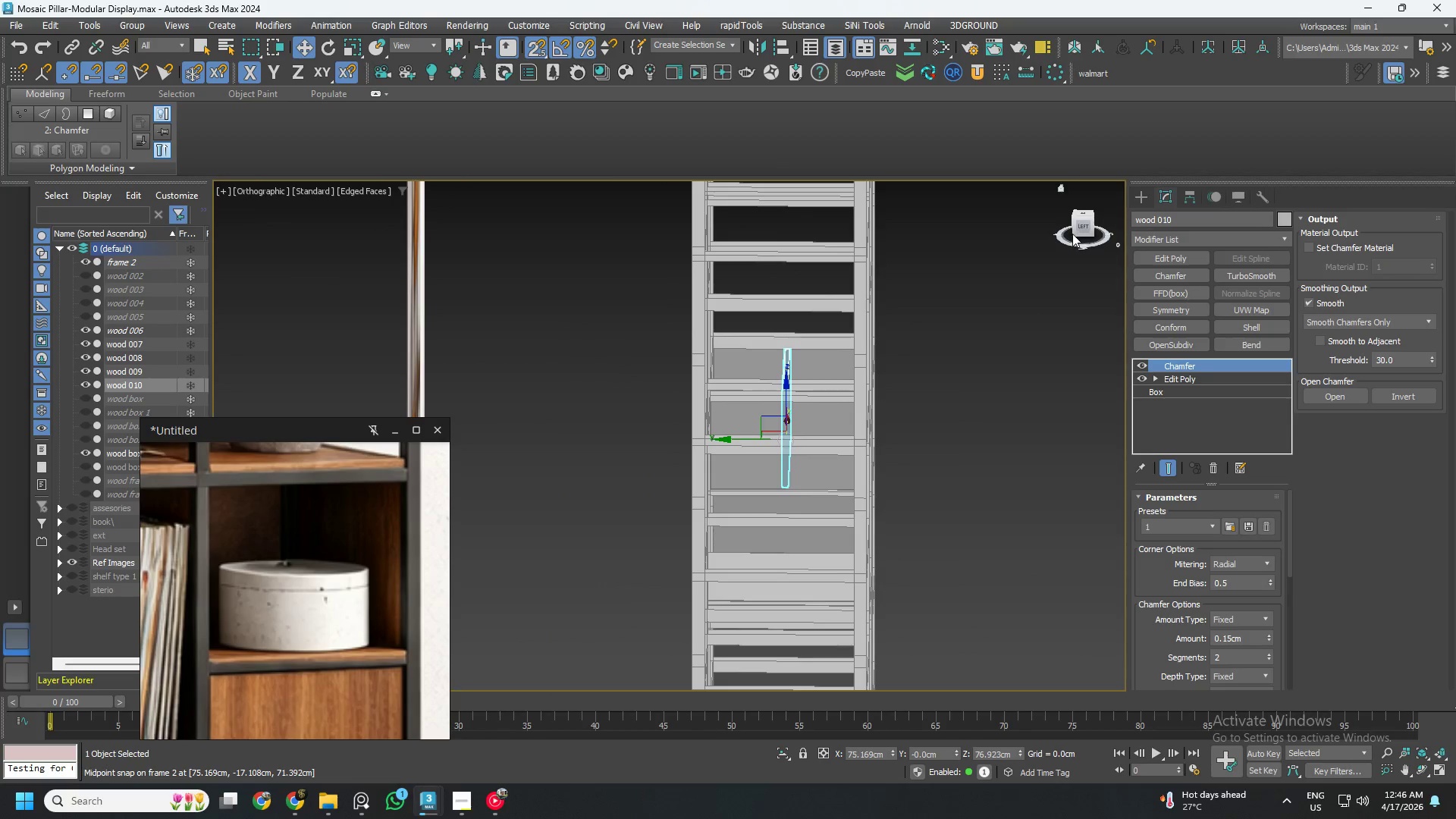 
left_click([1084, 229])
 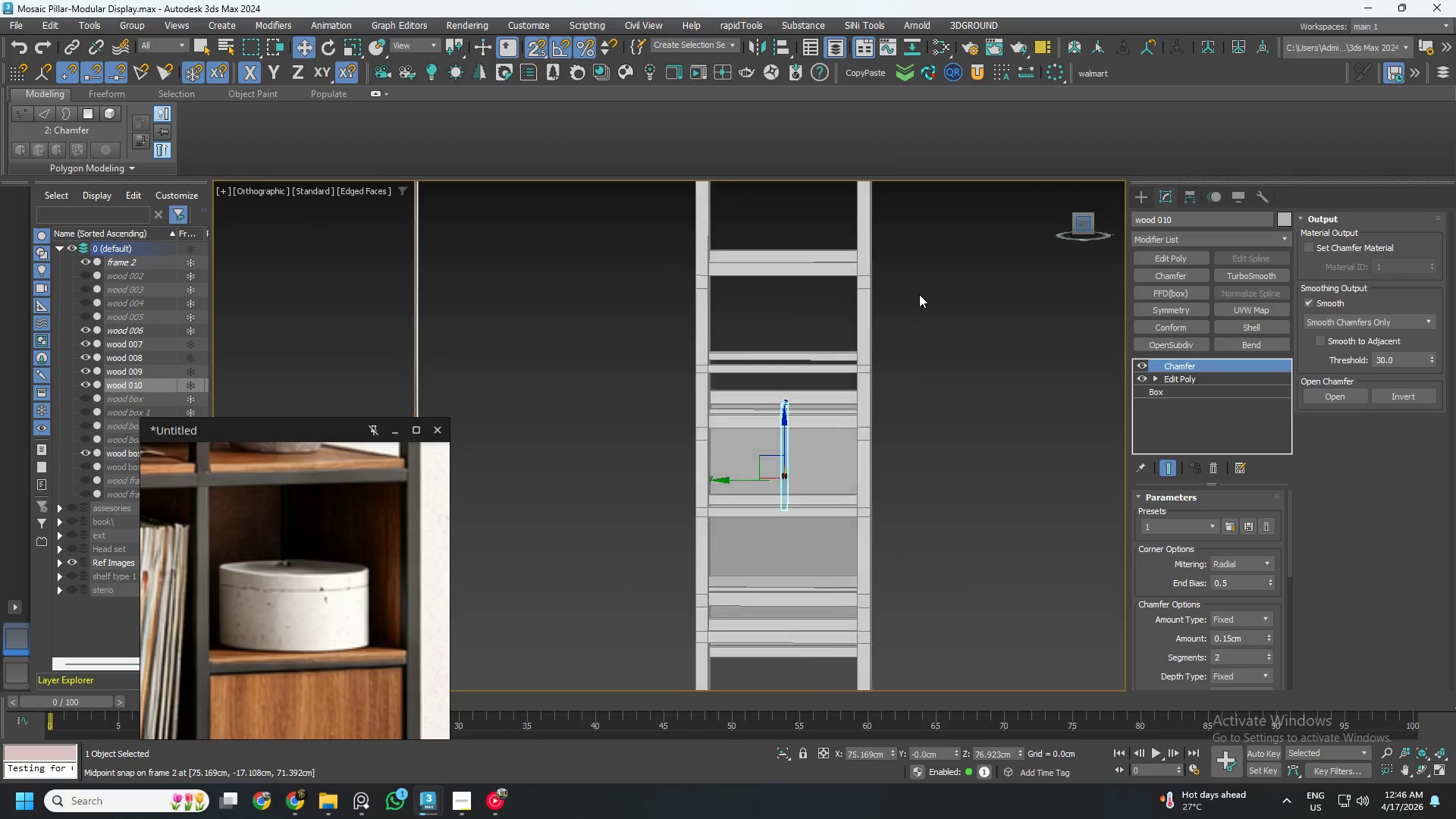 
key(F3)
 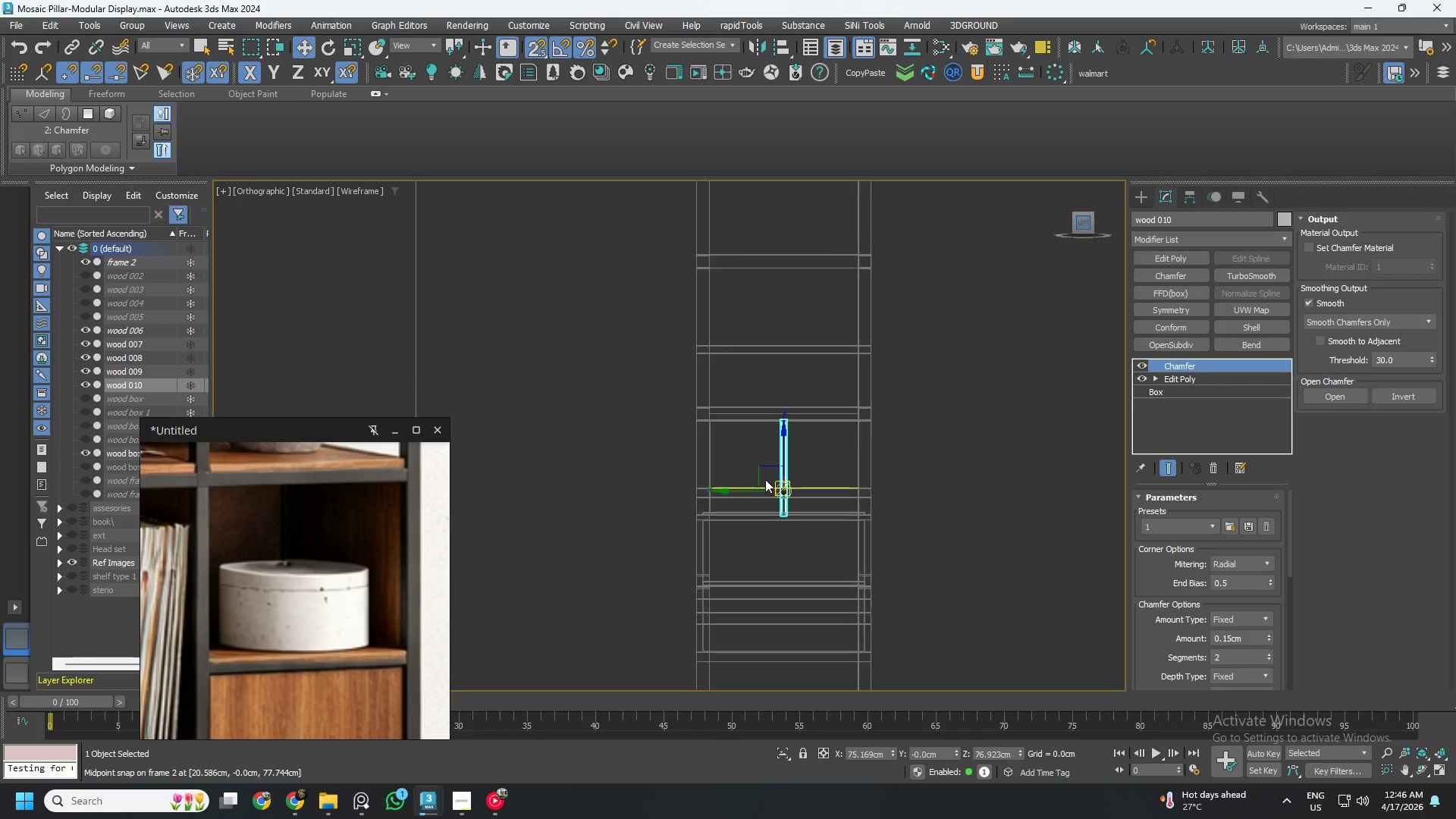 
scroll: coordinate [765, 479], scroll_direction: up, amount: 2.0
 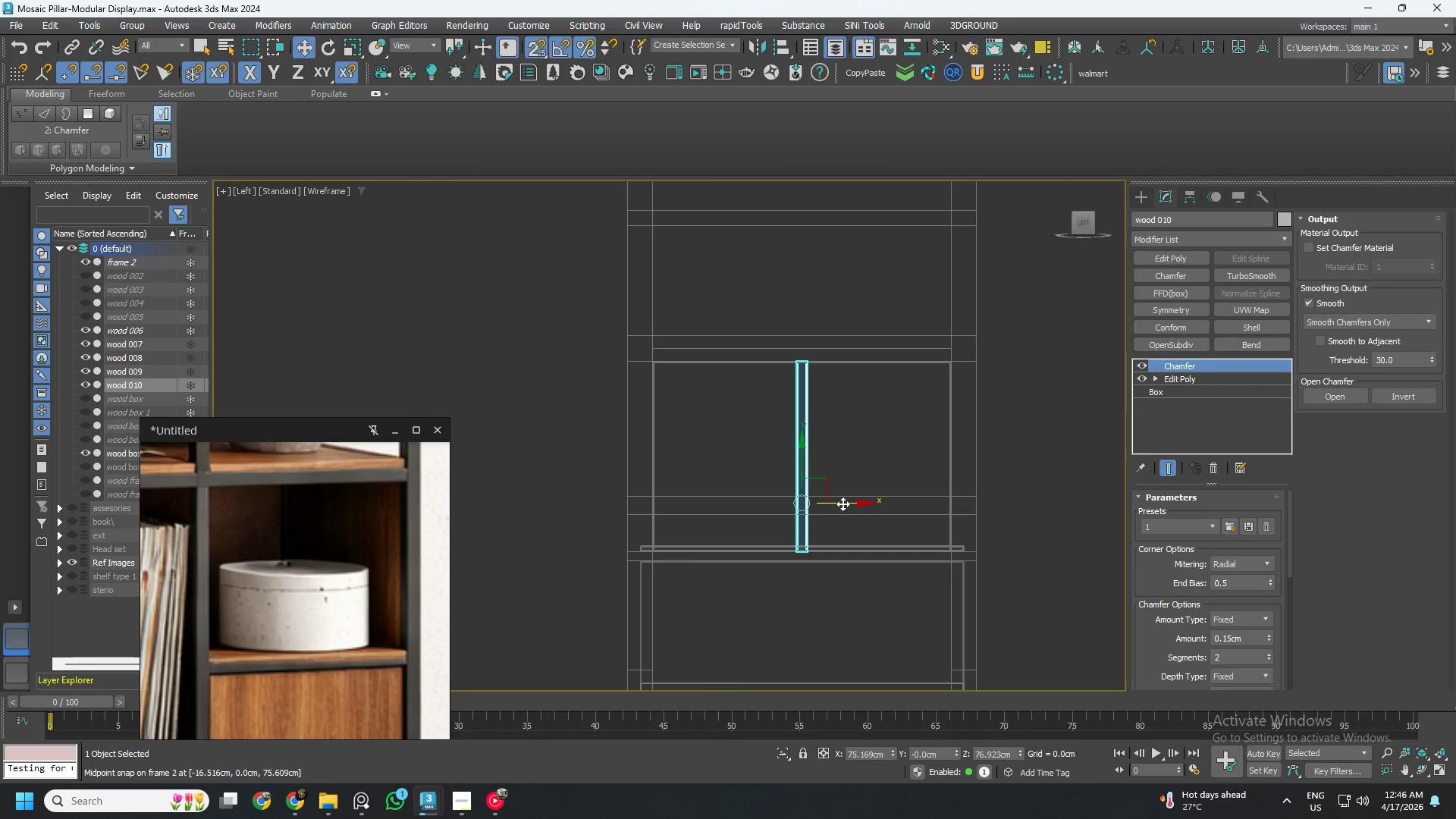 
left_click_drag(start_coordinate=[843, 502], to_coordinate=[642, 362])
 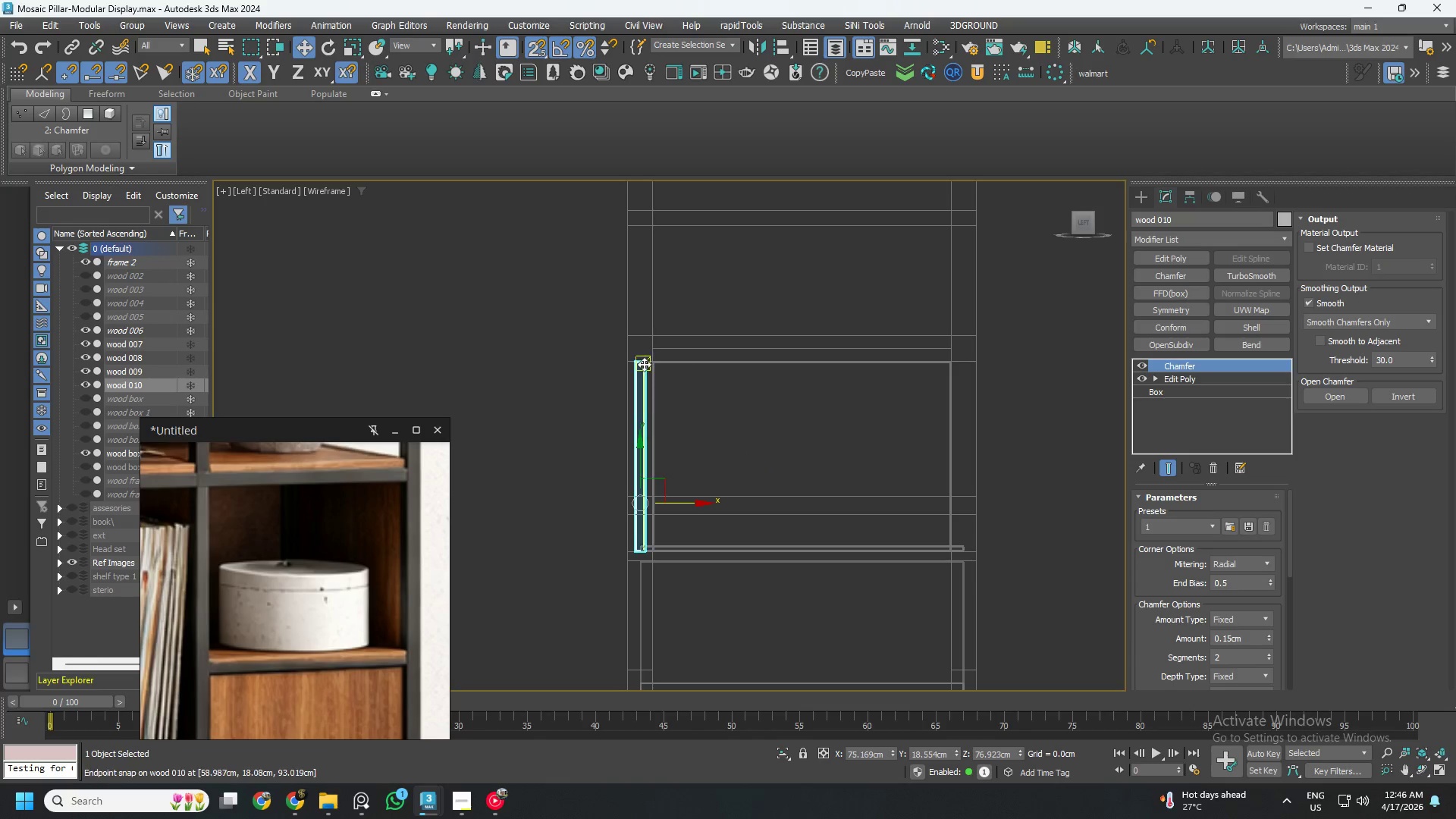 
key(F3)
 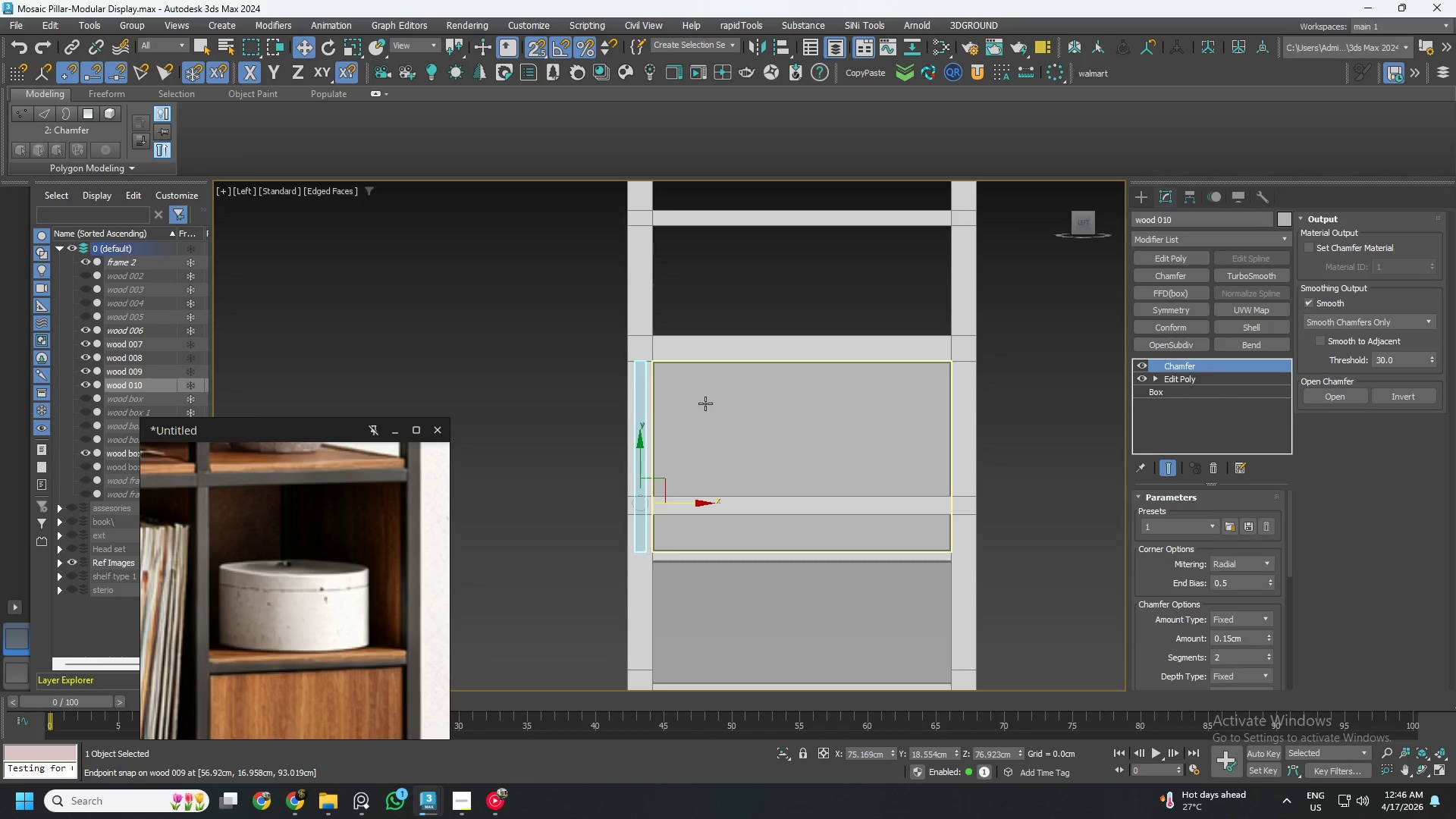 
scroll: coordinate [712, 407], scroll_direction: down, amount: 2.0
 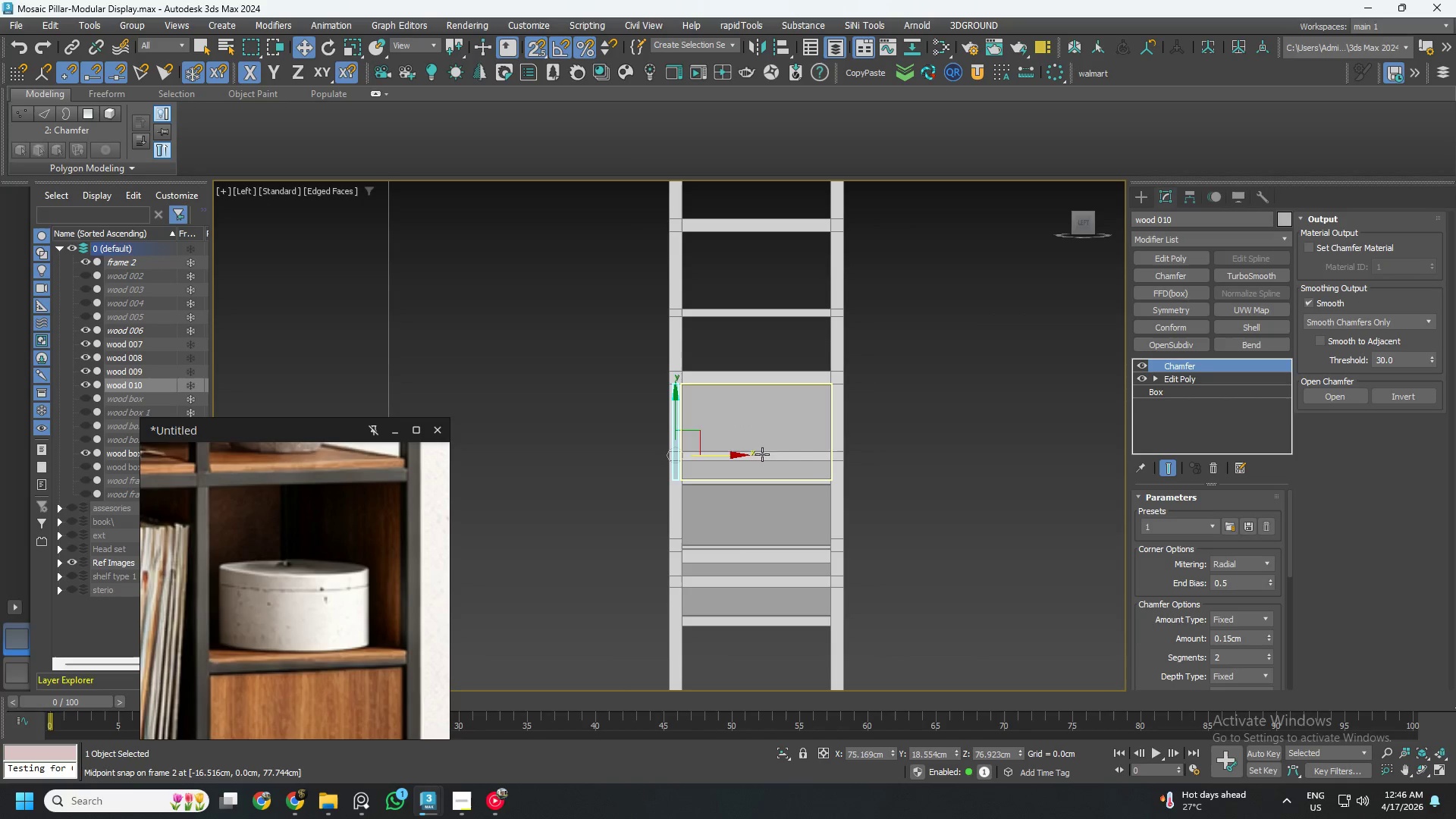 
hold_key(key=AltLeft, duration=0.58)
 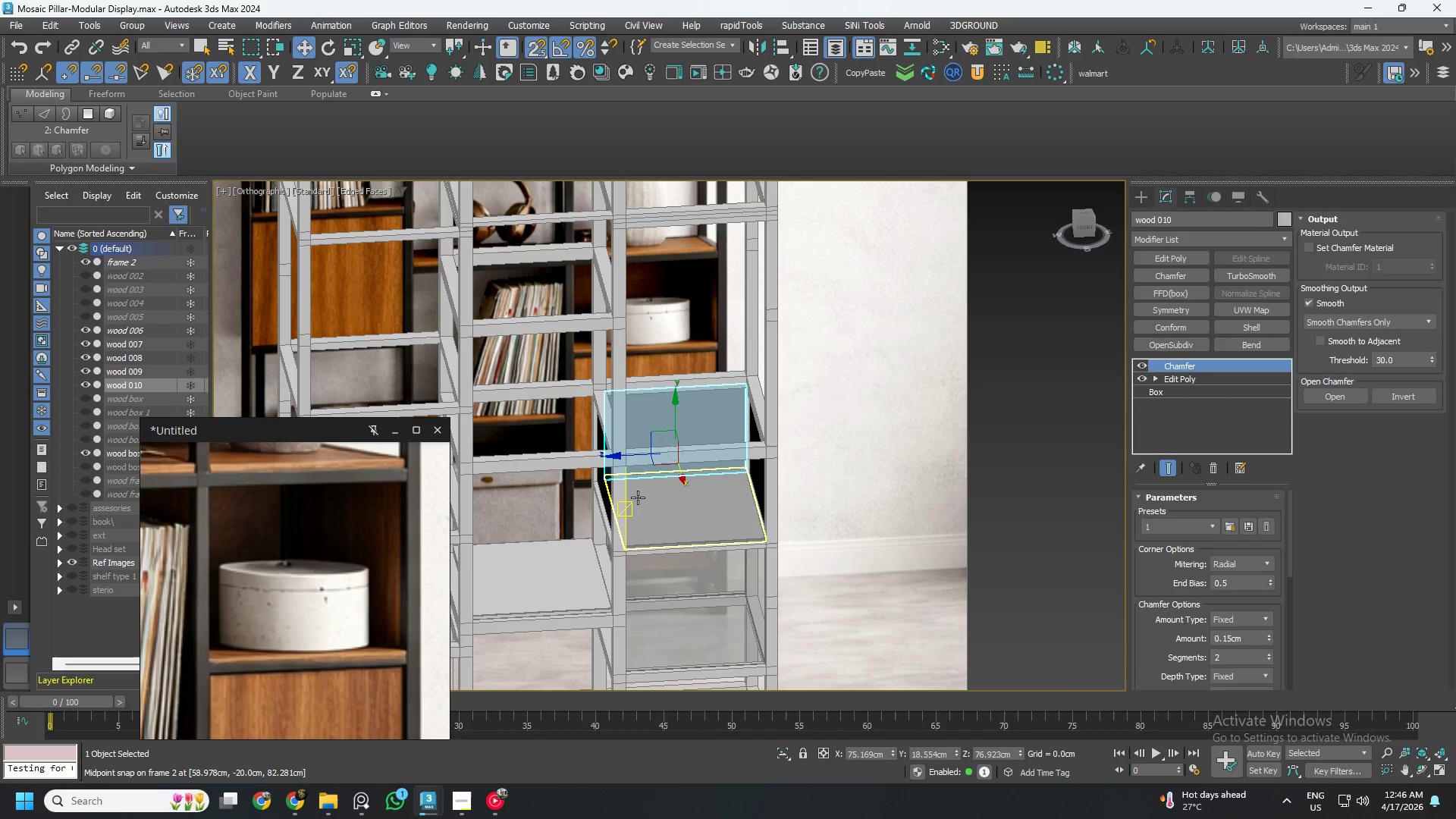 
key(S)
 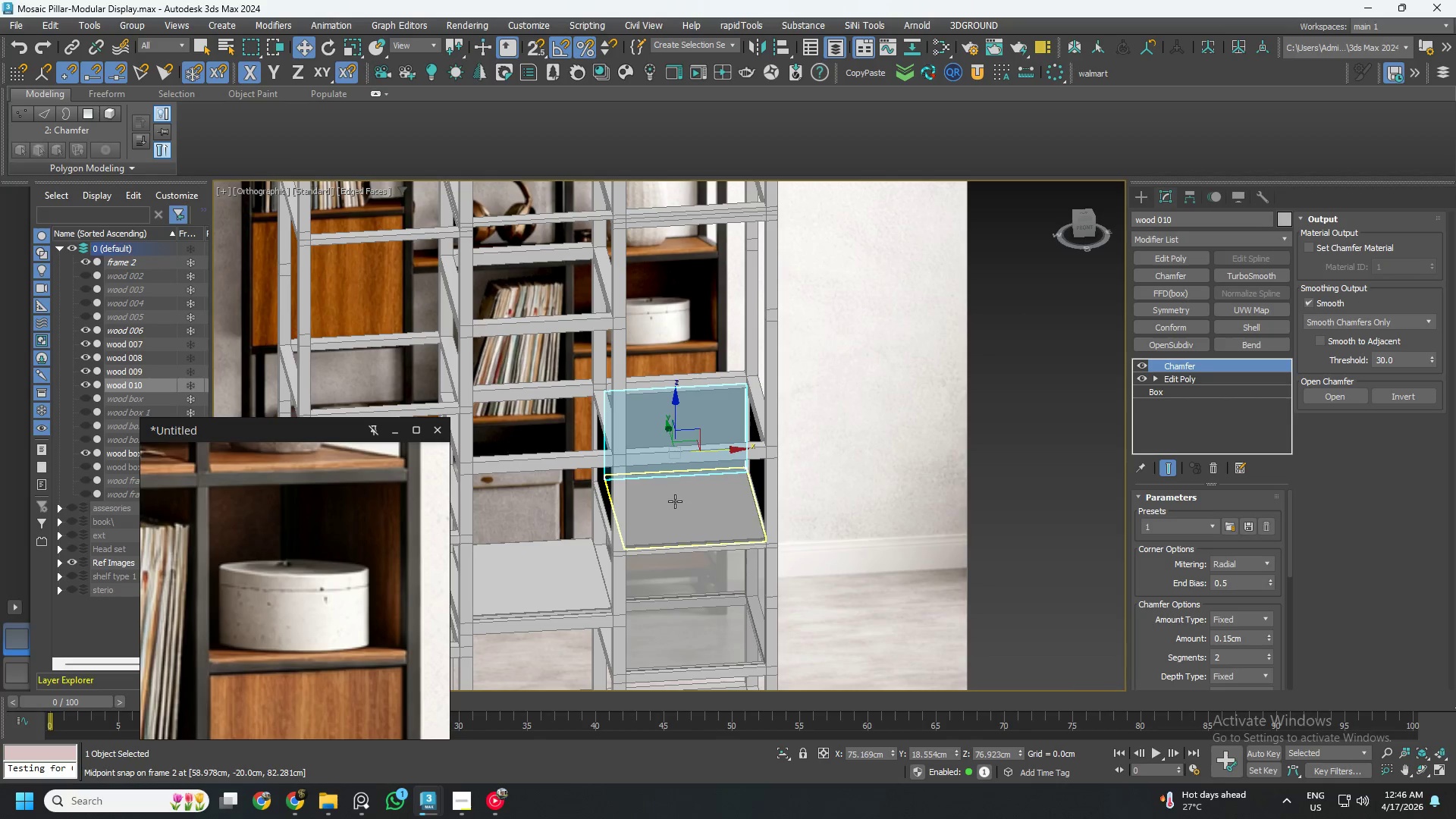 
key(Control+ControlLeft)
 